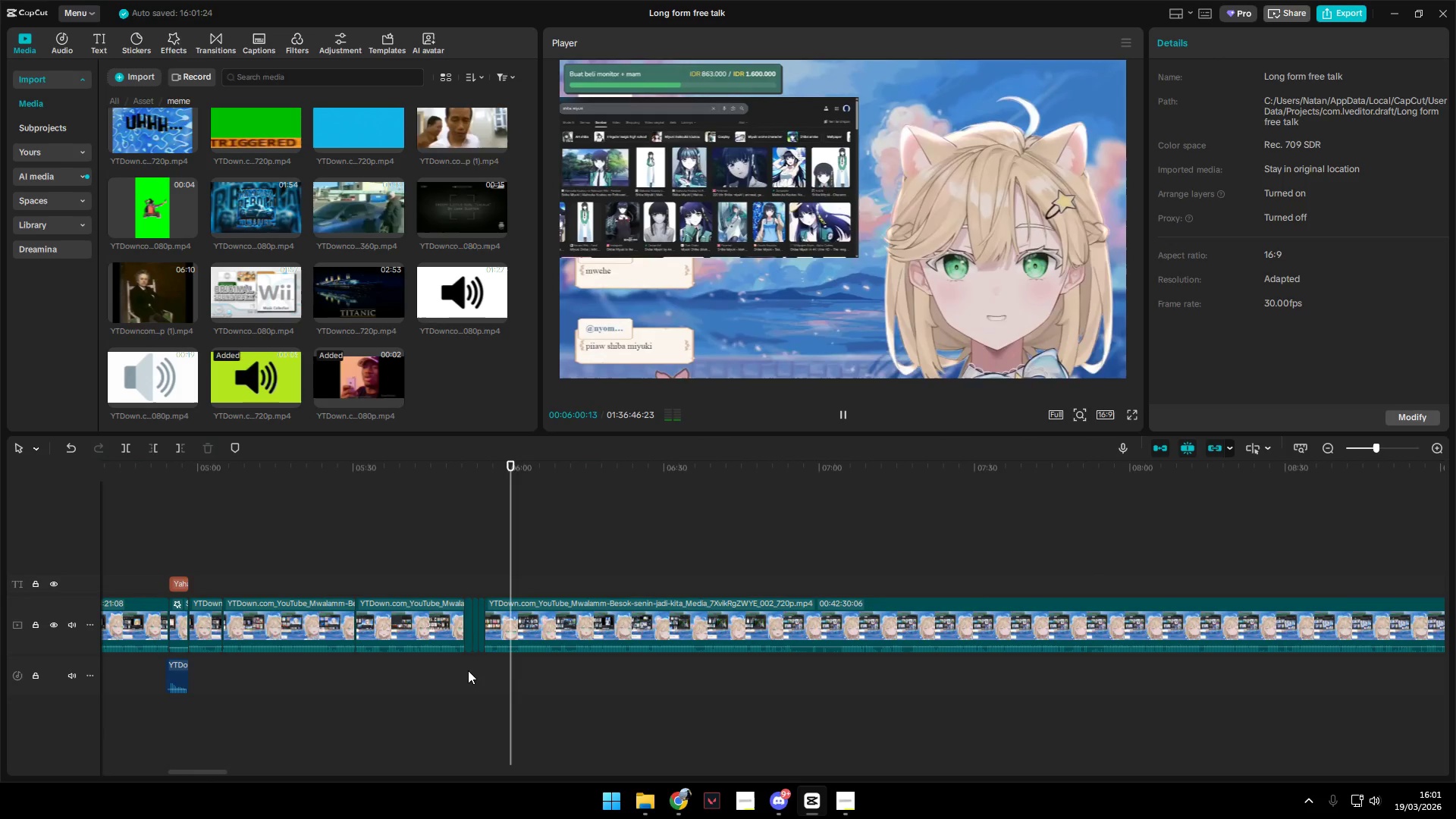 
key(Space)
 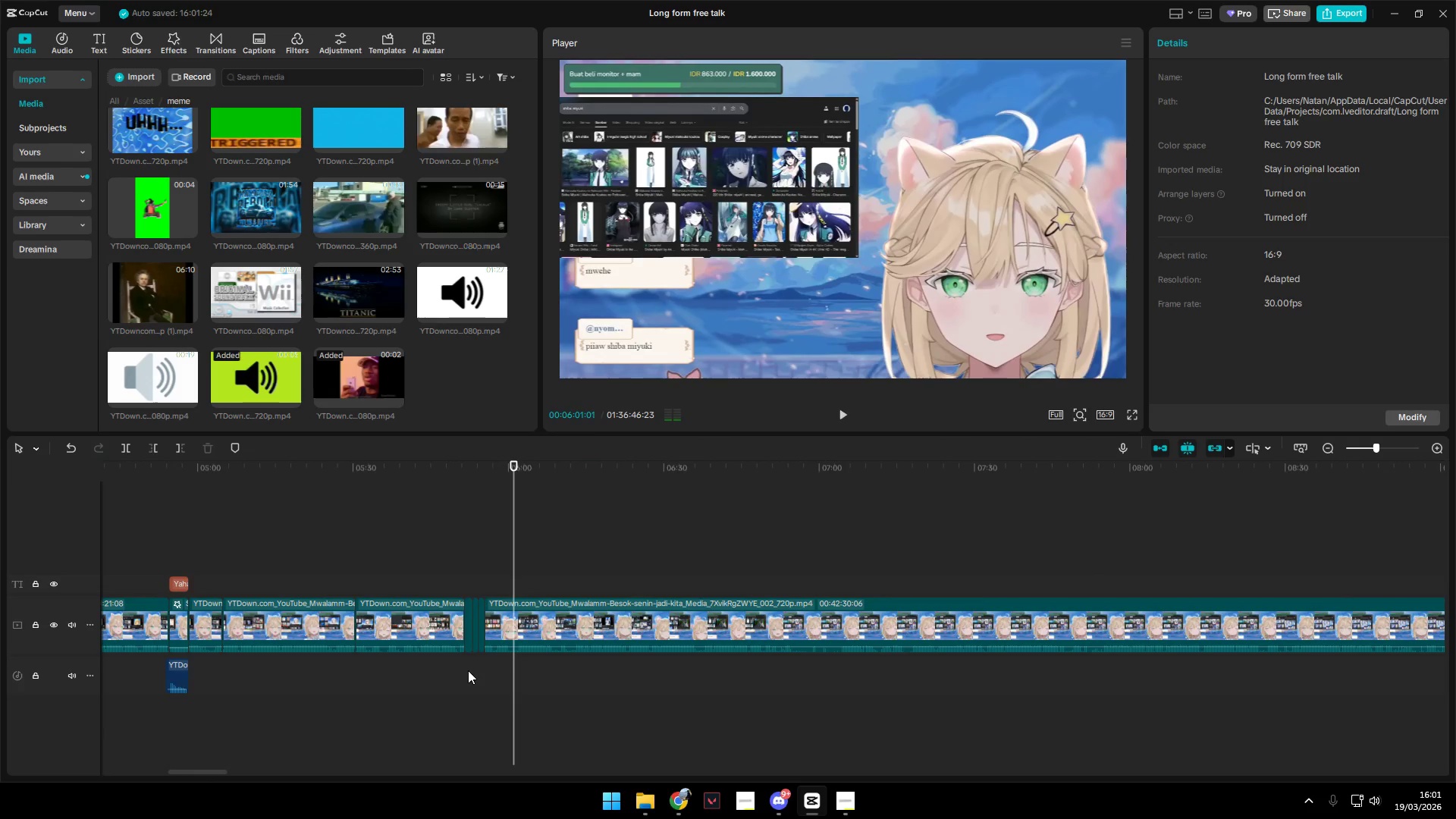 
key(Shift+E)
 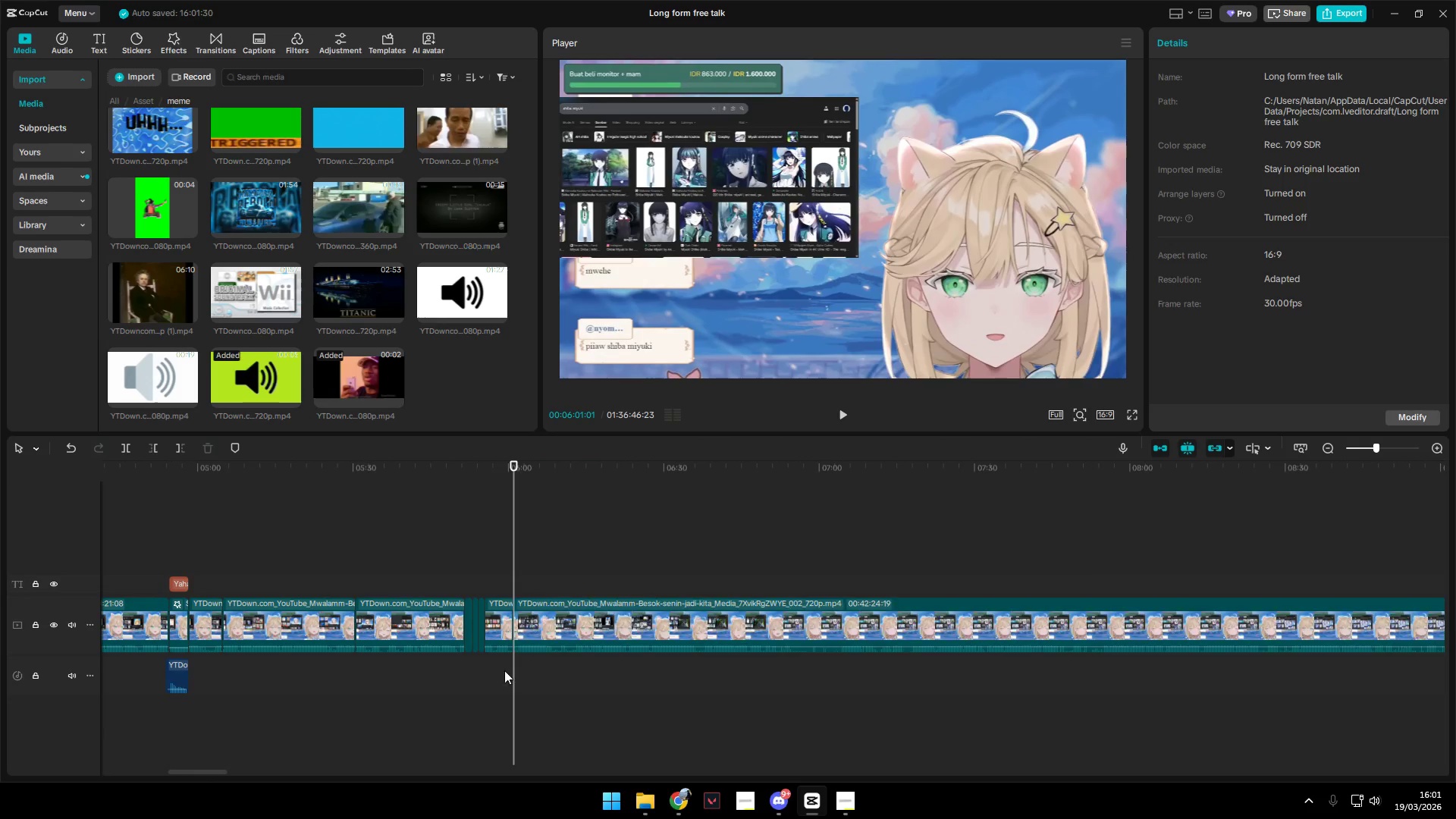 
key(Space)
 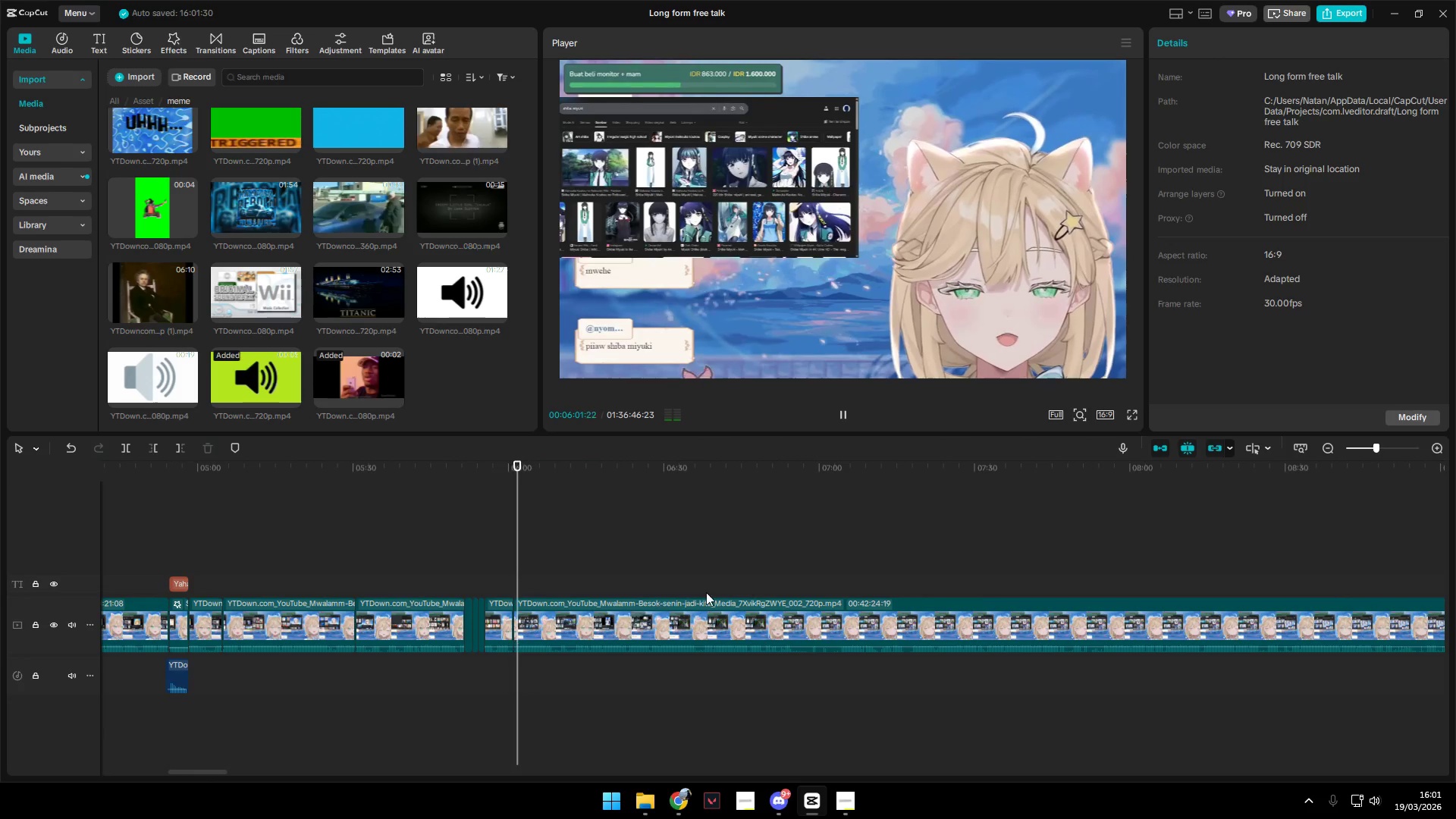 
left_click([697, 583])
 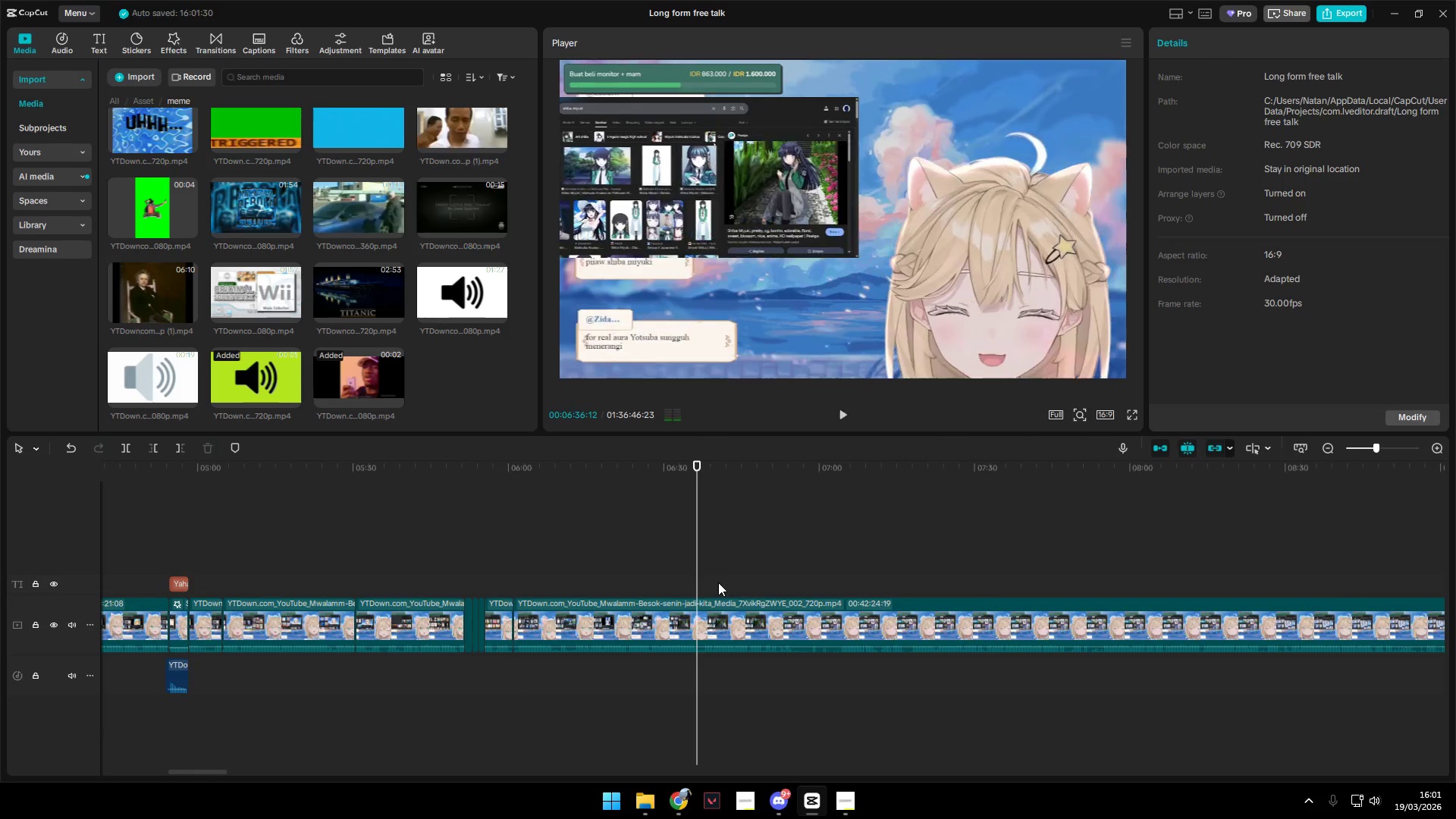 
key(Space)
 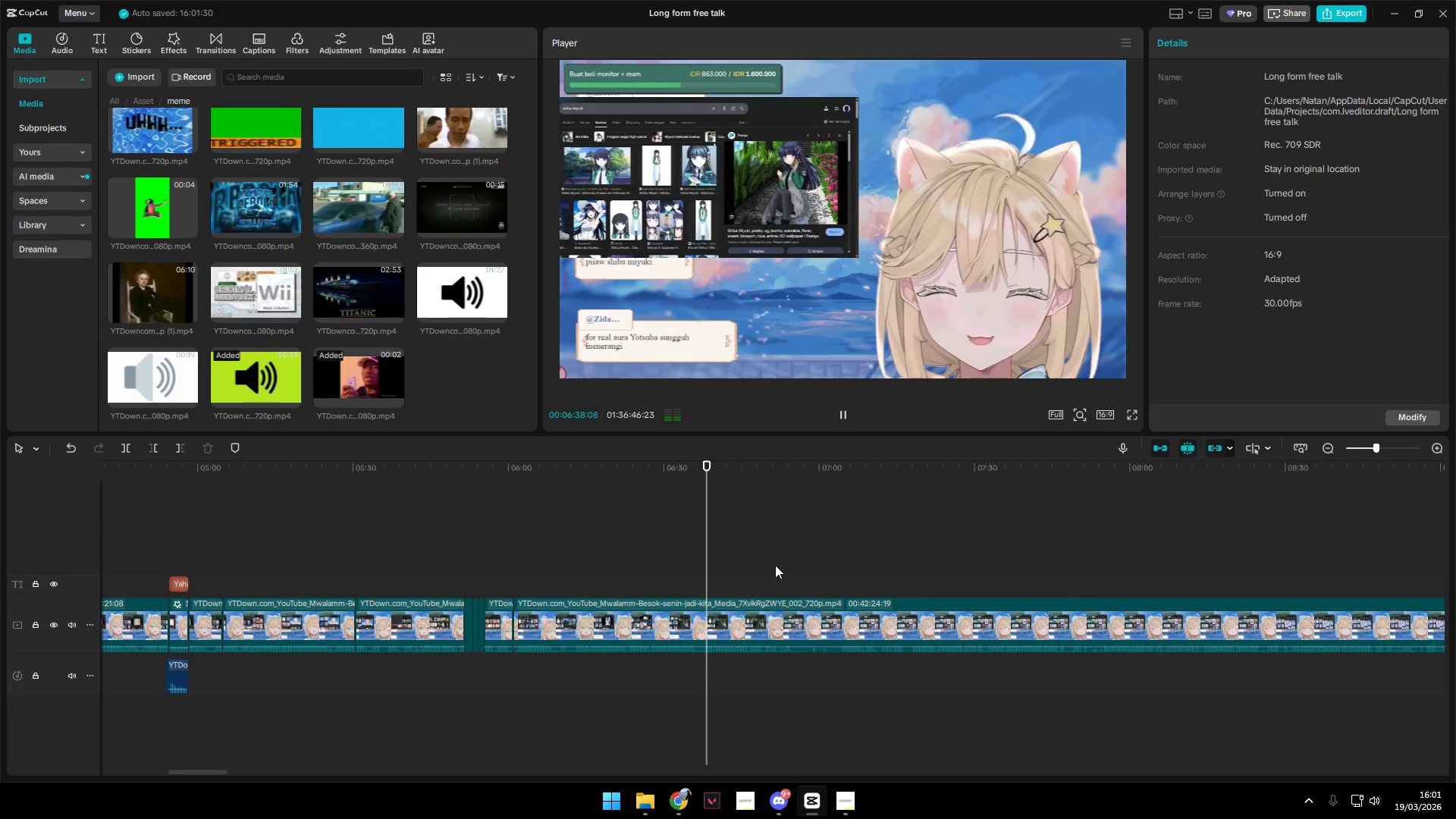 
left_click([774, 563])
 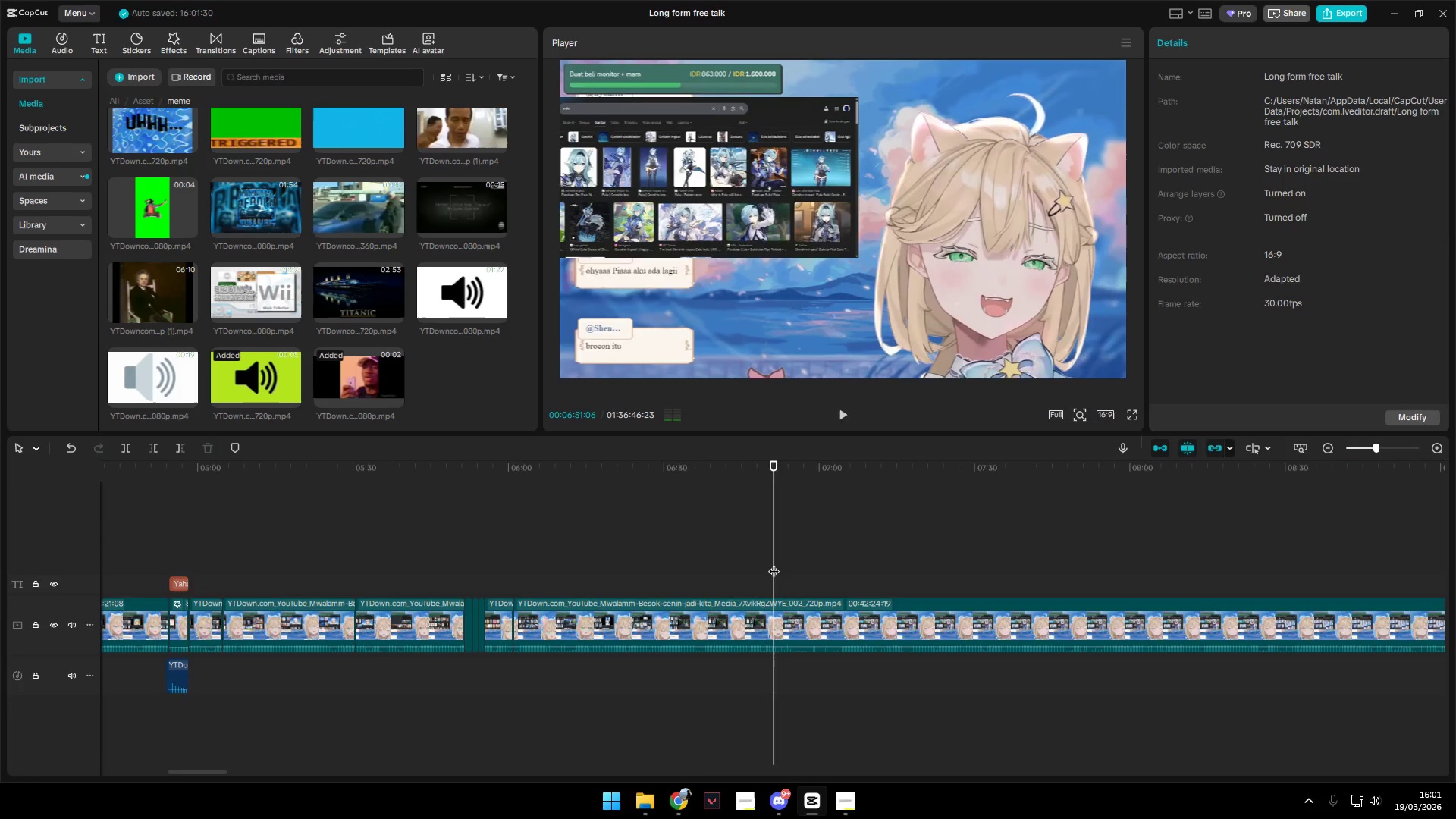 
key(Space)
 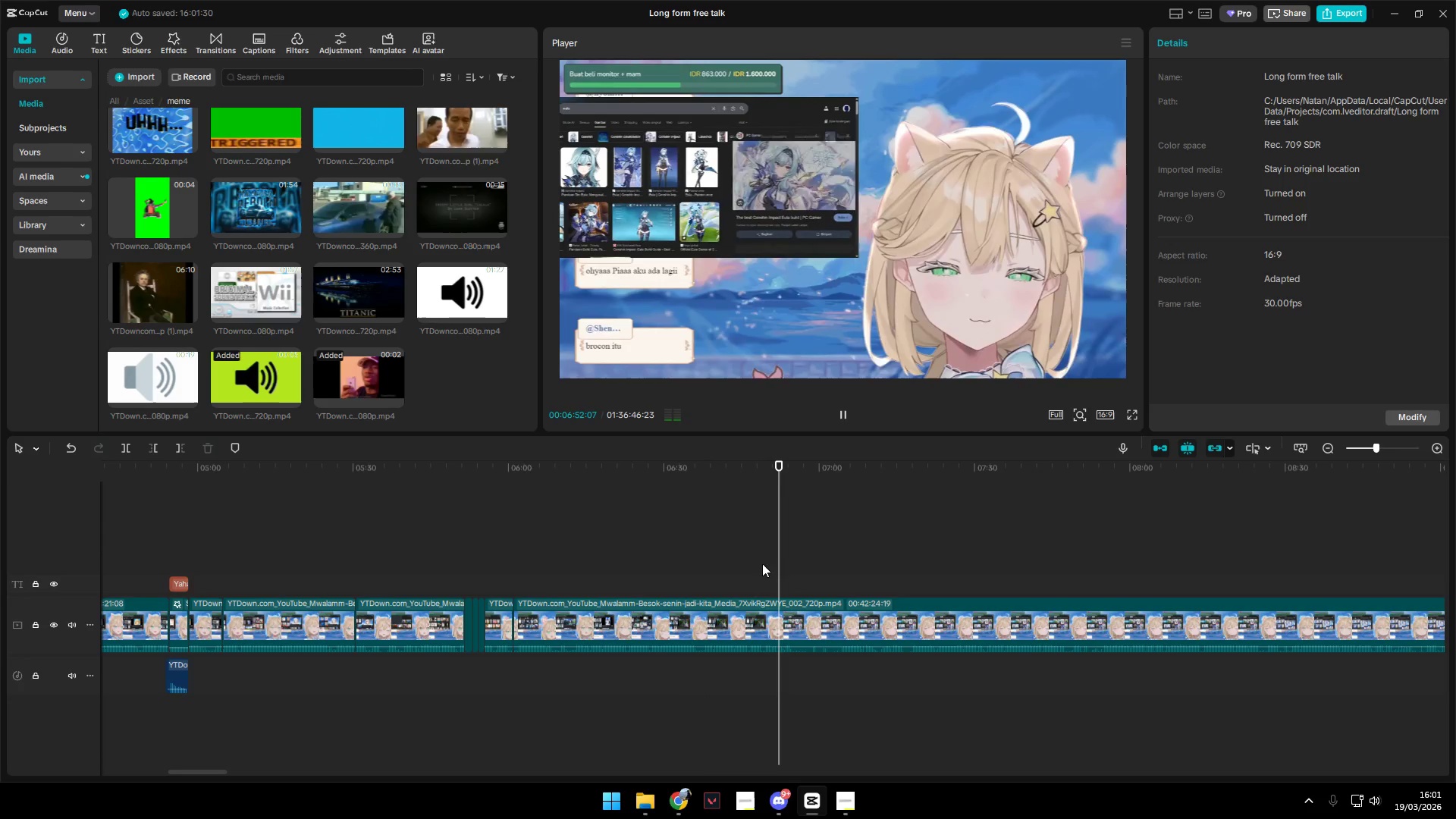 
left_click([668, 553])
 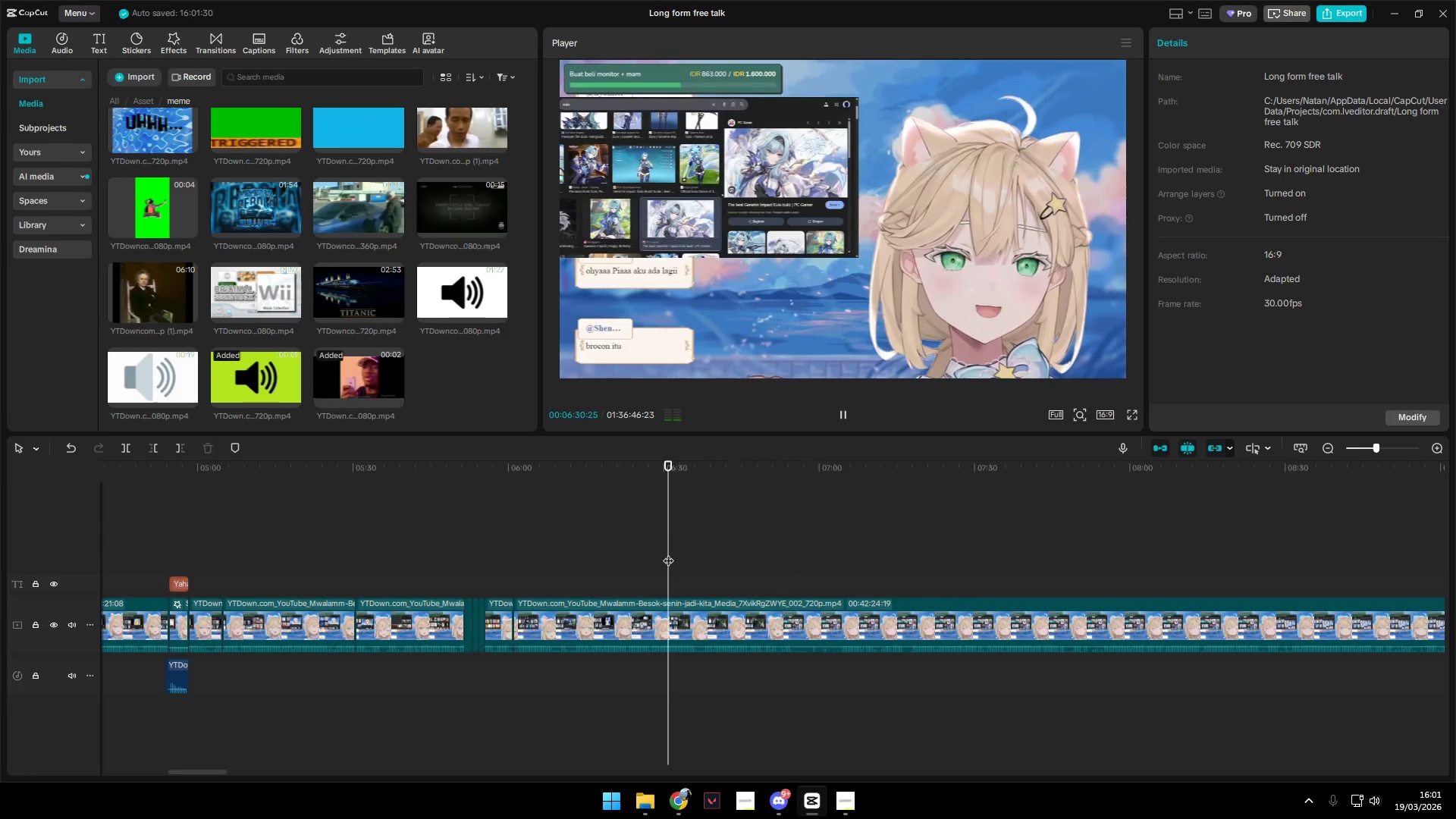 
key(Space)
 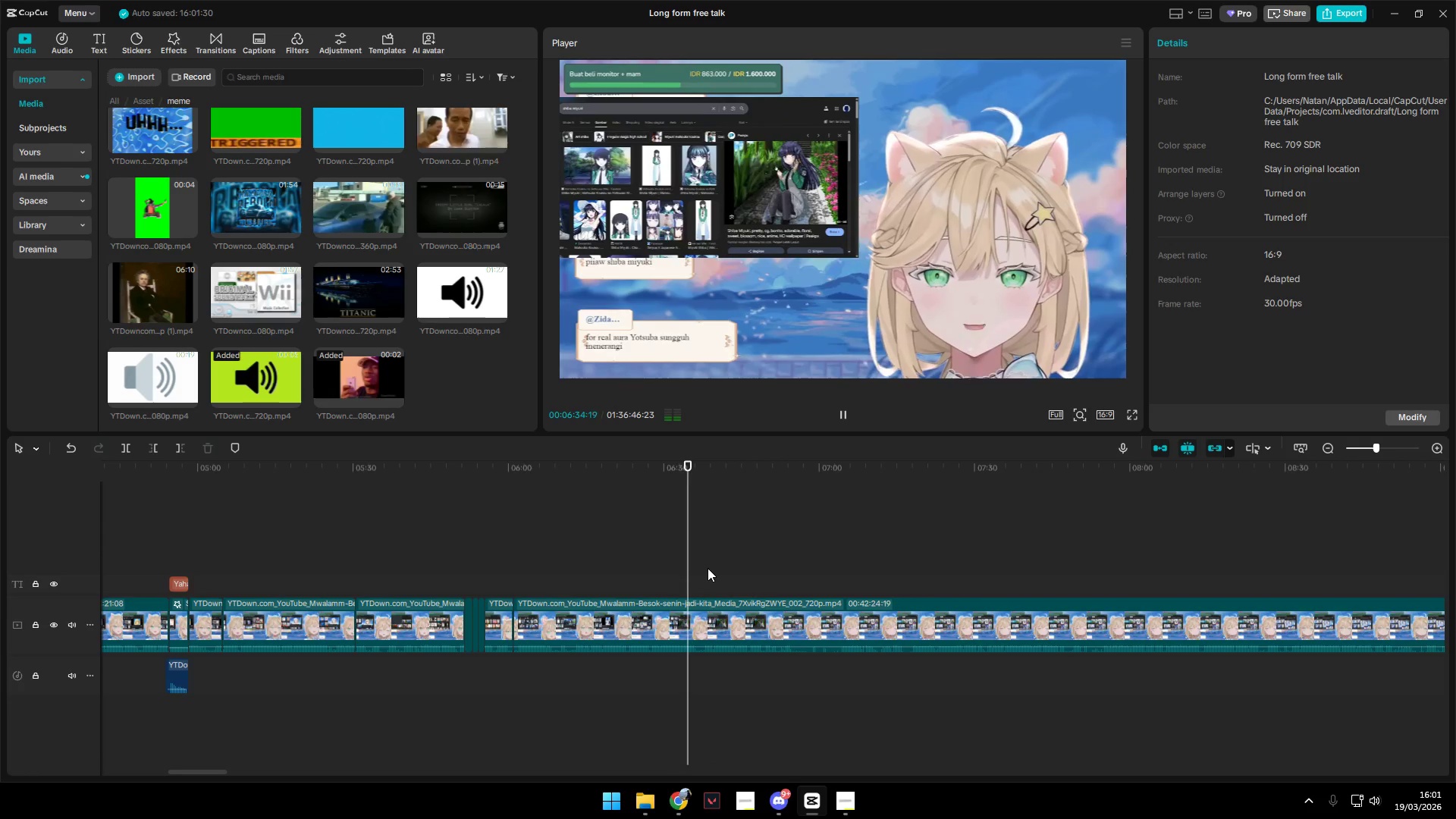 
wait(5.11)
 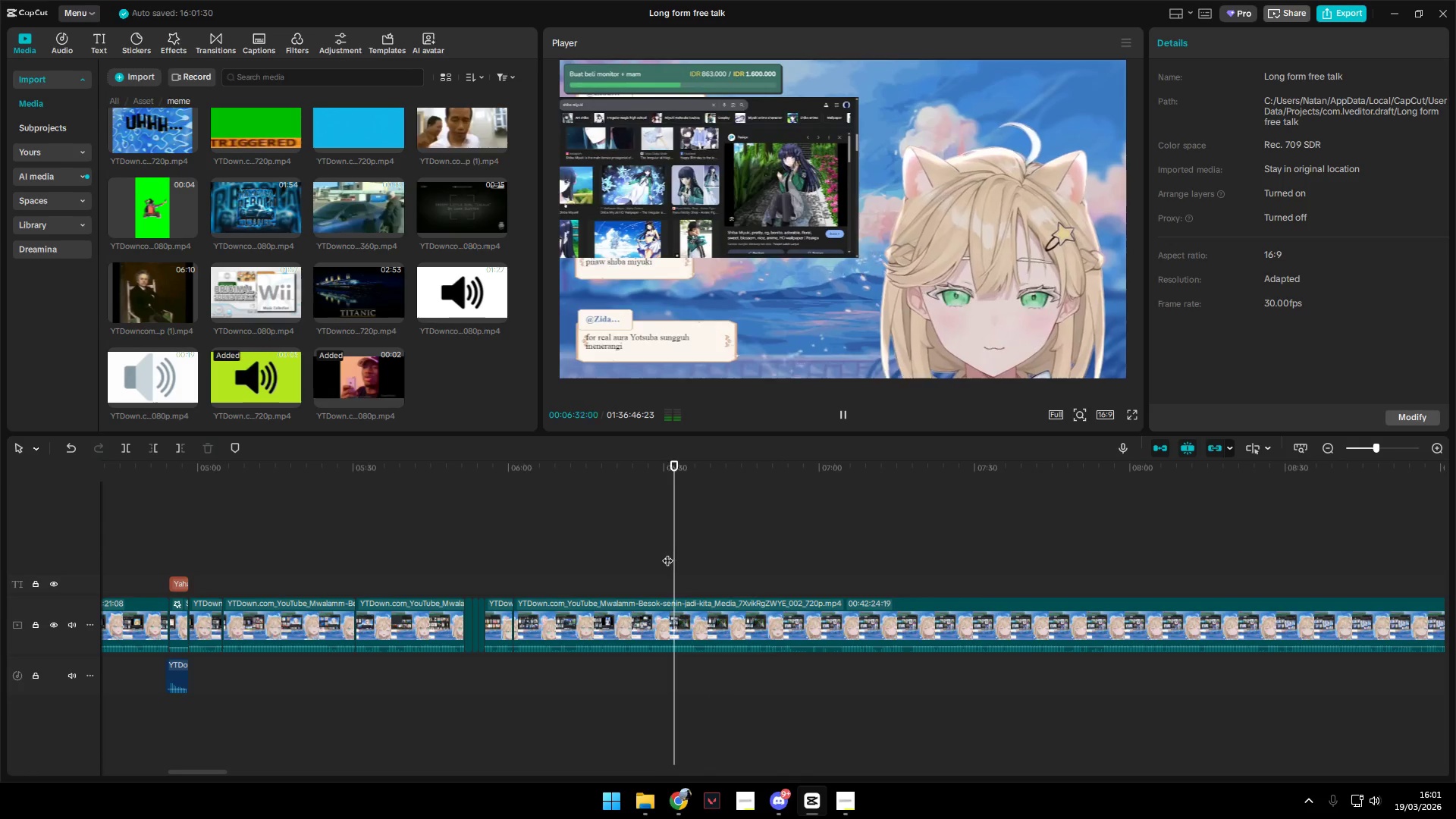 
left_click([708, 568])
 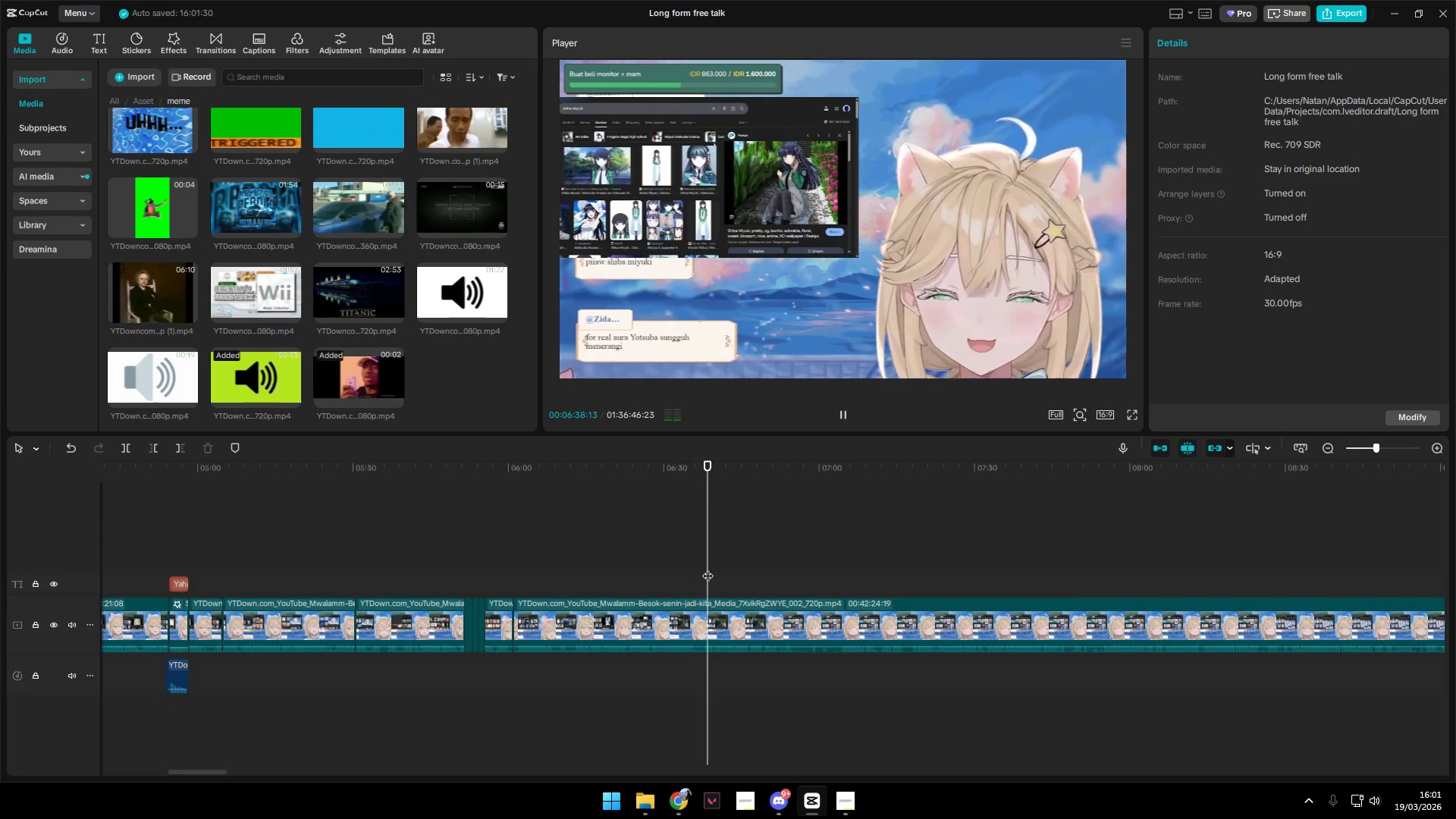 
key(Space)
 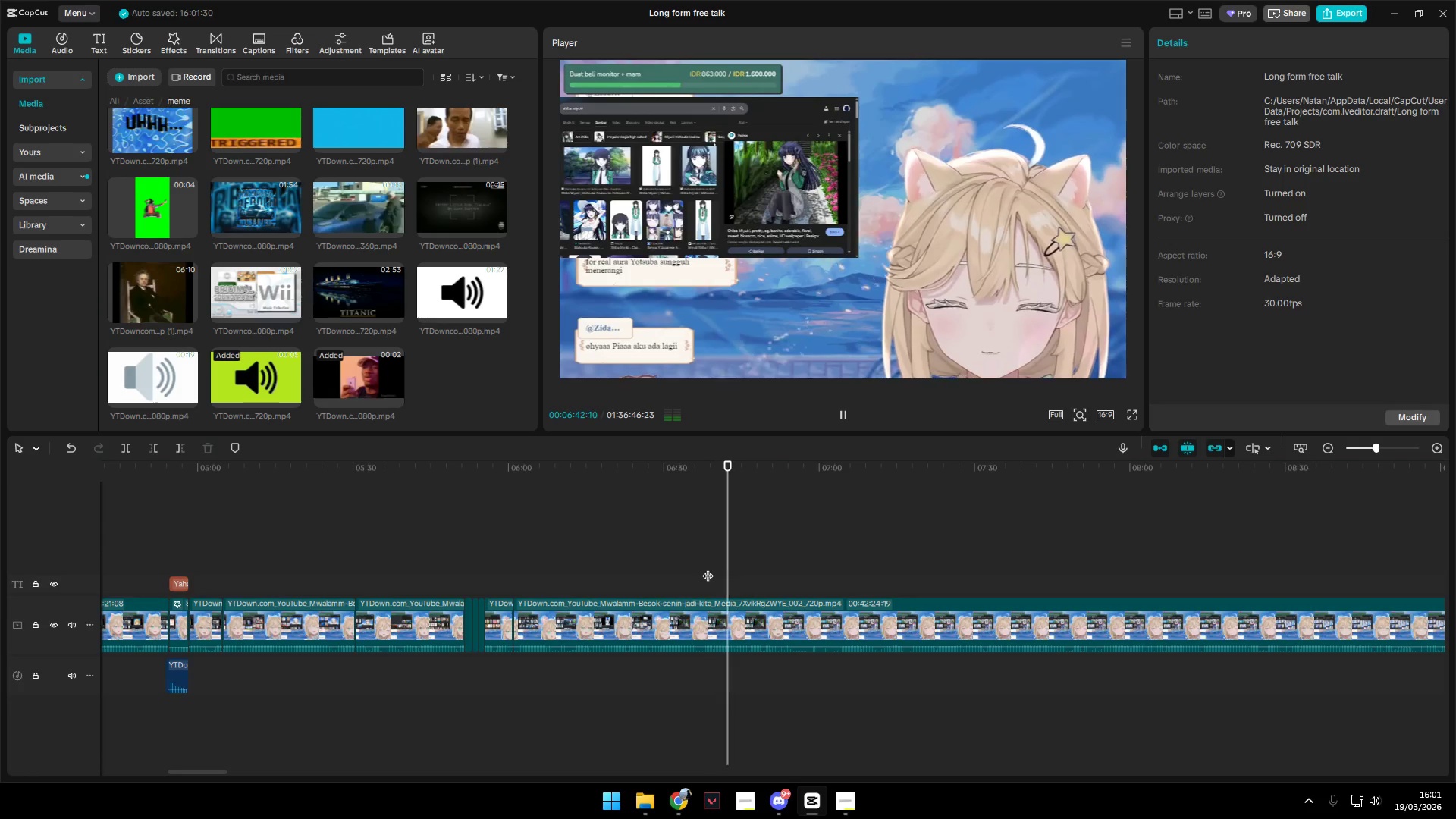 
wait(8.95)
 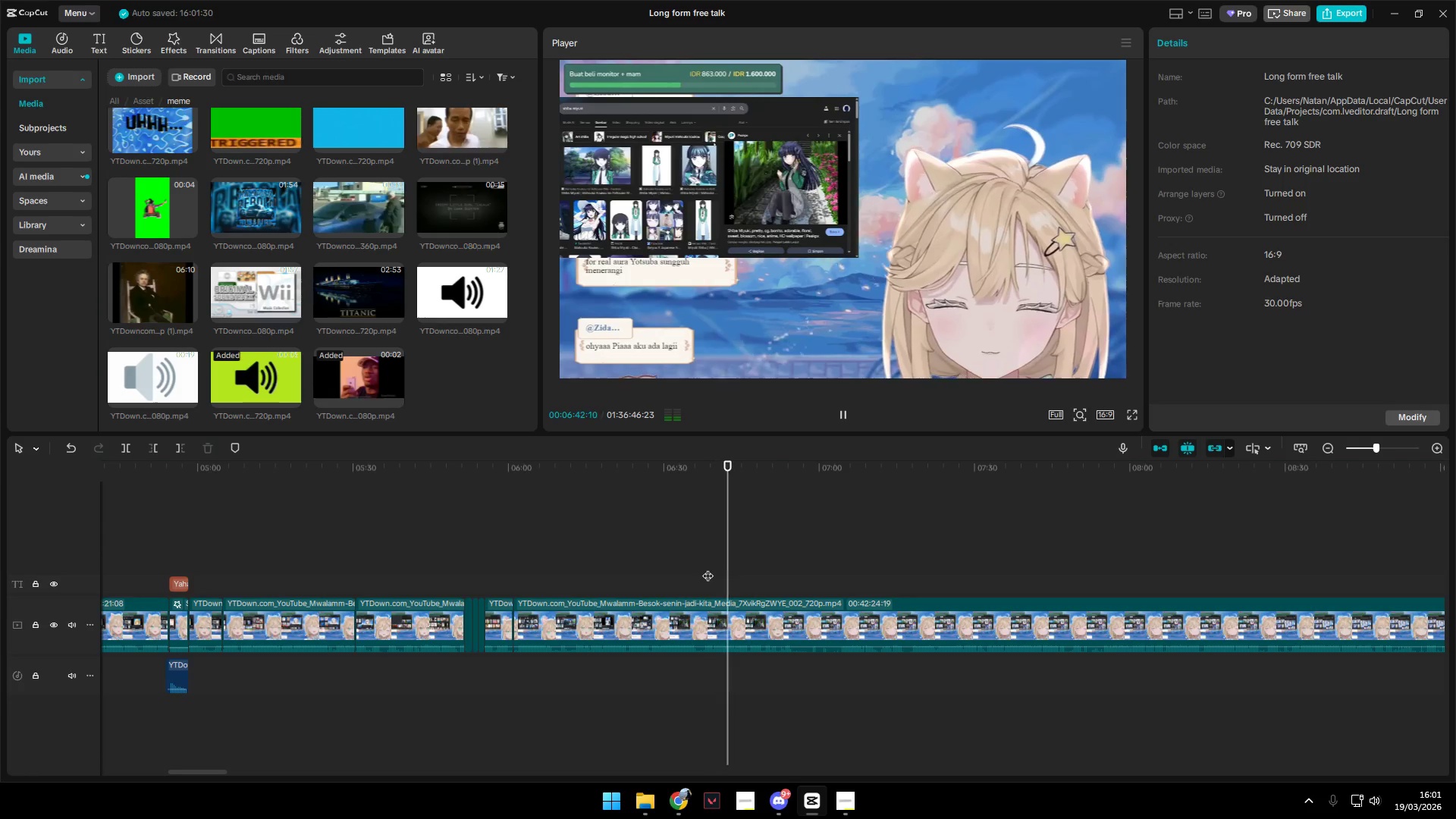 
left_click([712, 567])
 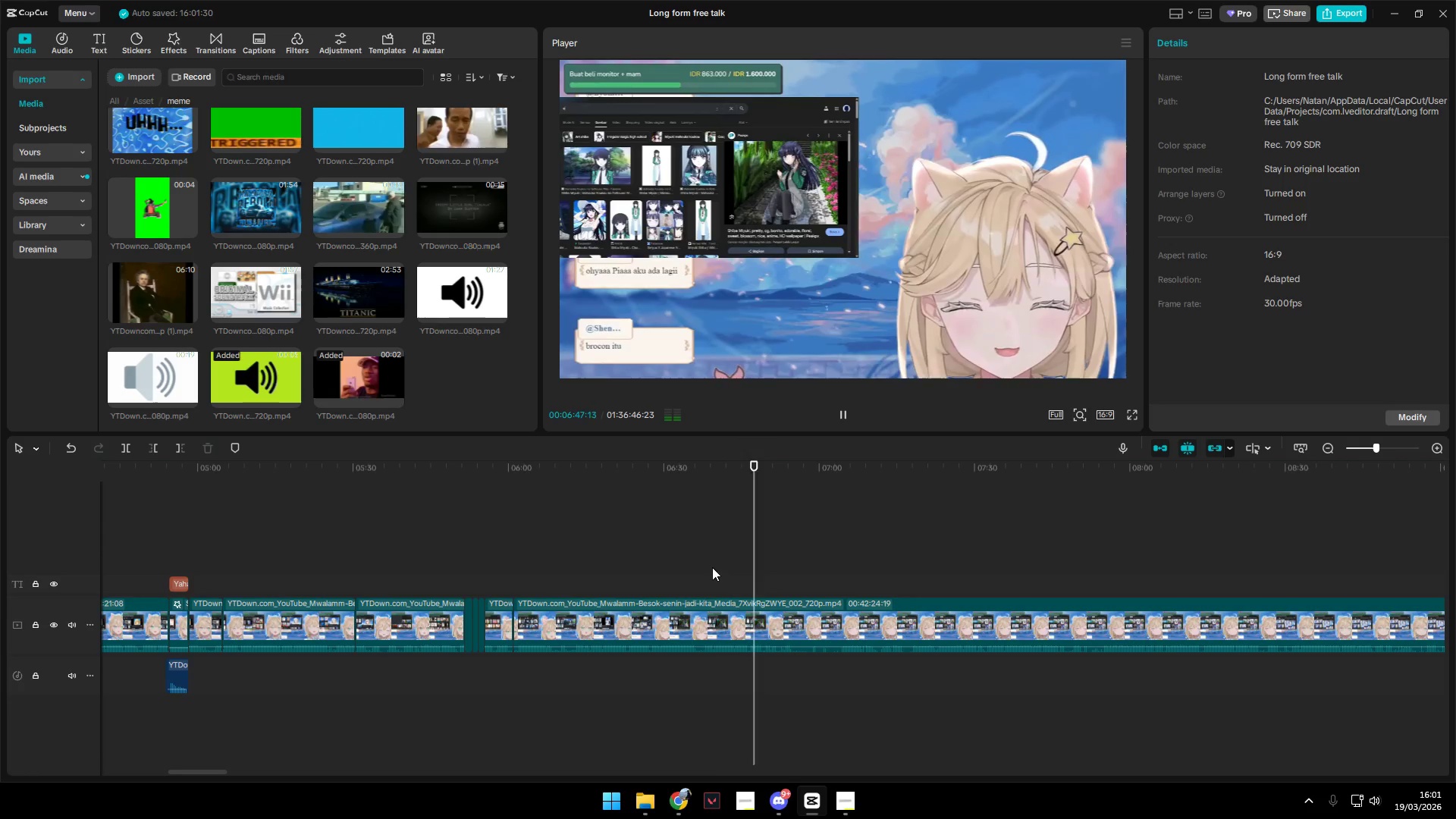 
key(Space)
 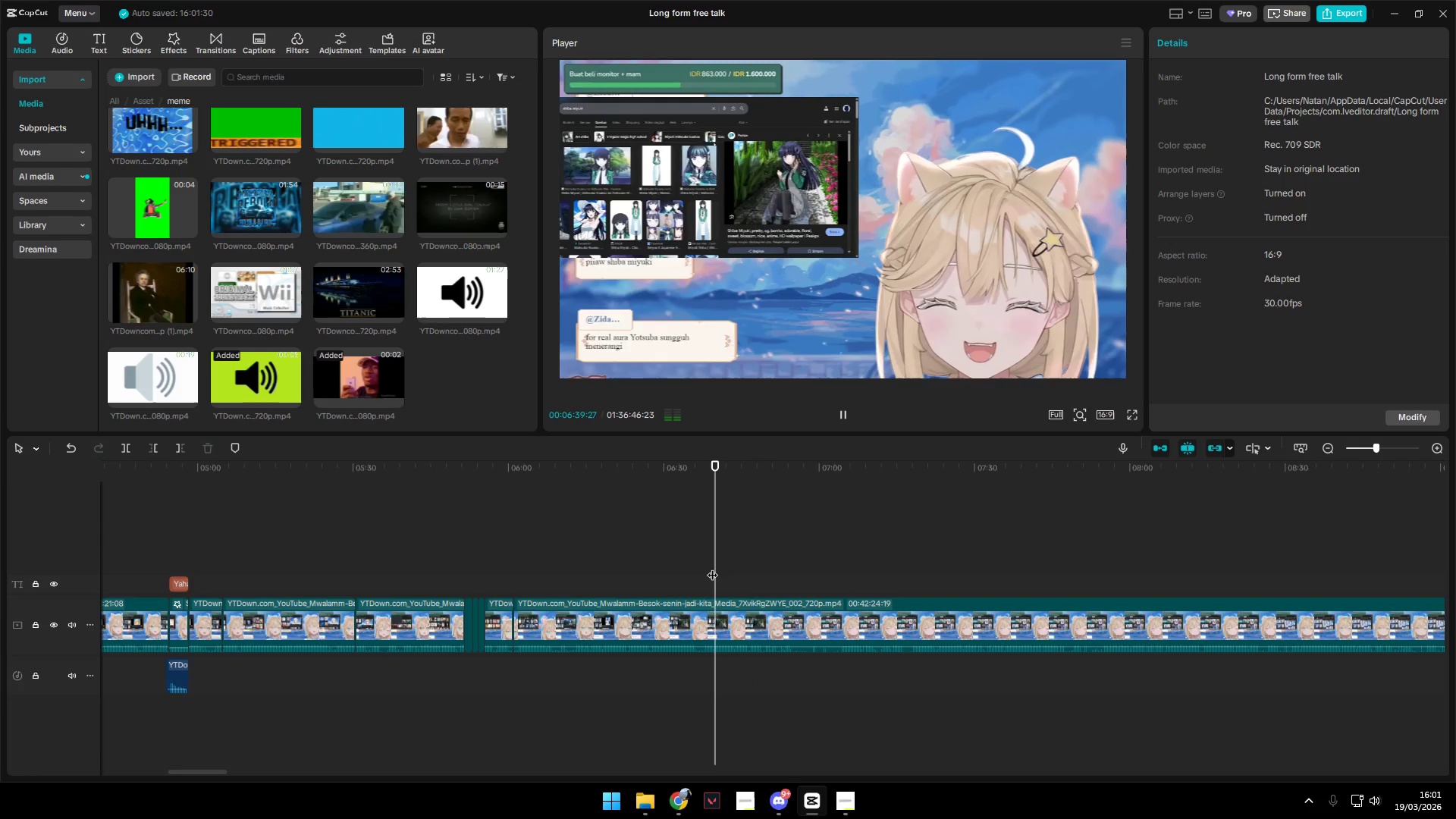 
left_click([788, 573])
 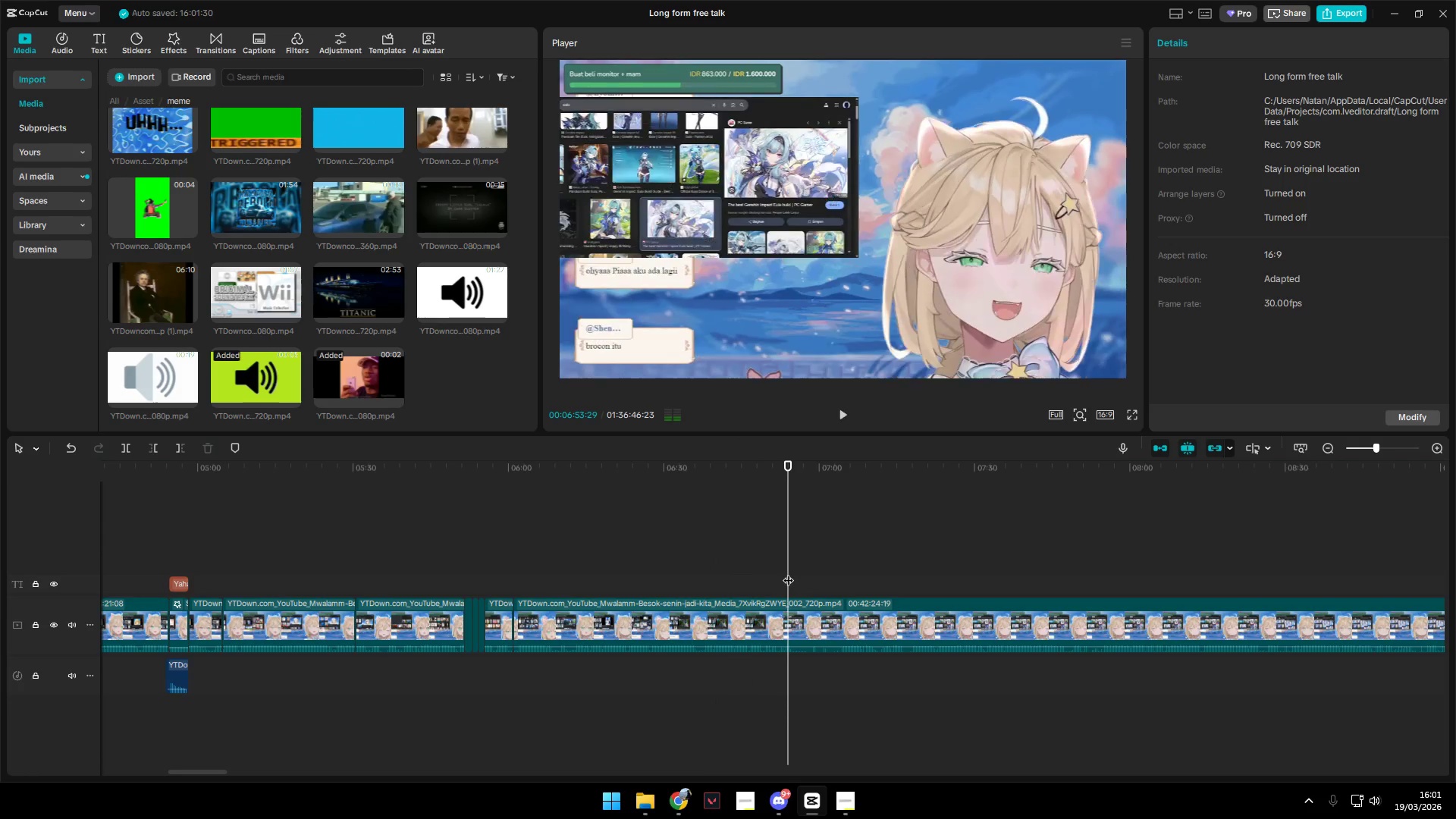 
key(Space)
 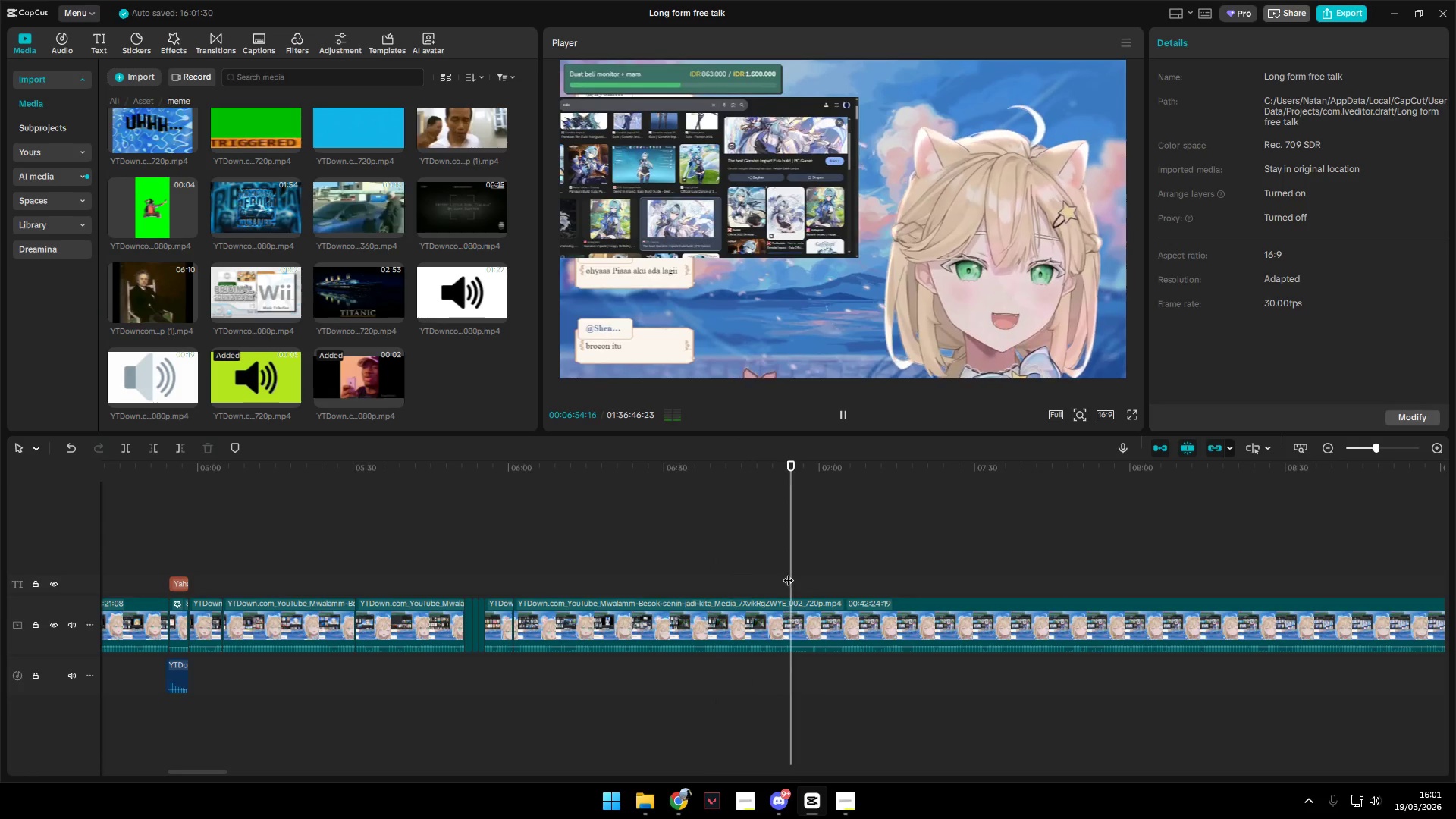 
key(Space)
 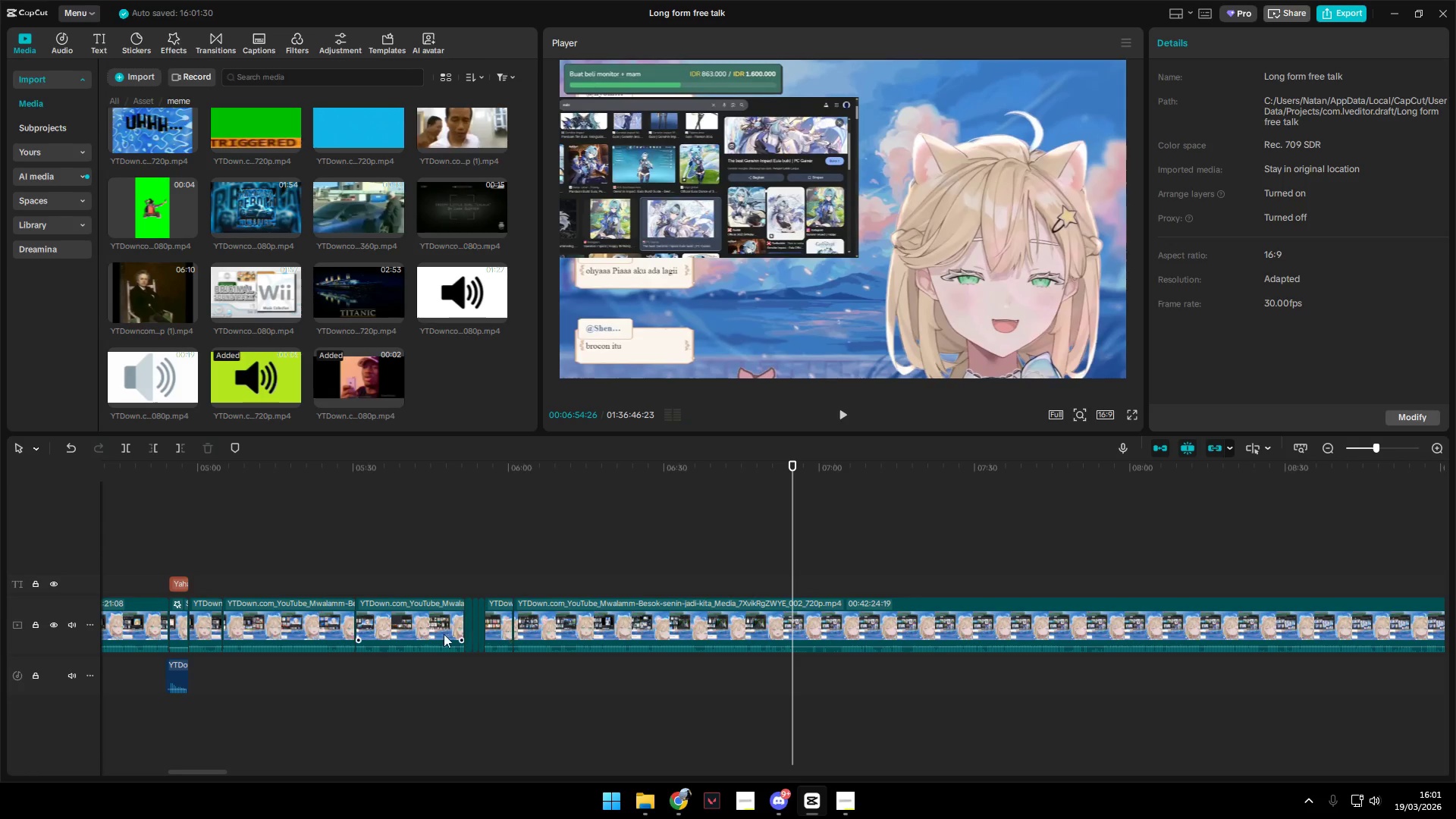 
hold_key(key=ControlLeft, duration=1.16)
scroll: coordinate [460, 639], scroll_direction: down, amount: 1.0
 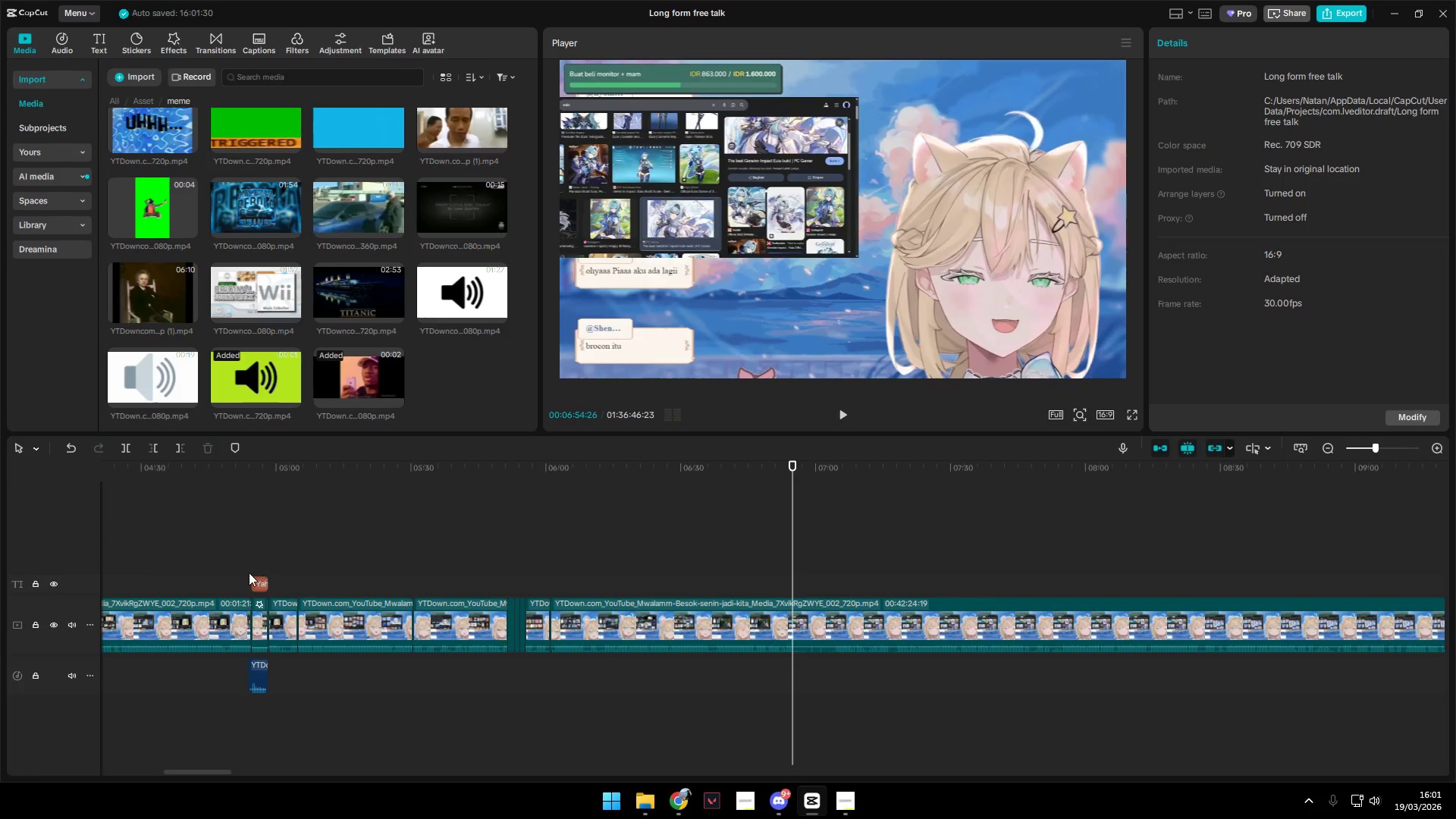 
left_click([240, 560])
 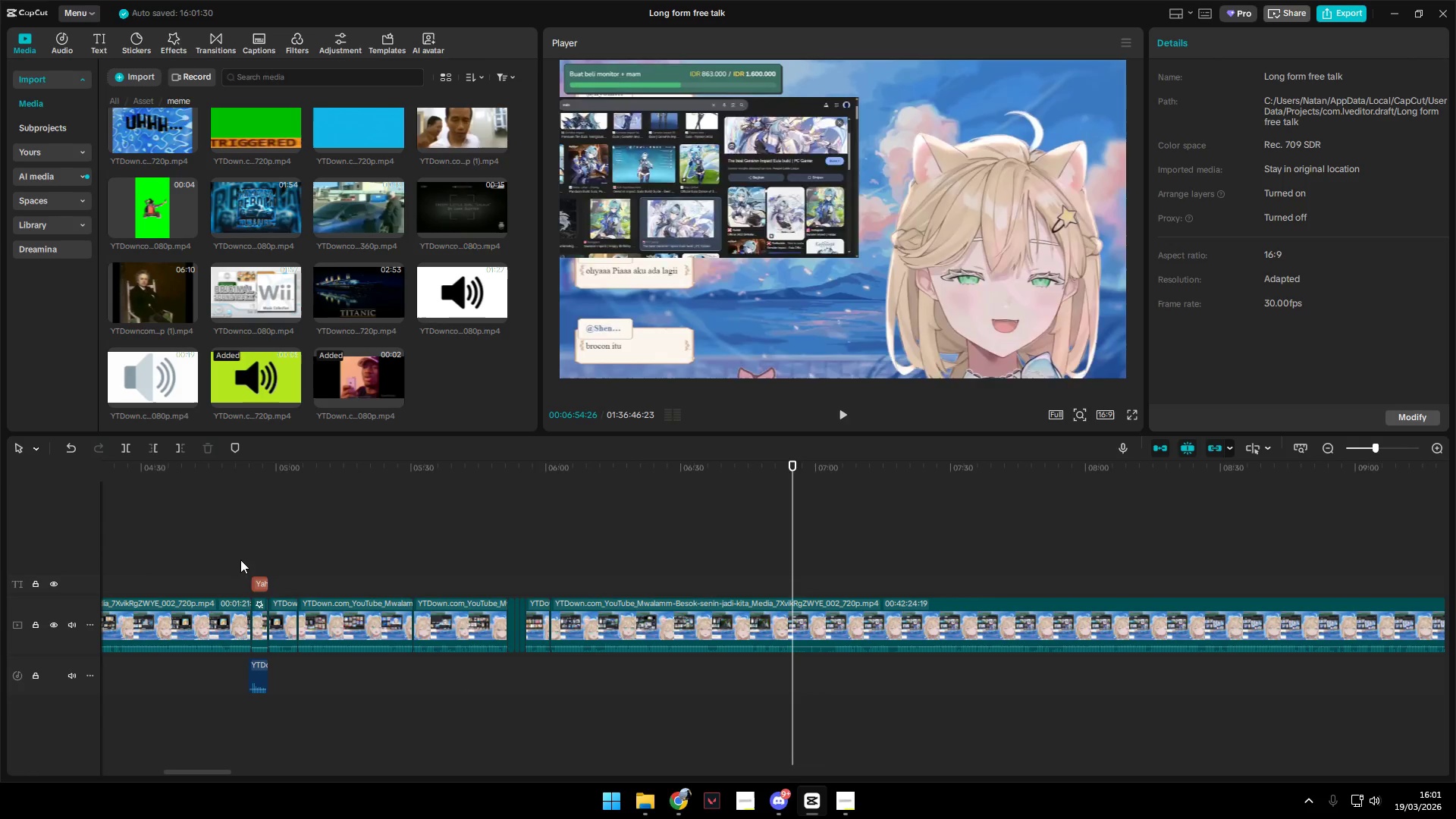 
key(Space)
 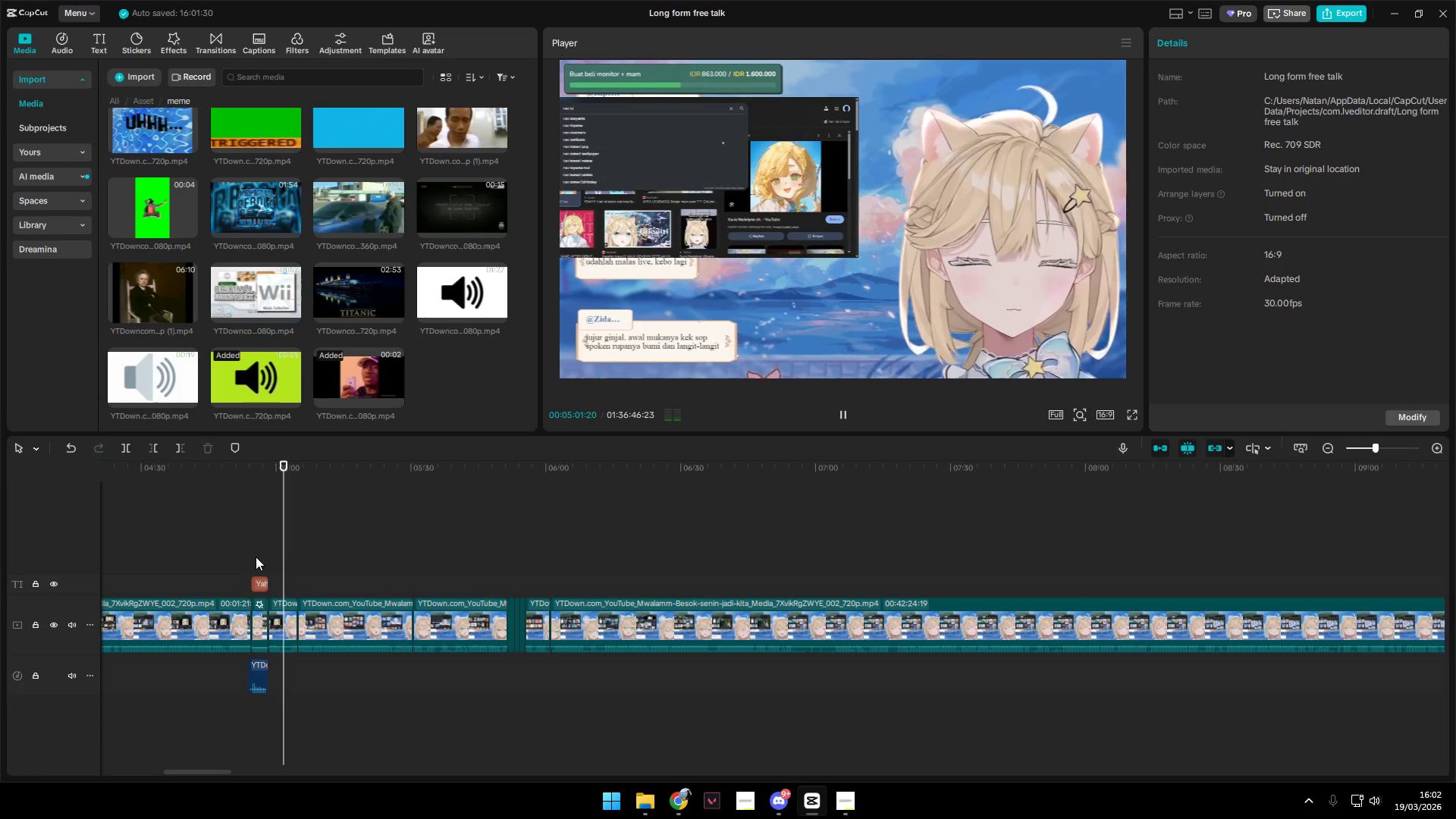 
wait(14.69)
 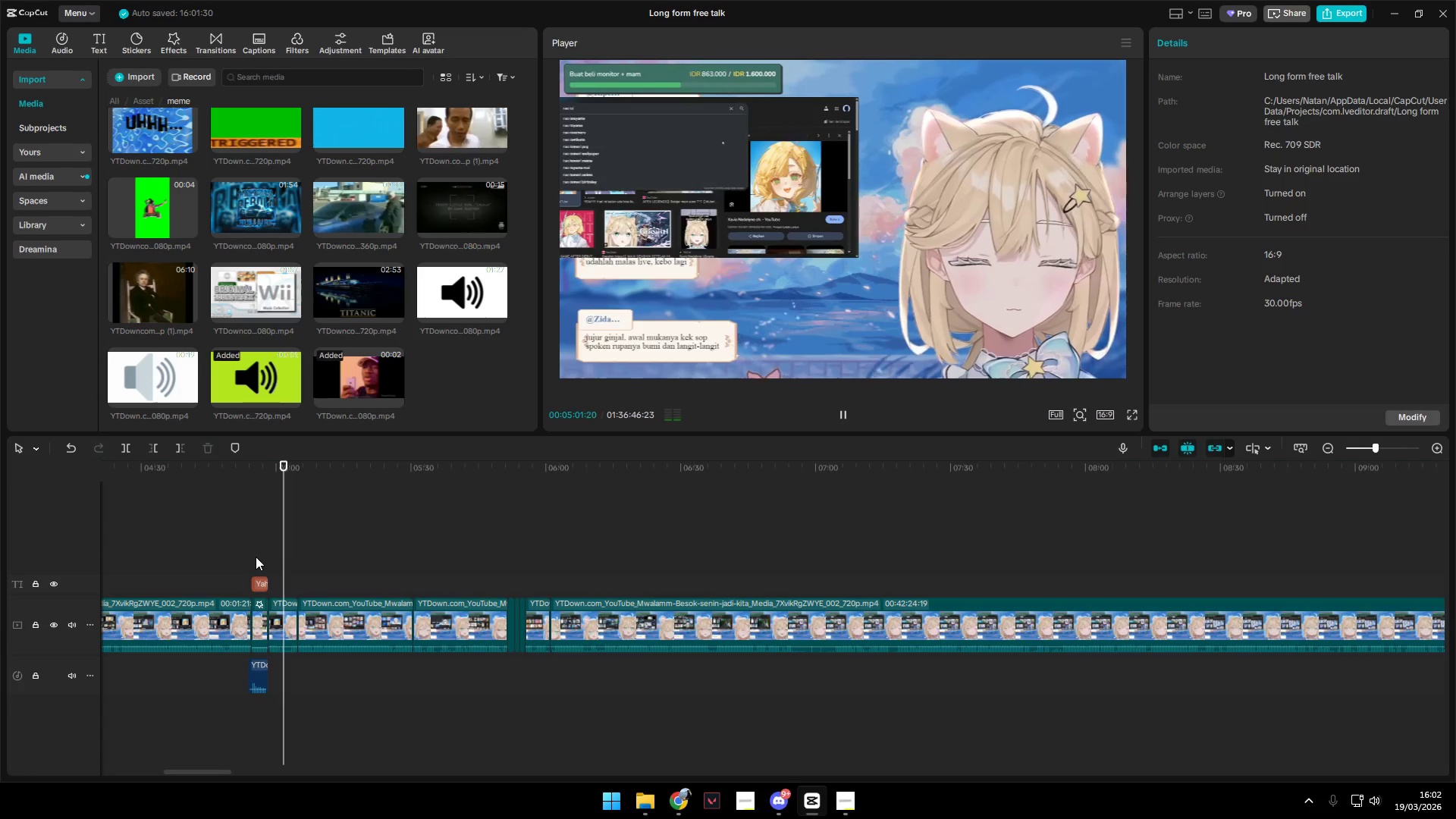 
left_click([399, 573])
 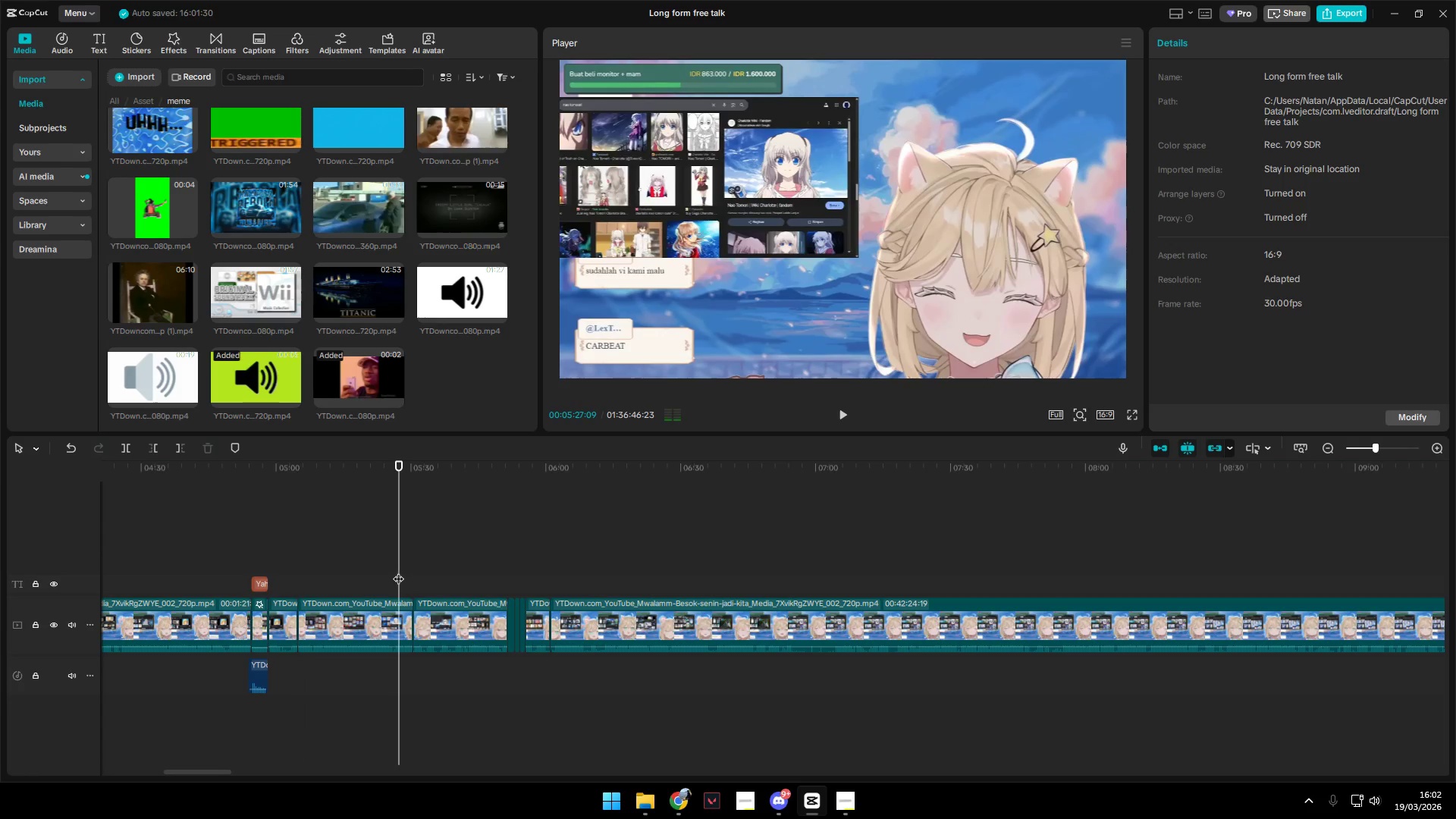 
key(Space)
 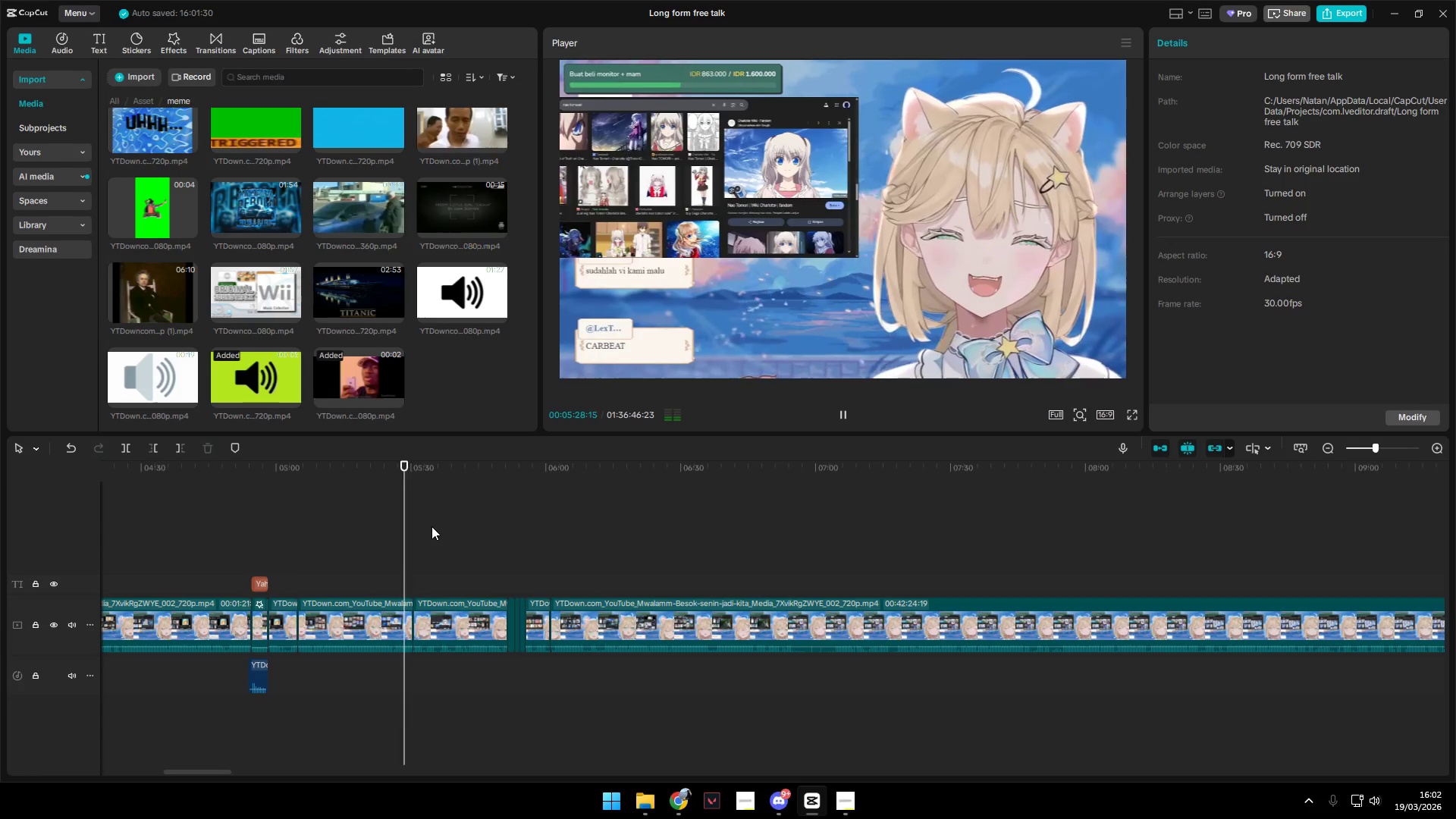 
left_click([447, 564])
 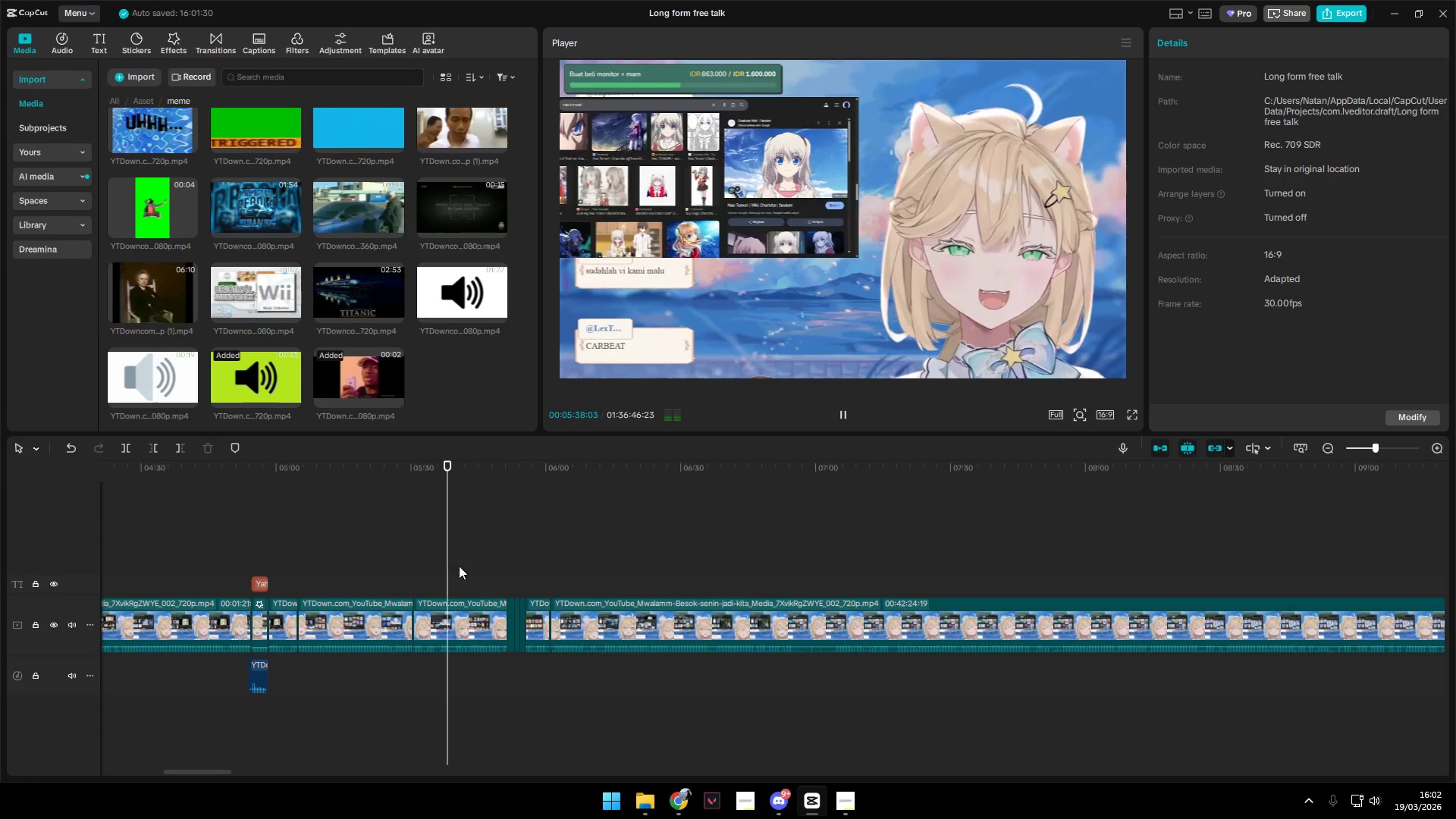 
key(Space)
 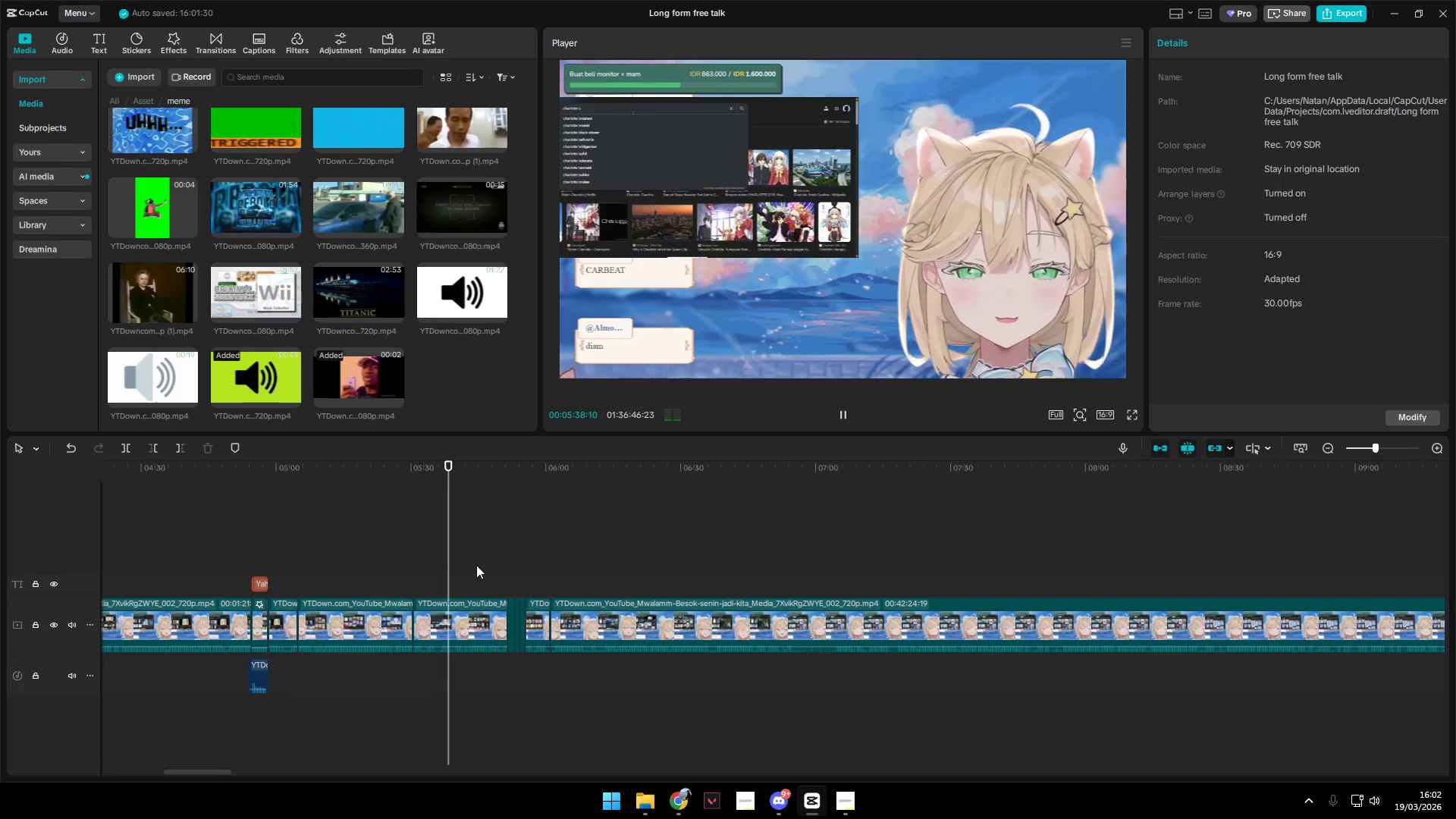 
left_click([482, 565])
 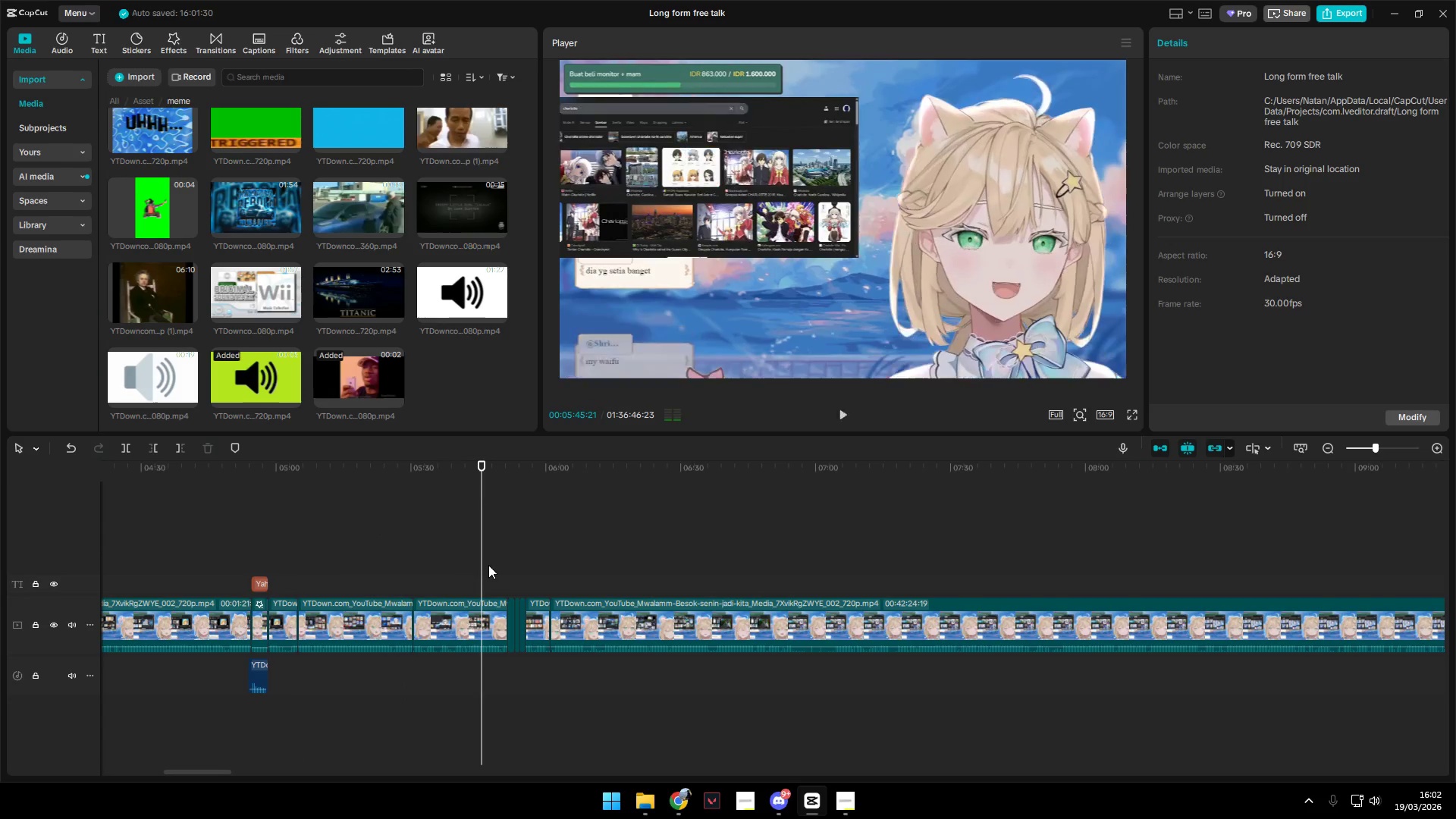 
key(Space)
 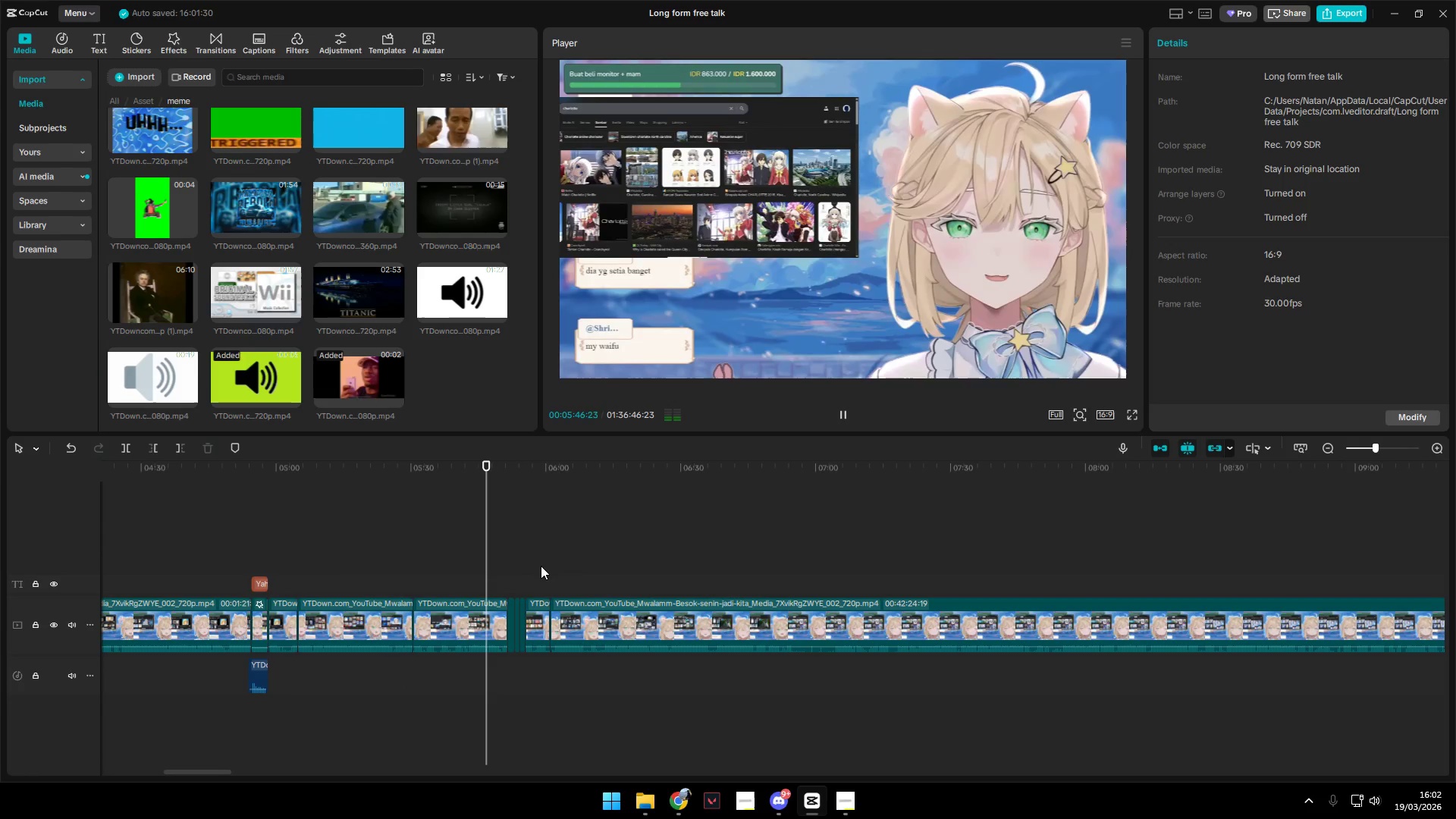 
key(Space)
 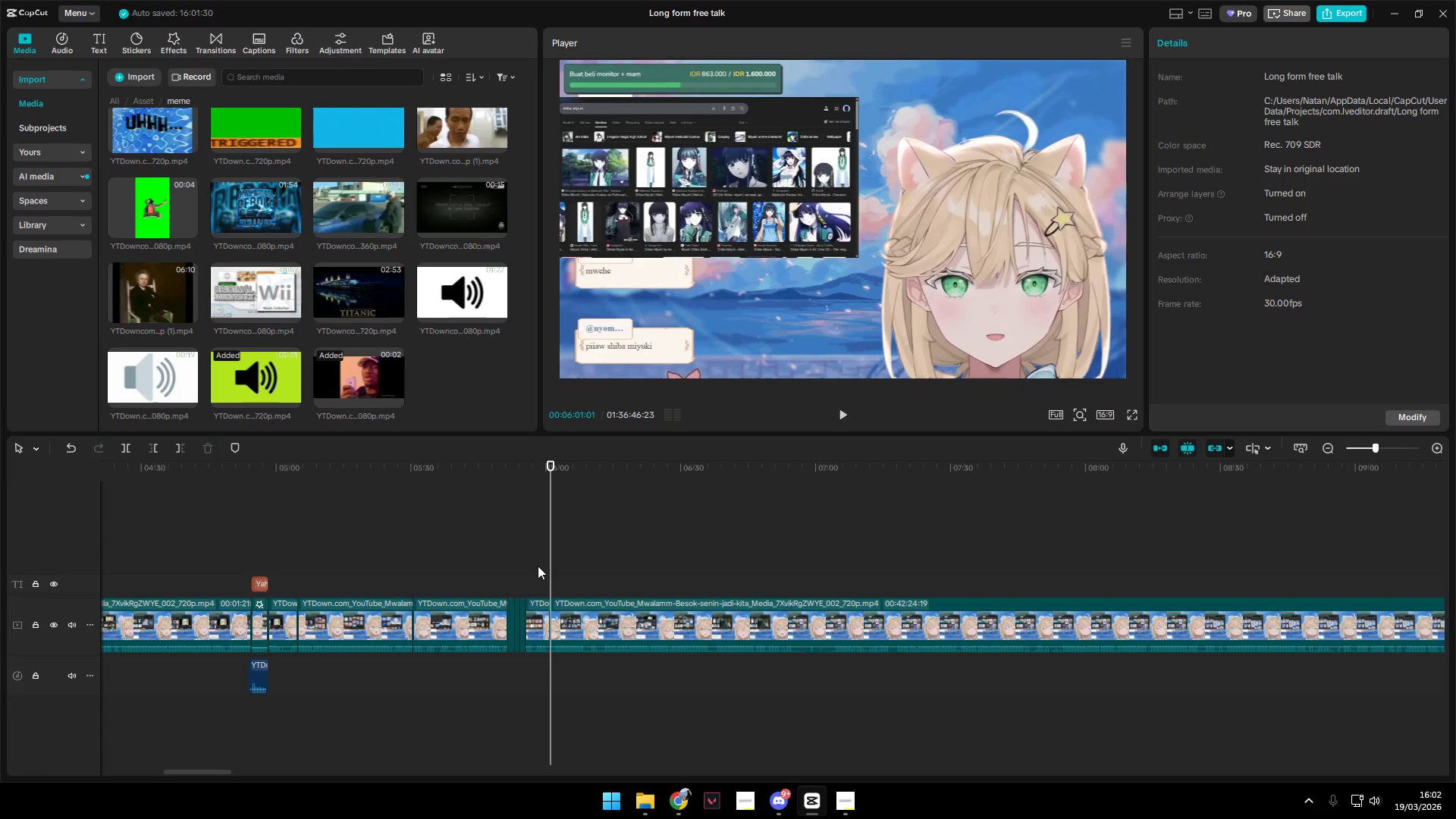 
key(Space)
 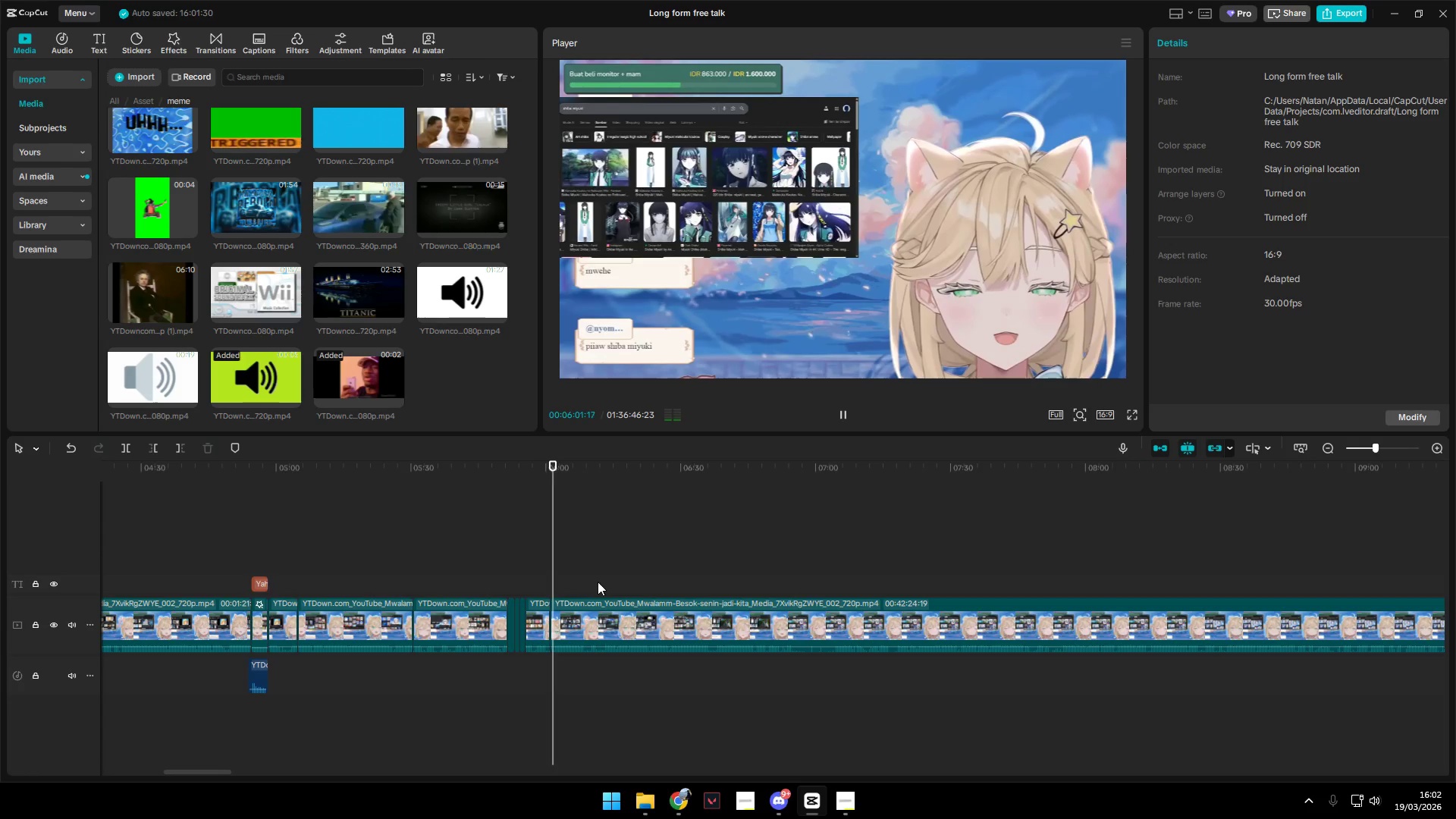 
left_click([658, 581])
 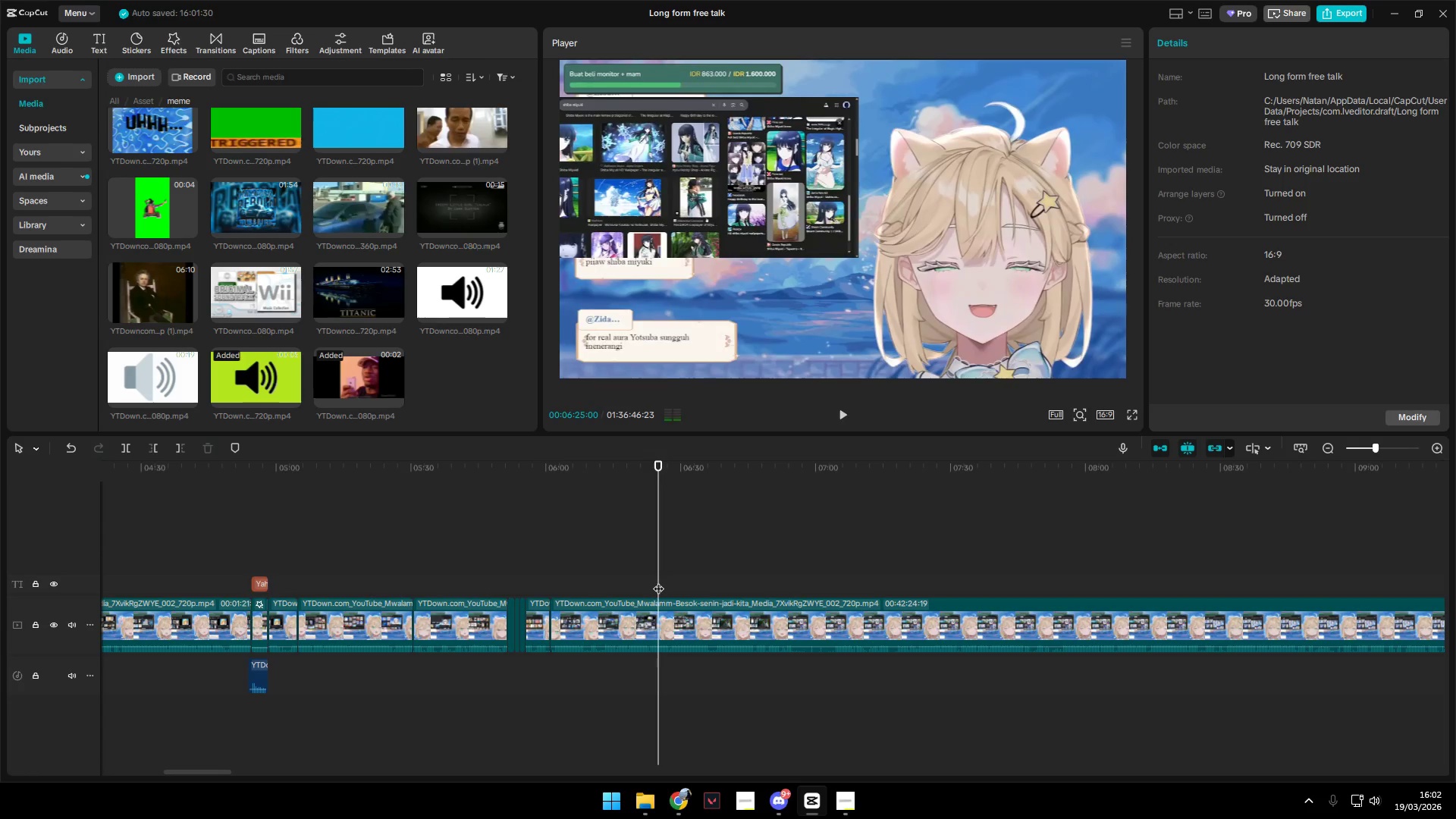 
key(Space)
 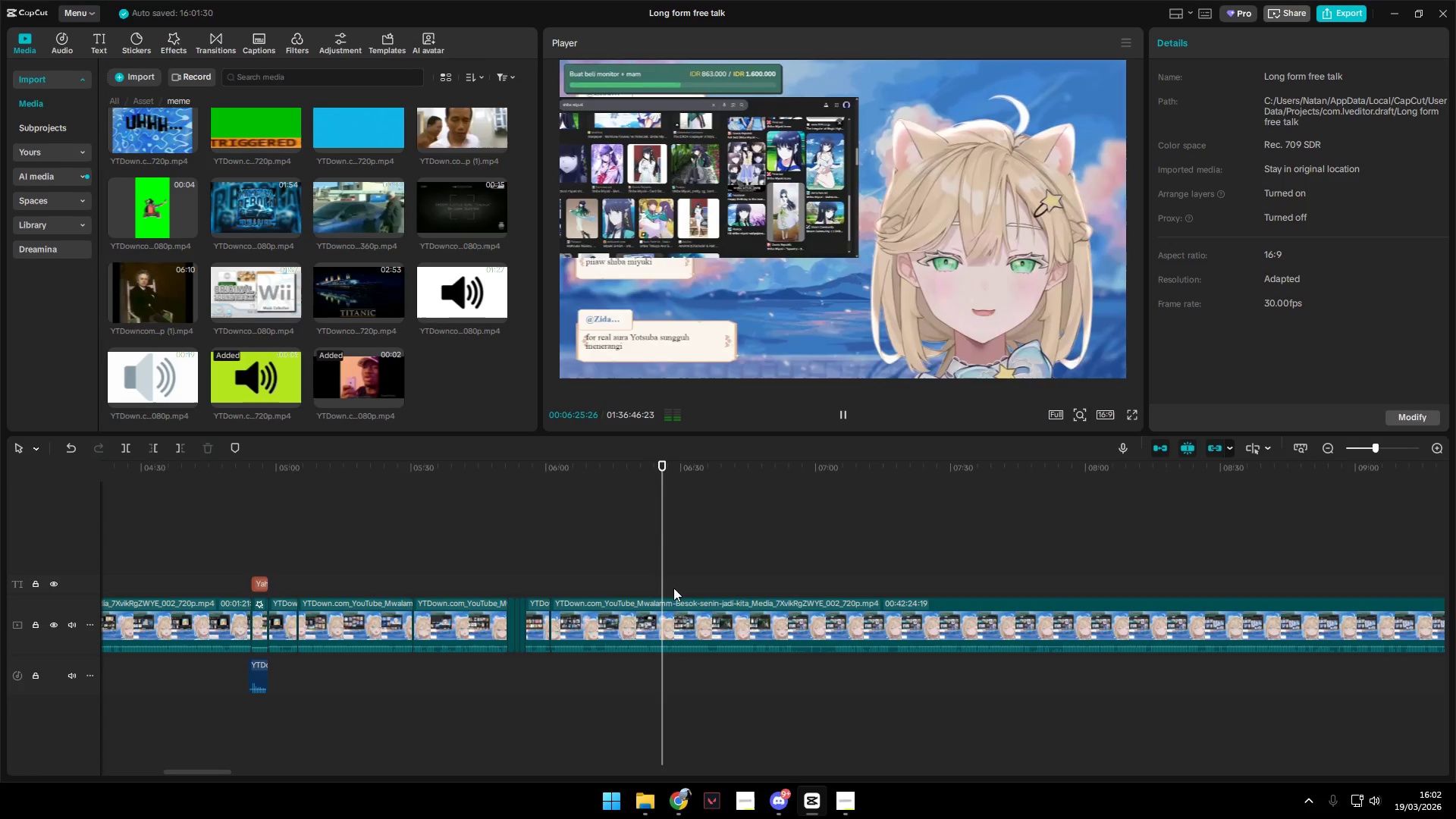 
key(Space)
 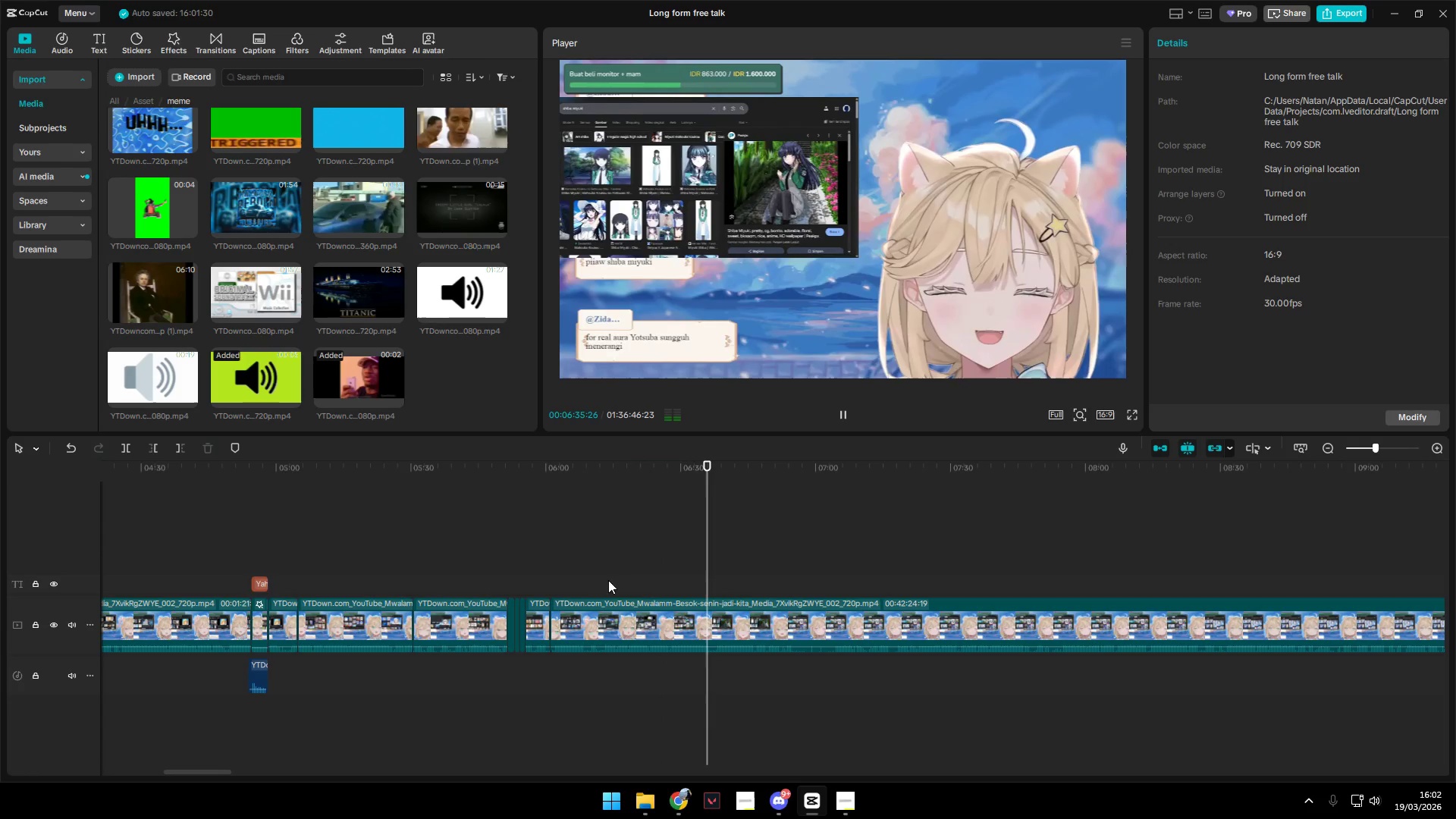 
double_click([539, 574])
 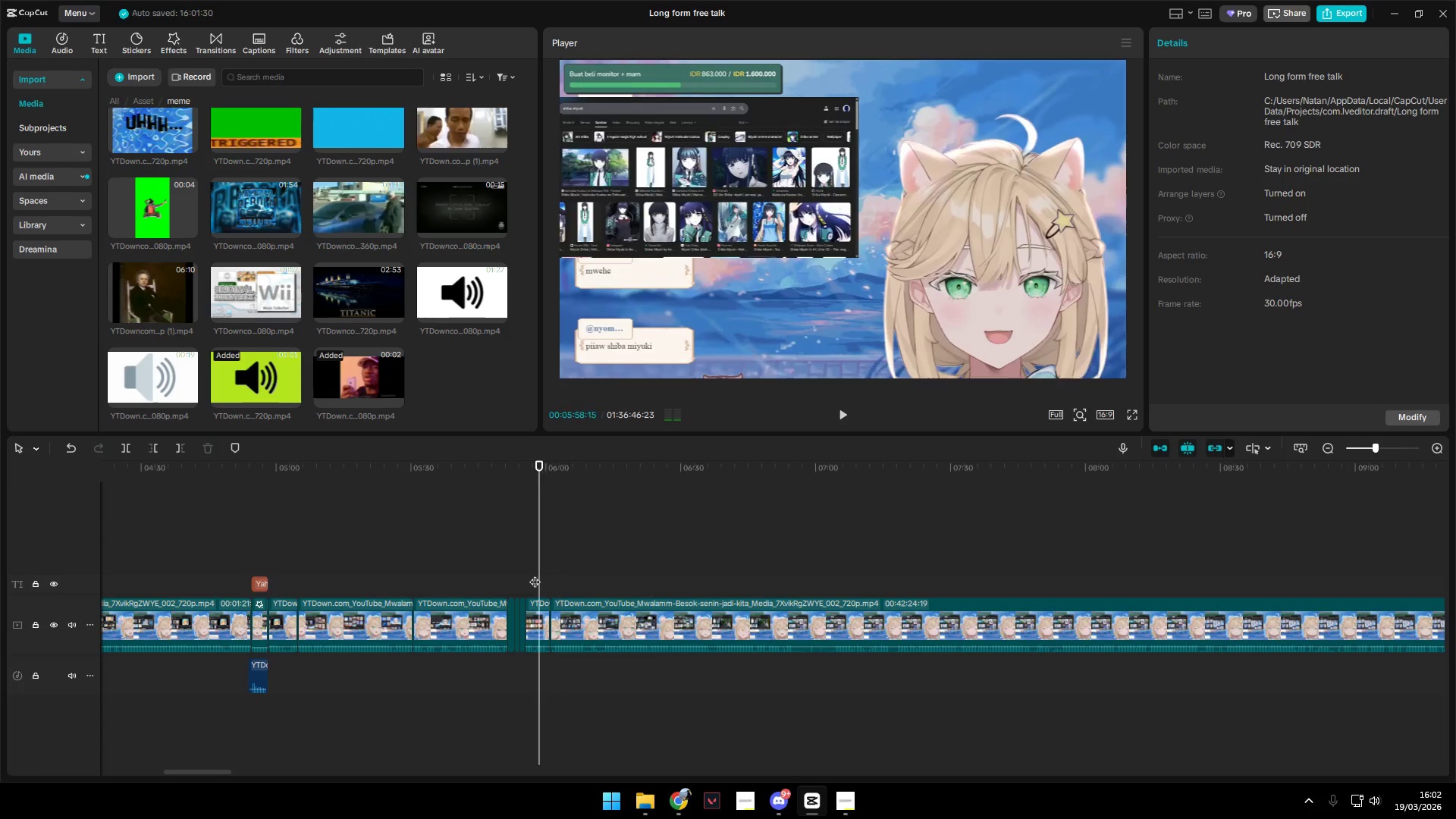 
triple_click([526, 574])
 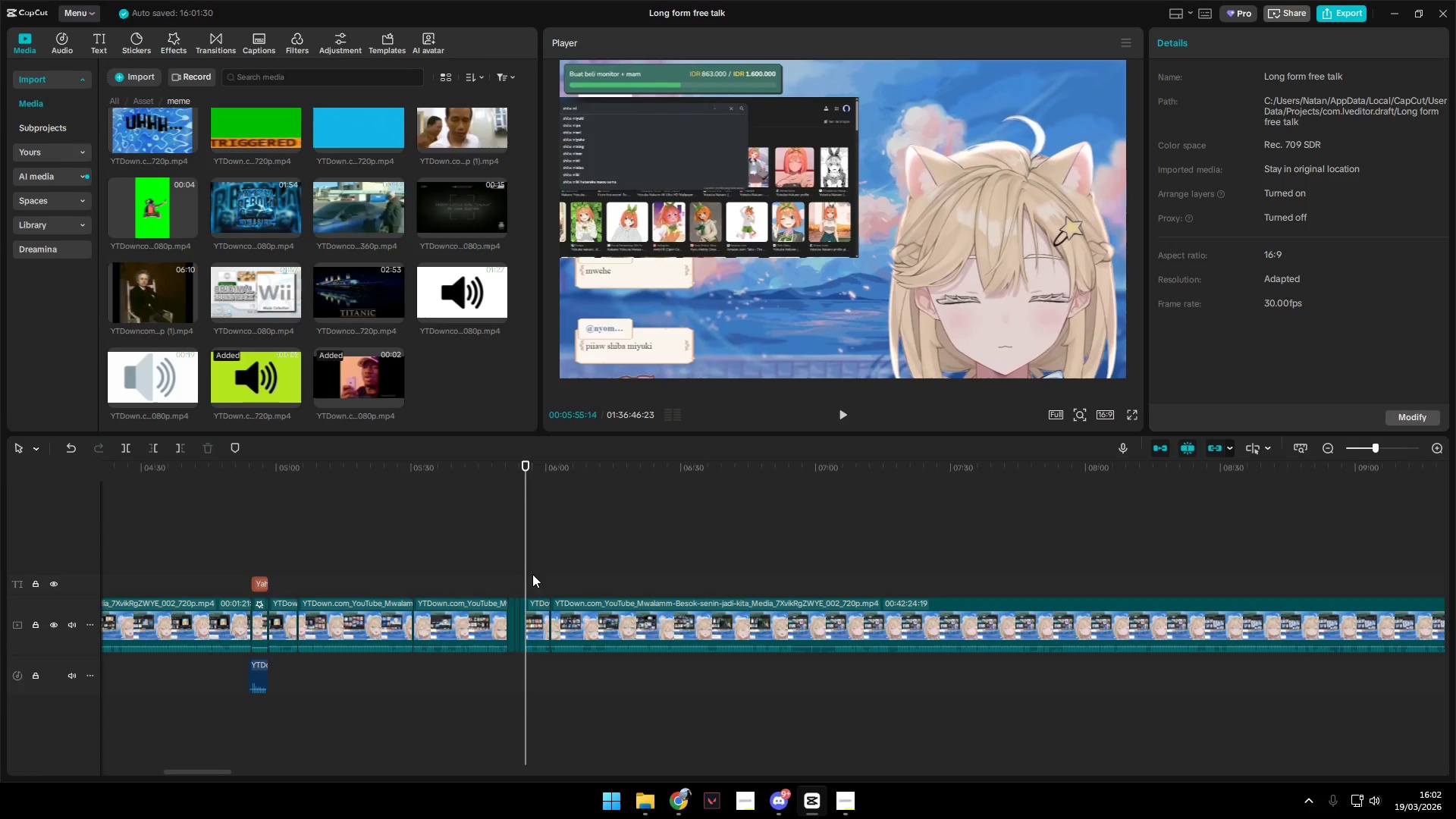 
key(Space)
 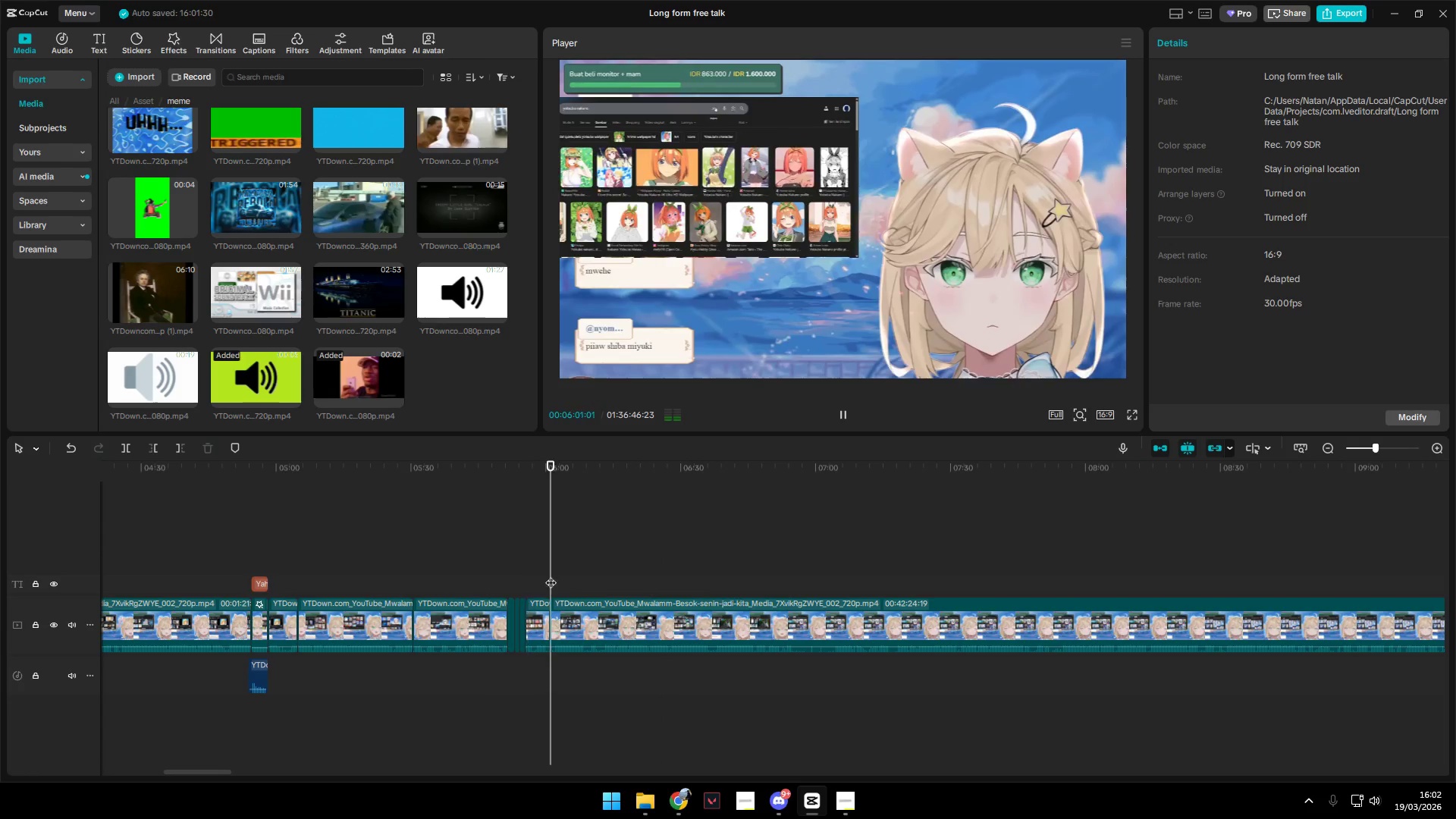 
double_click([548, 575])
 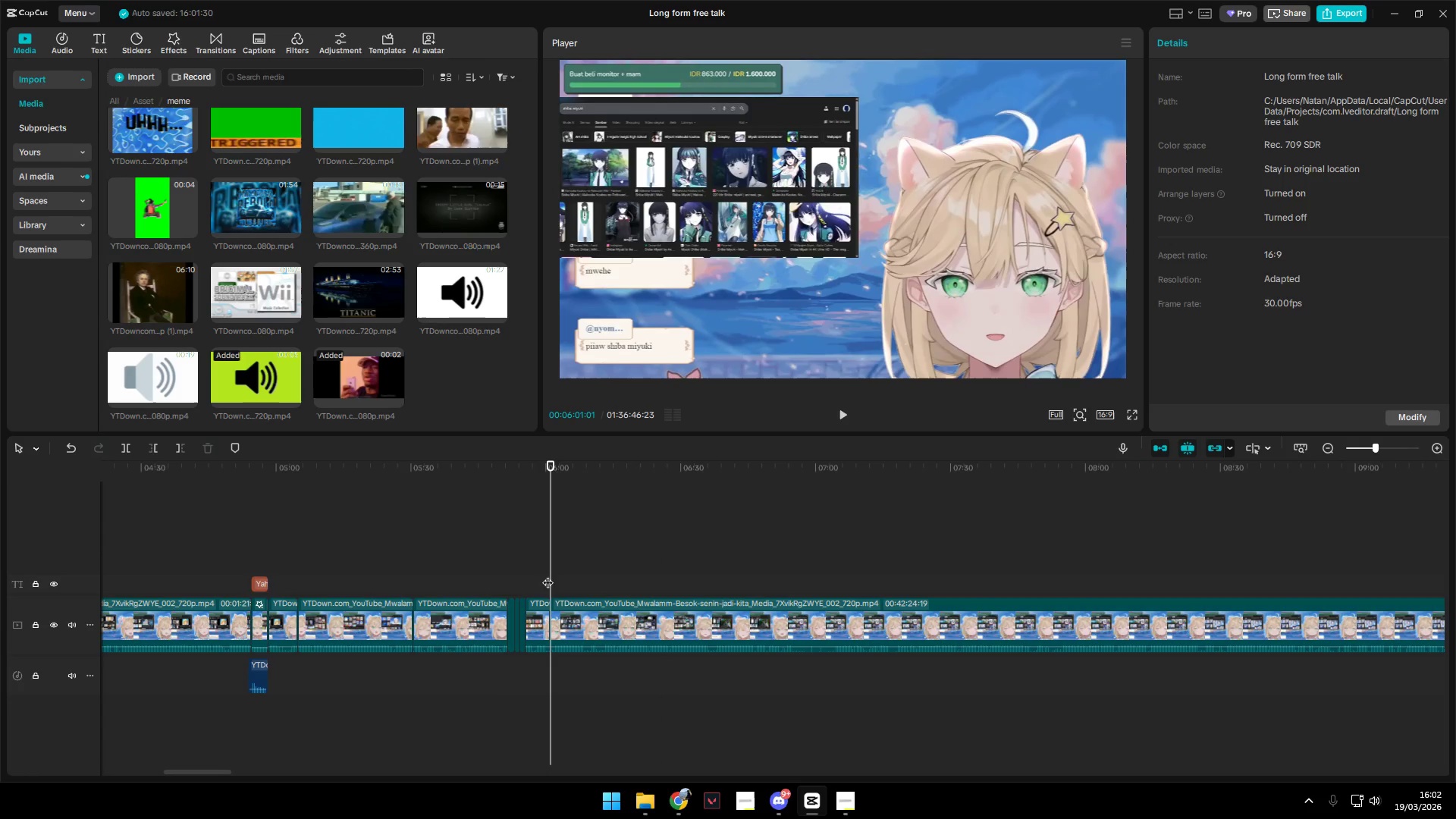 
hold_key(key=ControlLeft, duration=1.09)
scroll: coordinate [592, 587], scroll_direction: up, amount: 9.0
 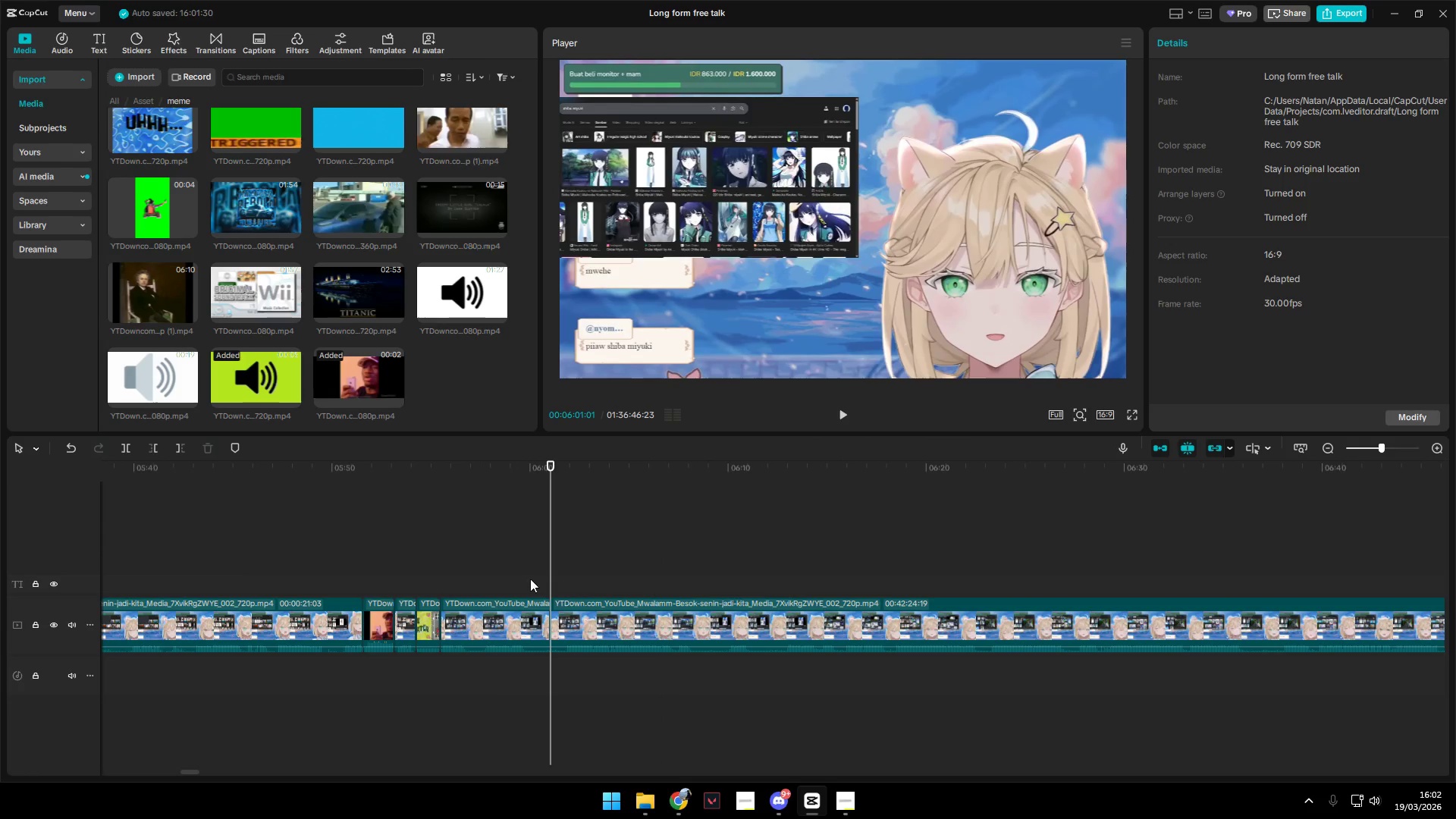 
left_click([465, 570])
 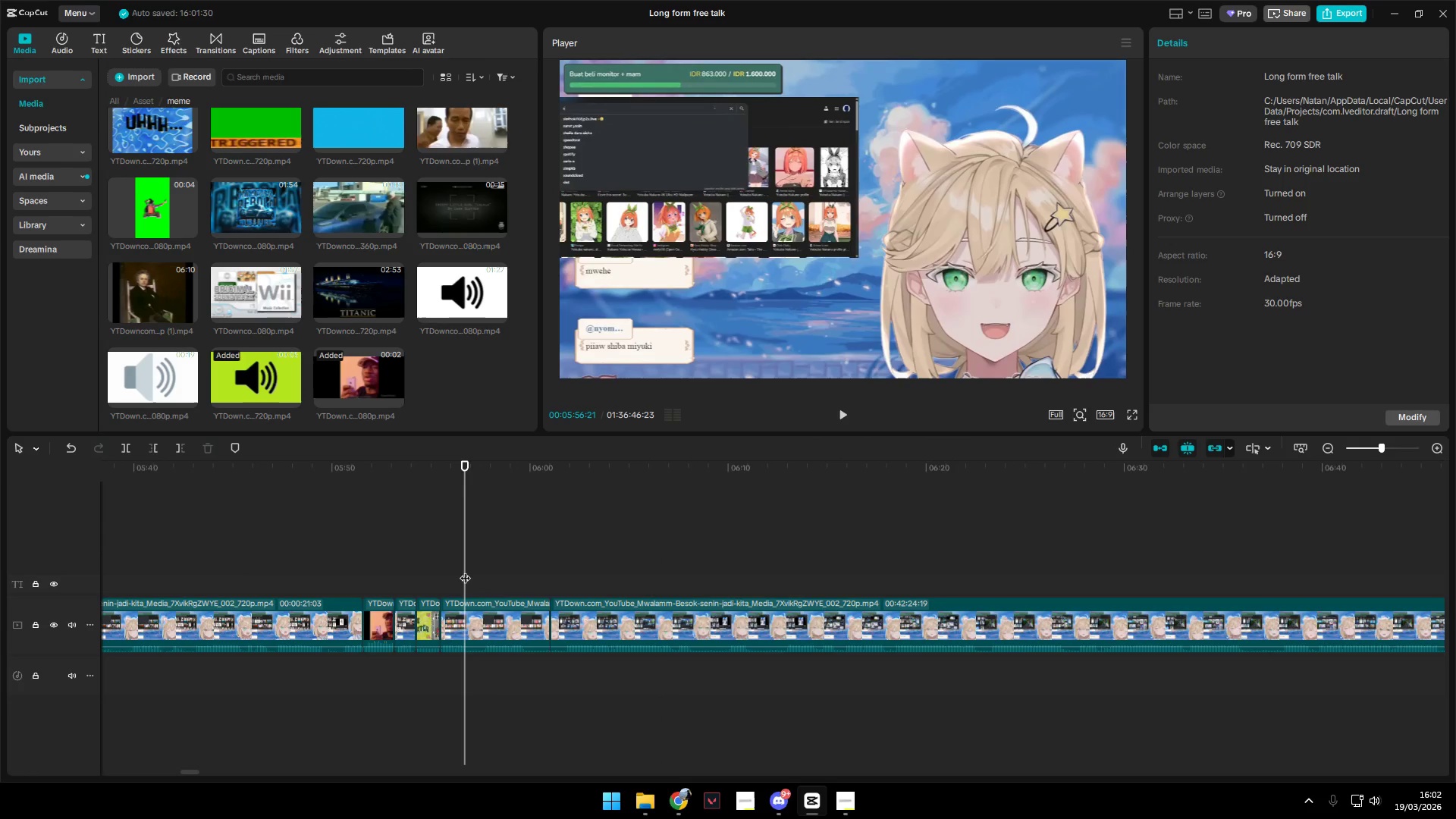 
left_click_drag(start_coordinate=[465, 570], to_coordinate=[429, 570])
 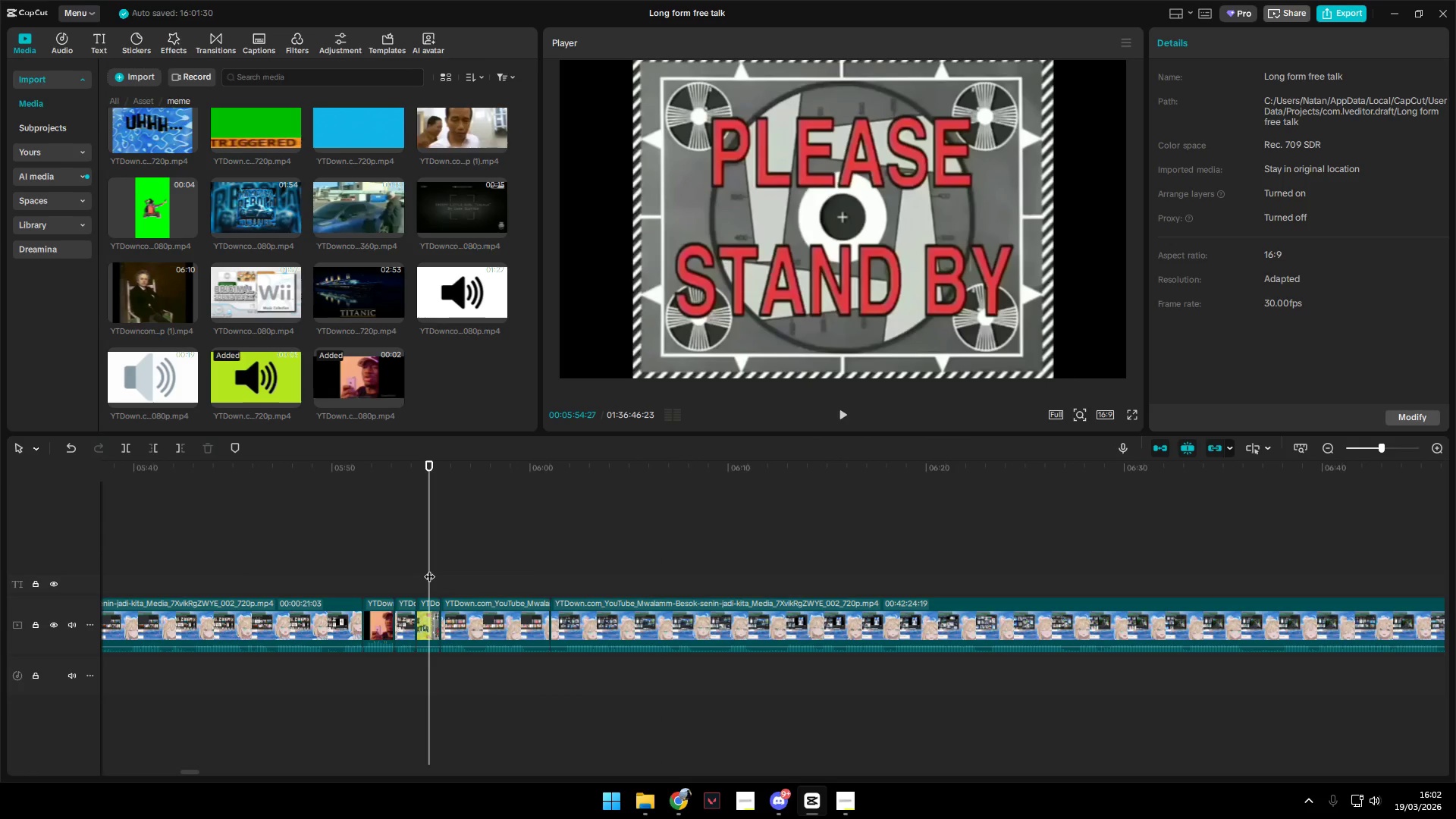 
key(Space)
 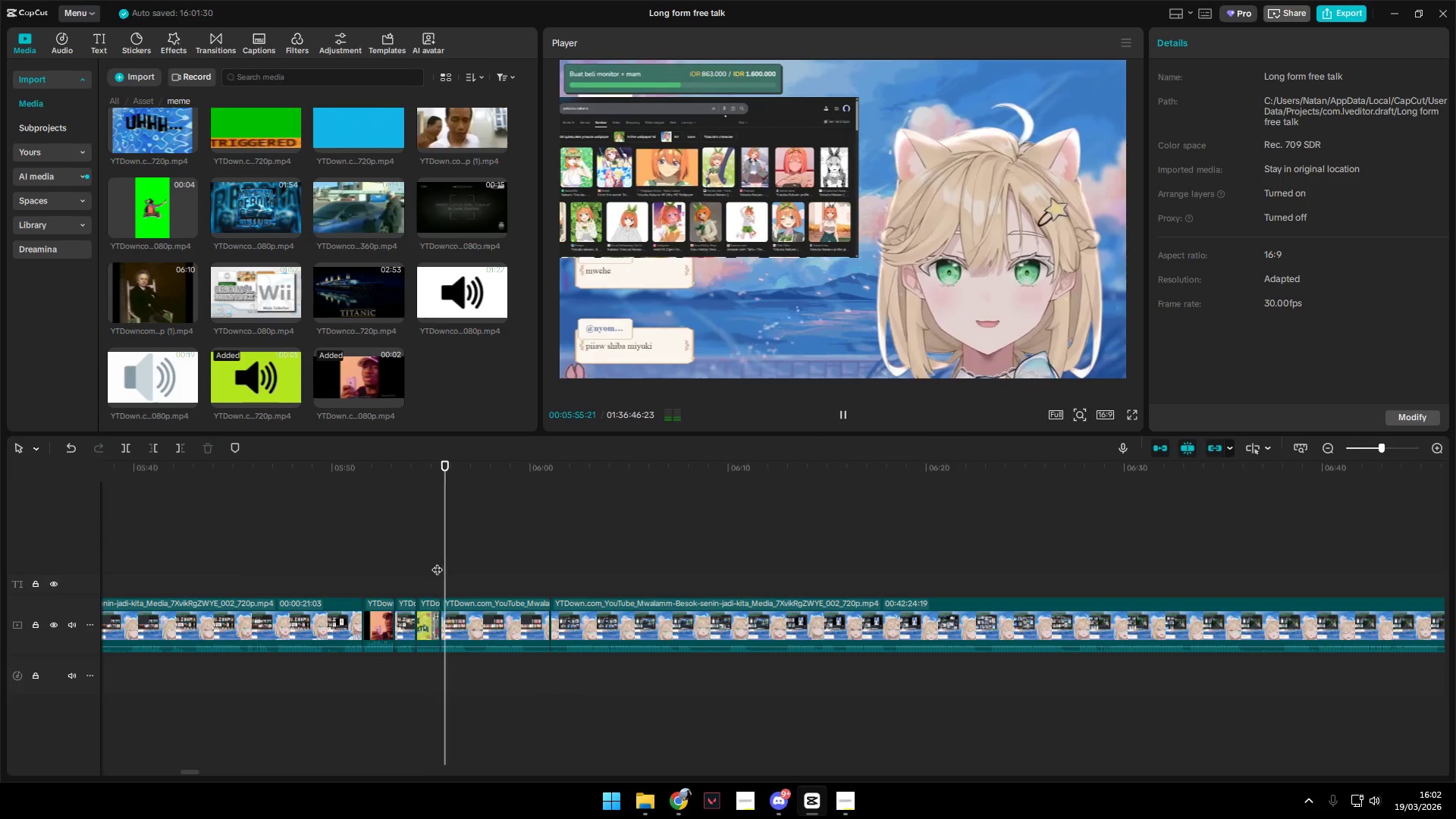 
key(Space)
 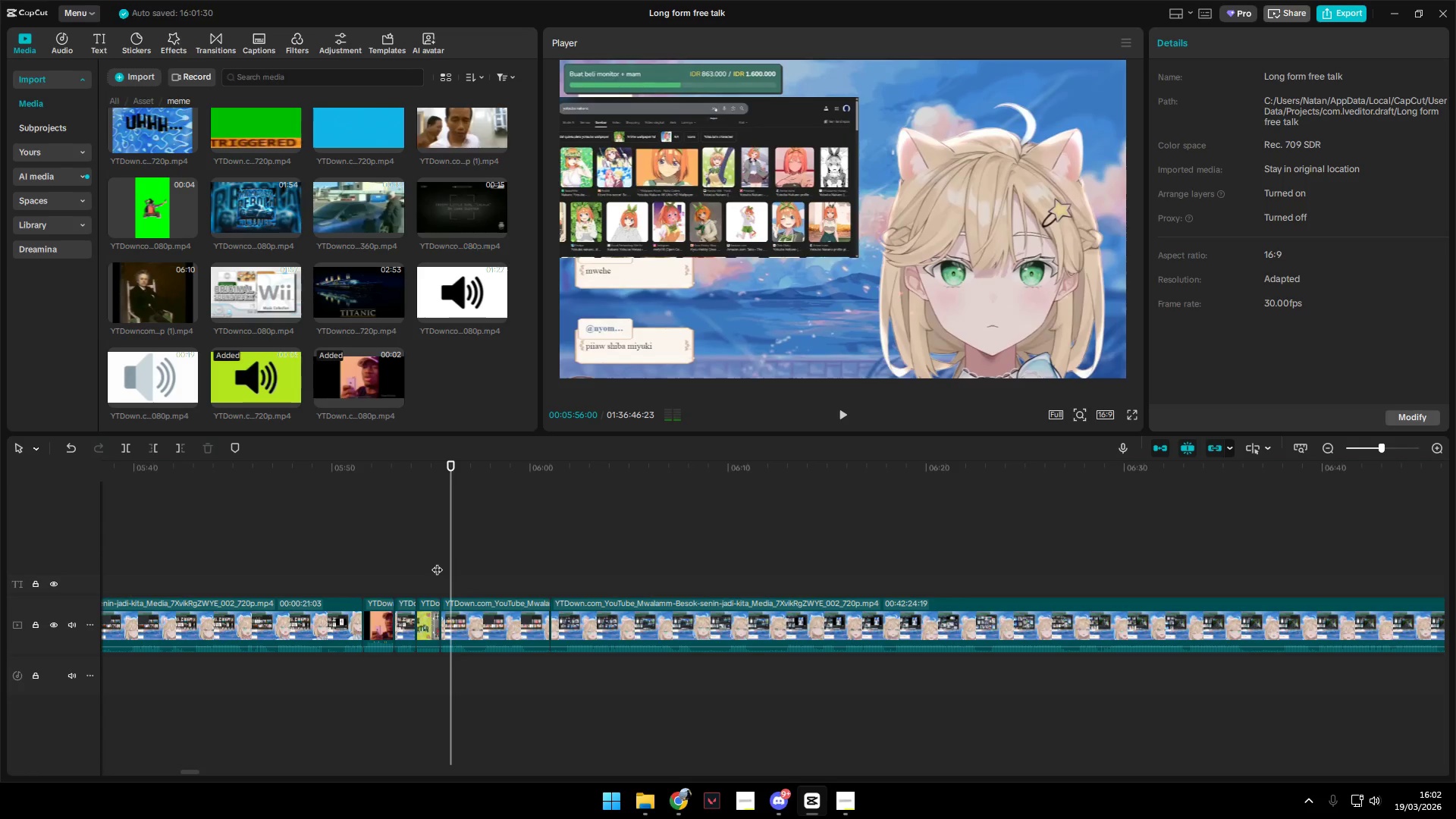 
key(Space)
 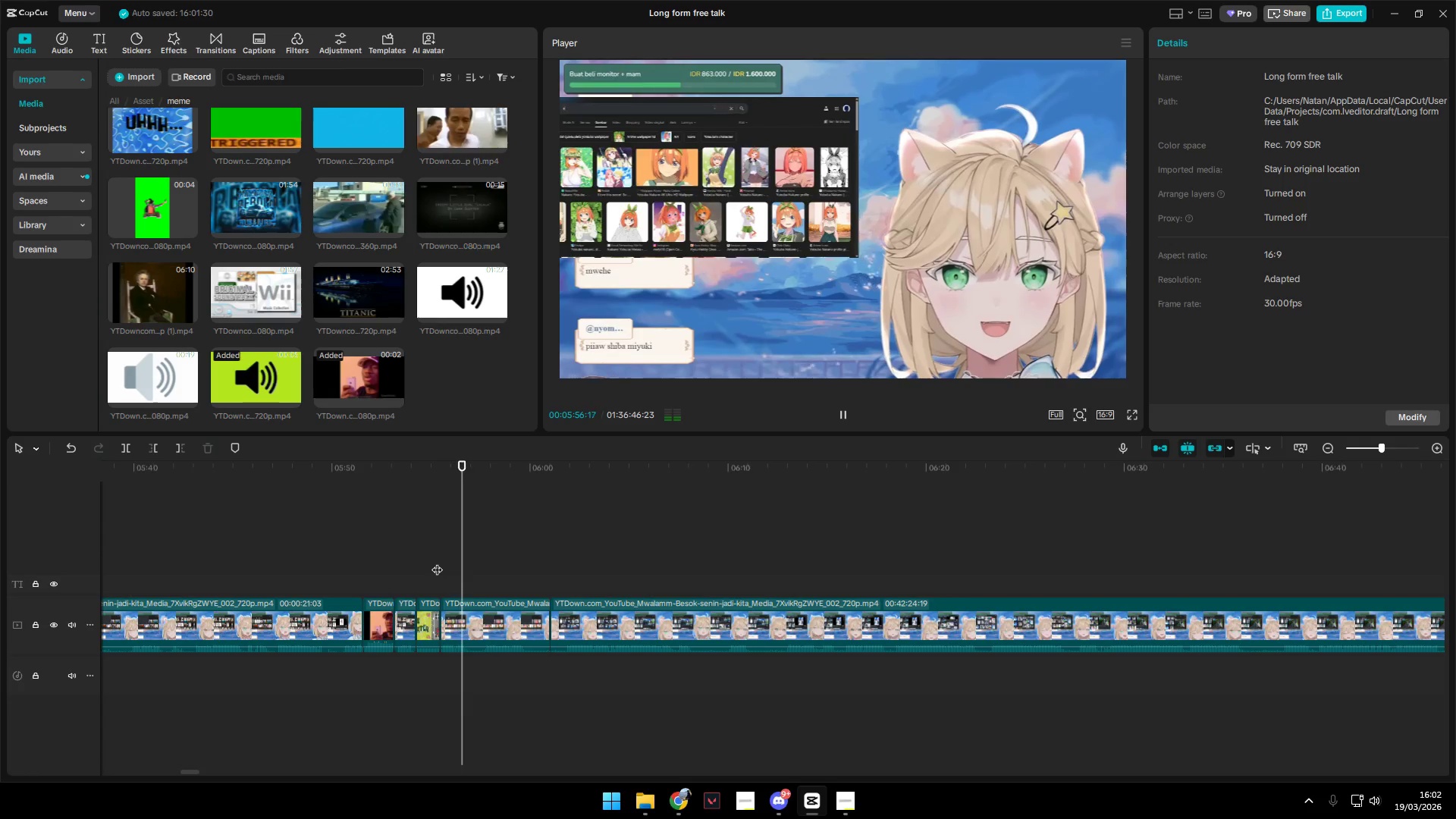 
key(Space)
 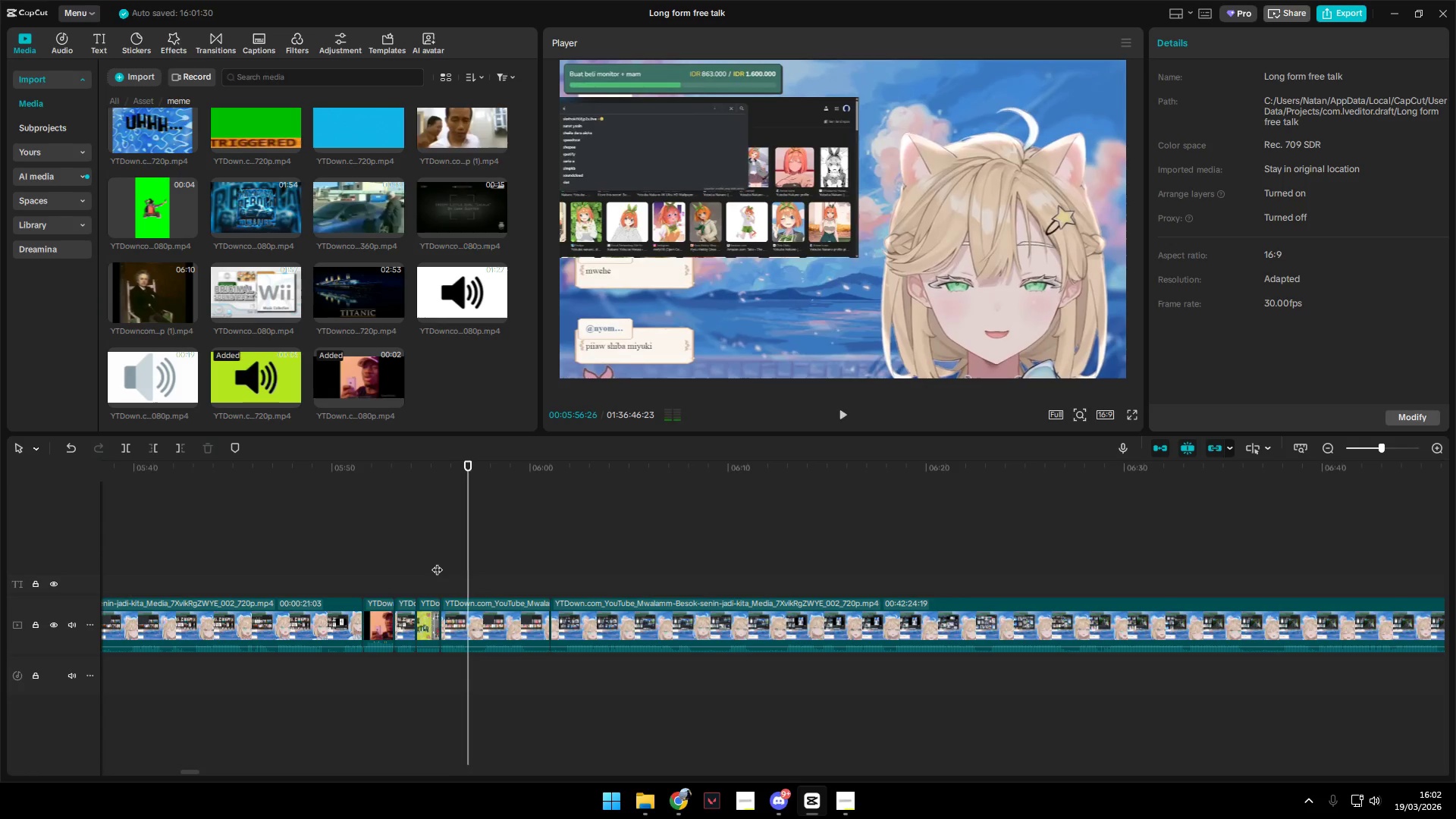 
key(Space)
 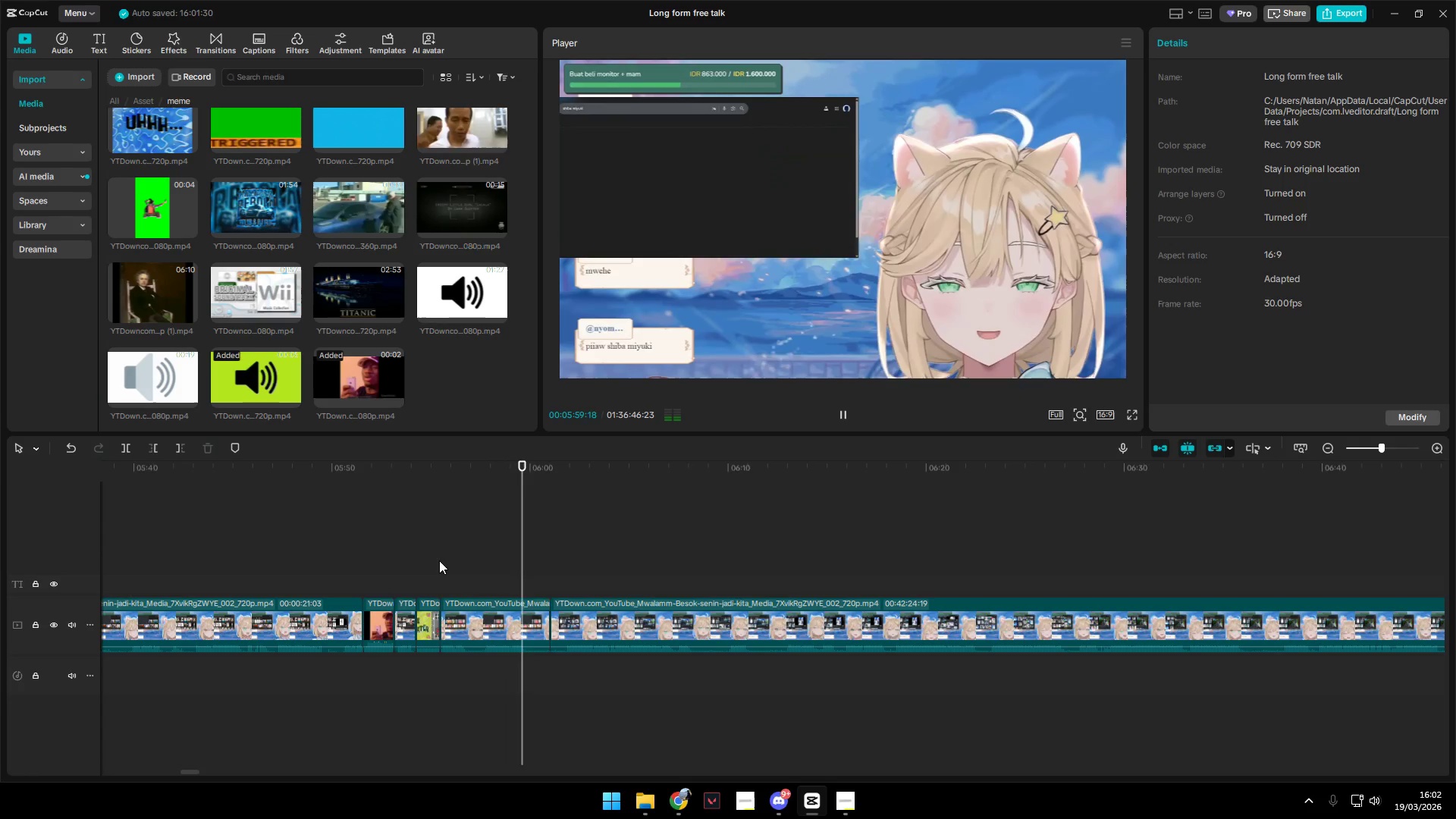 
hold_key(key=AltLeft, duration=1.2)
scroll: coordinate [523, 567], scroll_direction: down, amount: 3.0
 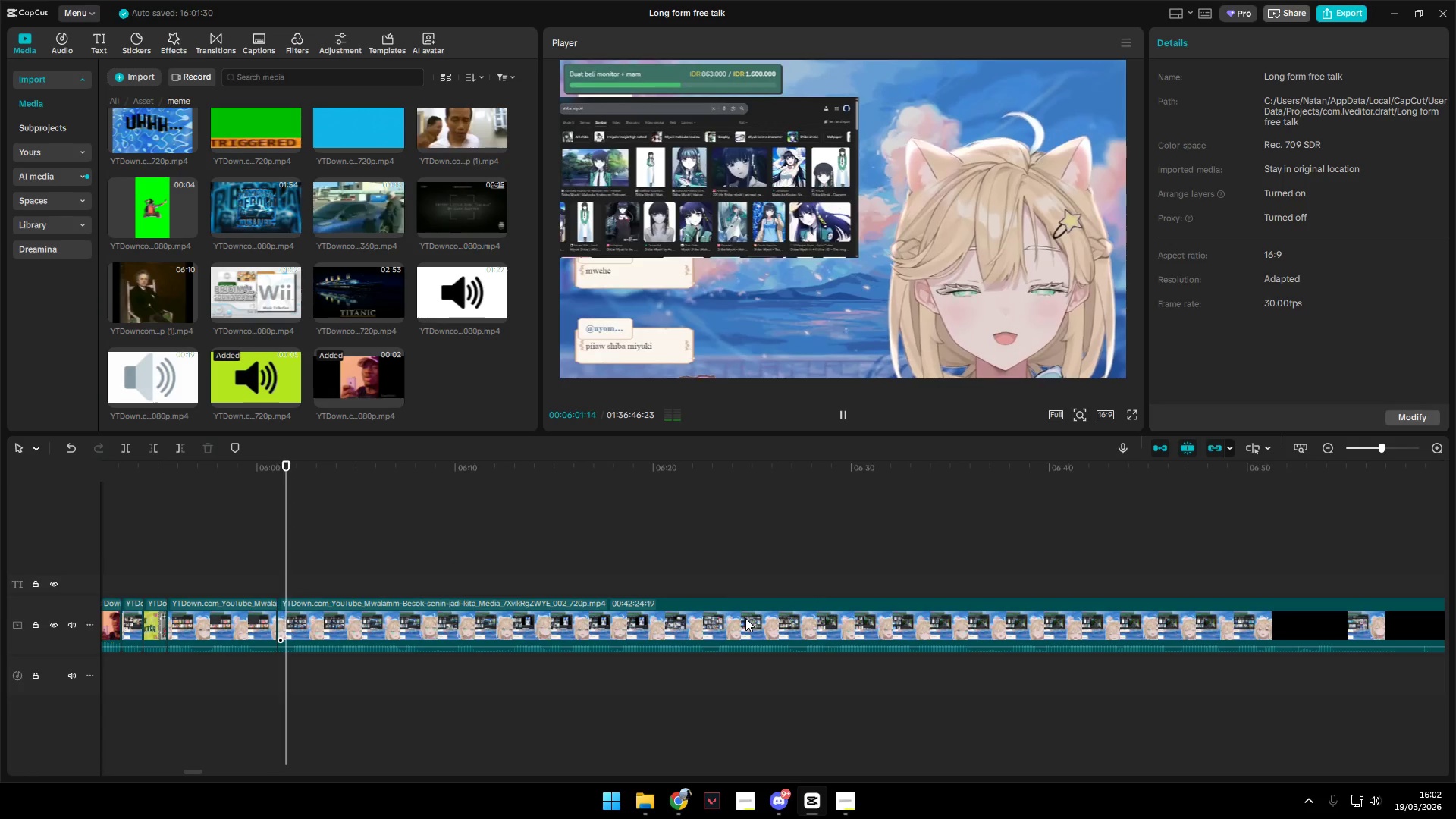 
hold_key(key=ControlLeft, duration=1.38)
scroll: coordinate [741, 621], scroll_direction: down, amount: 8.0
 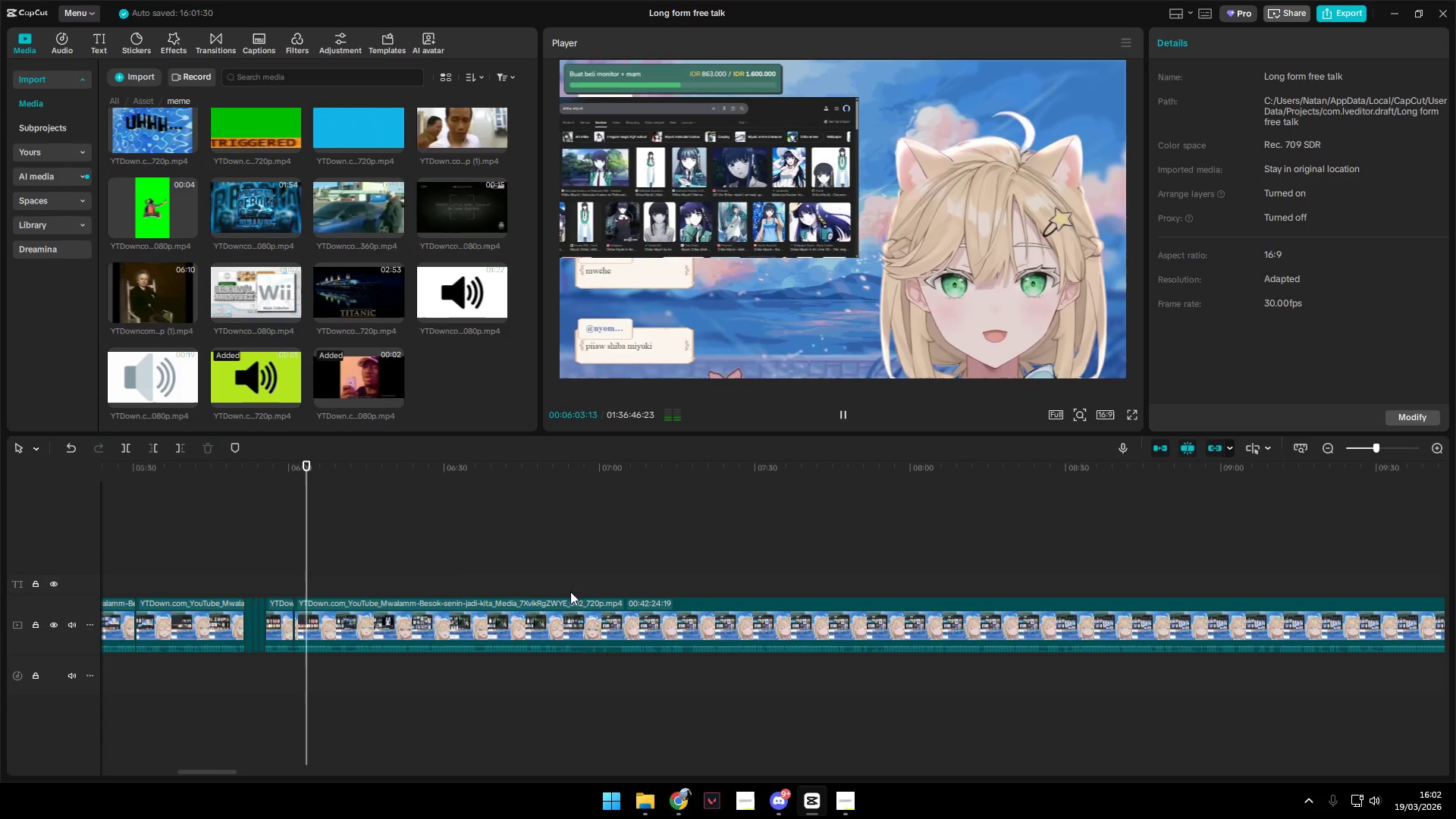 
left_click([482, 589])
 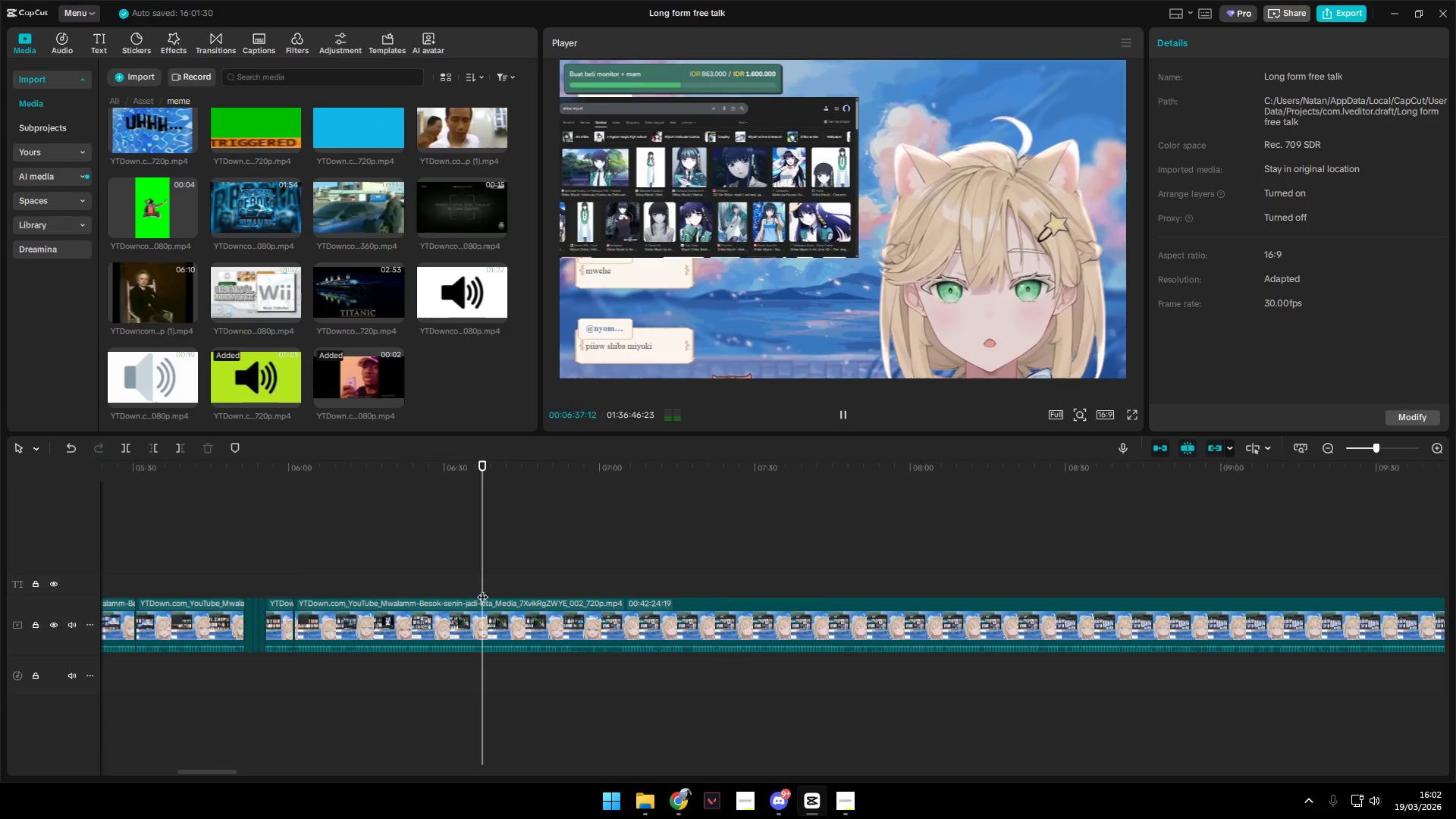 
key(Space)
 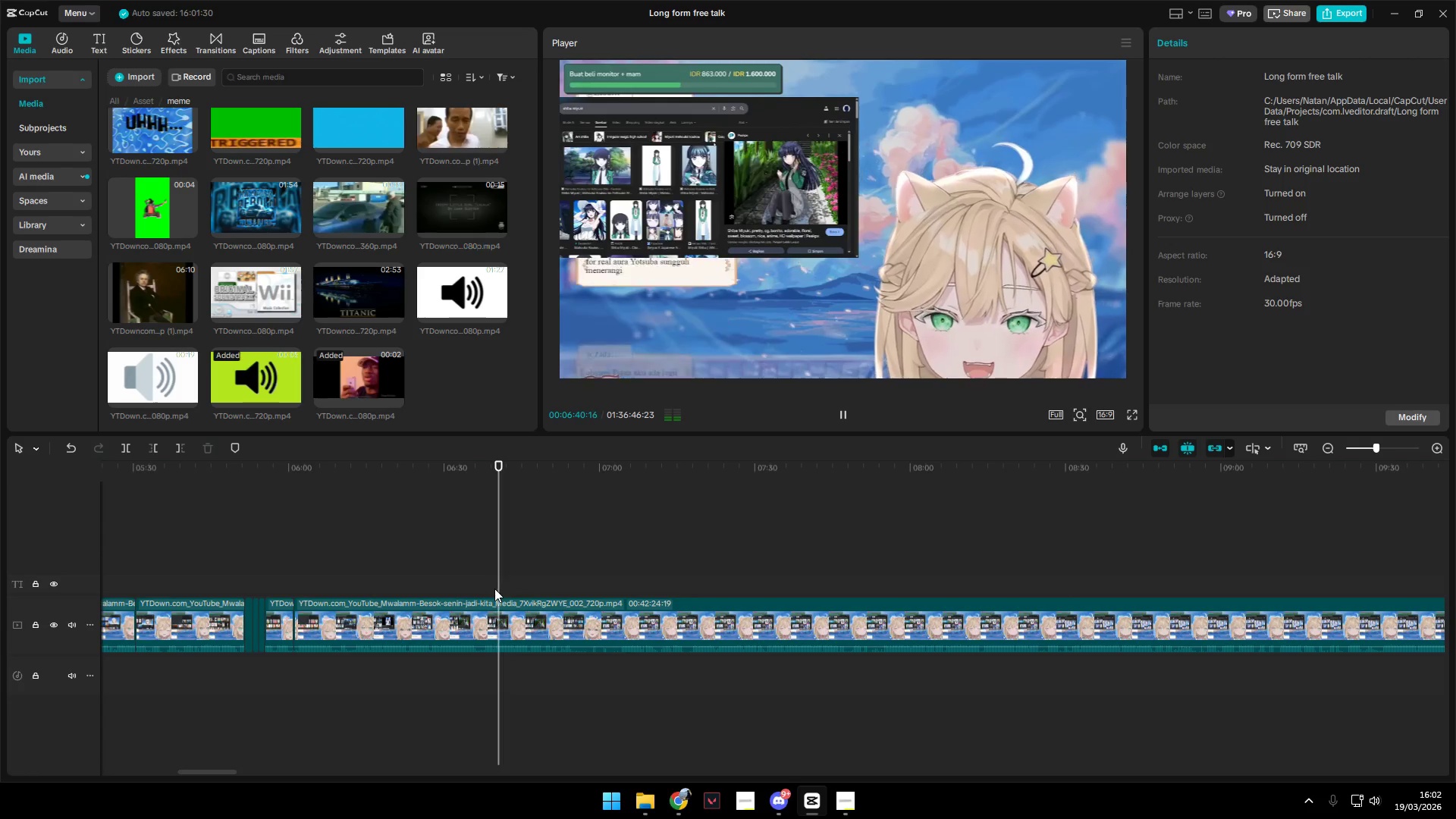 
left_click([557, 608])
 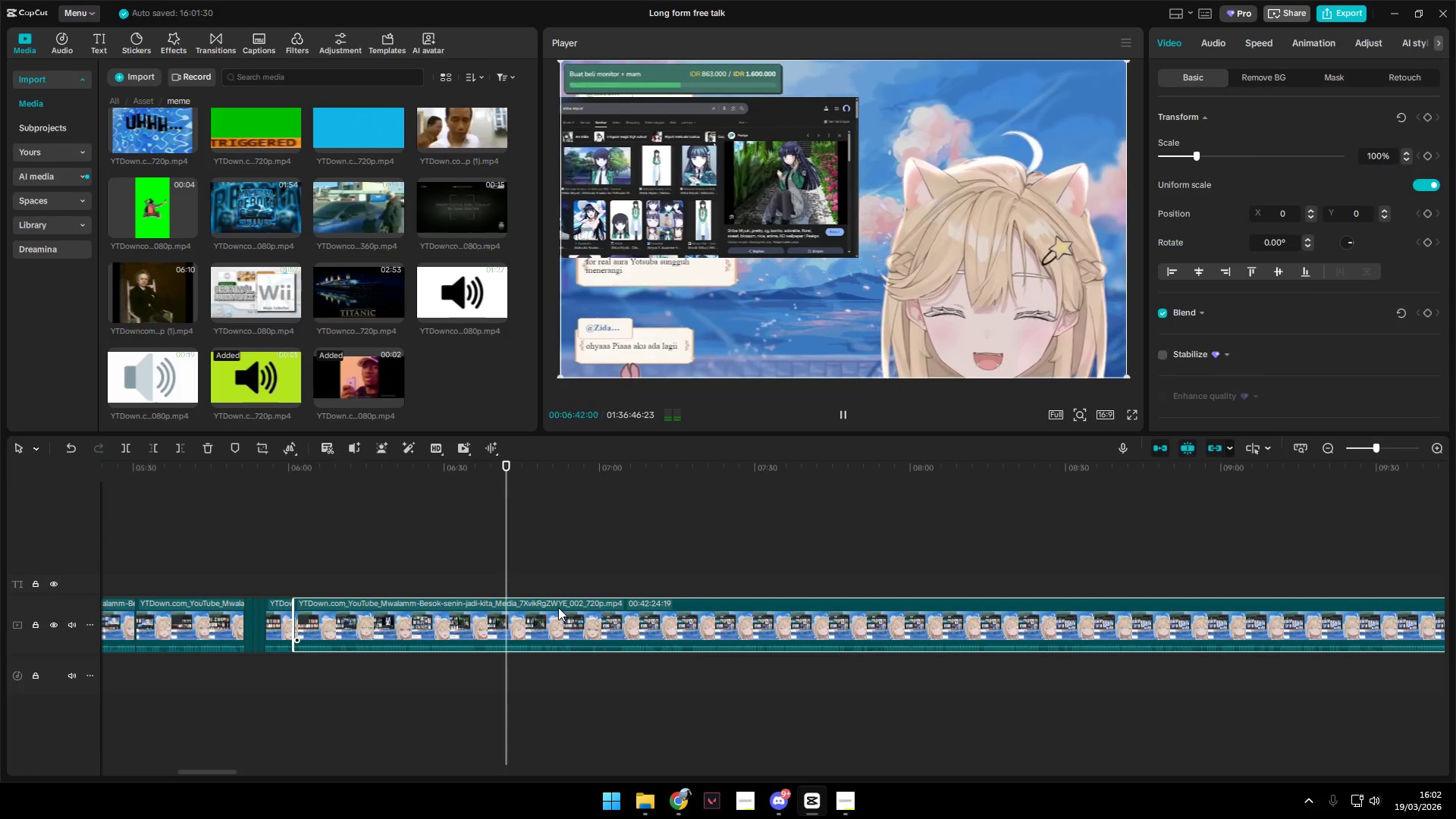 
left_click([543, 570])
 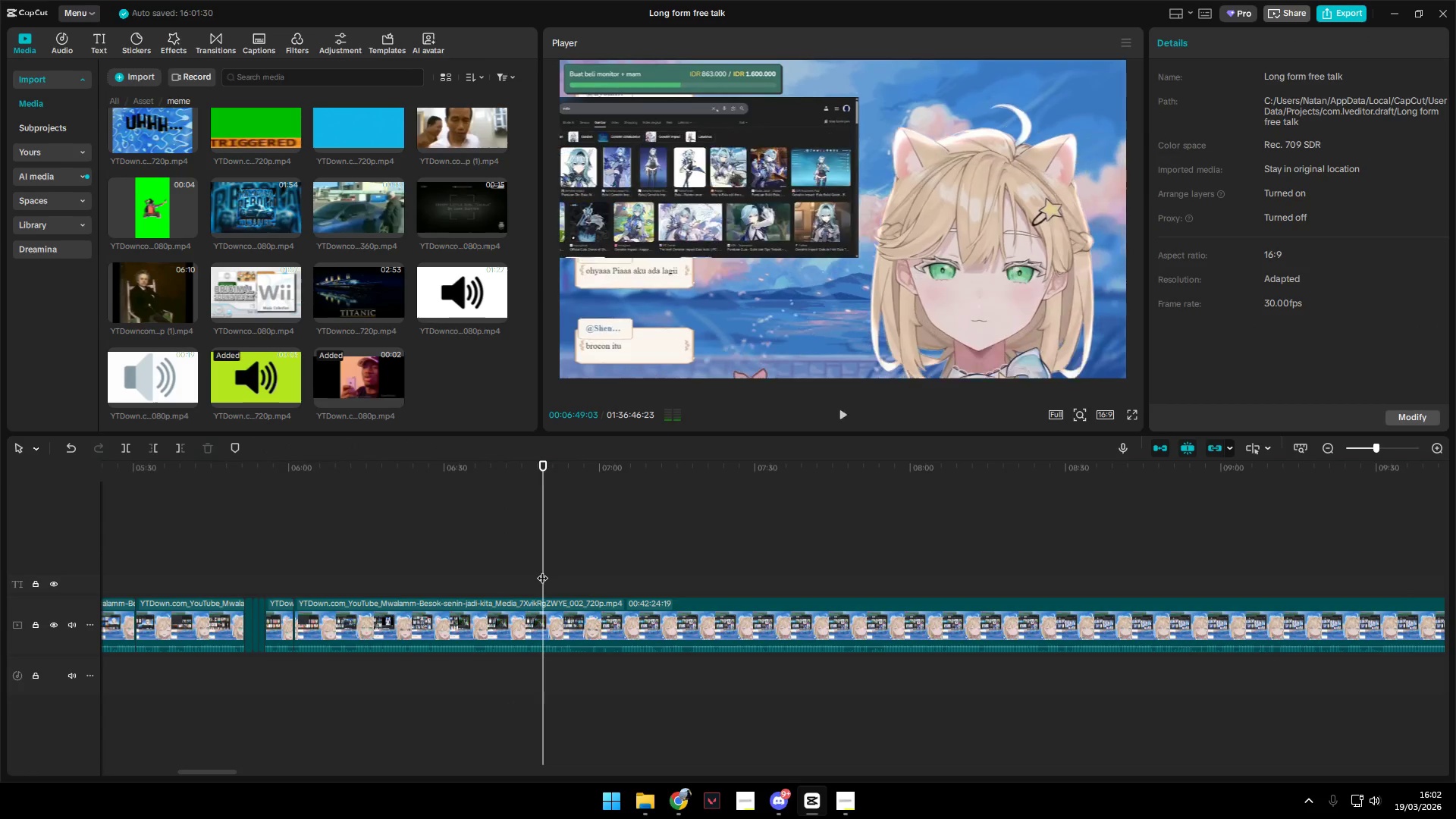 
key(Space)
 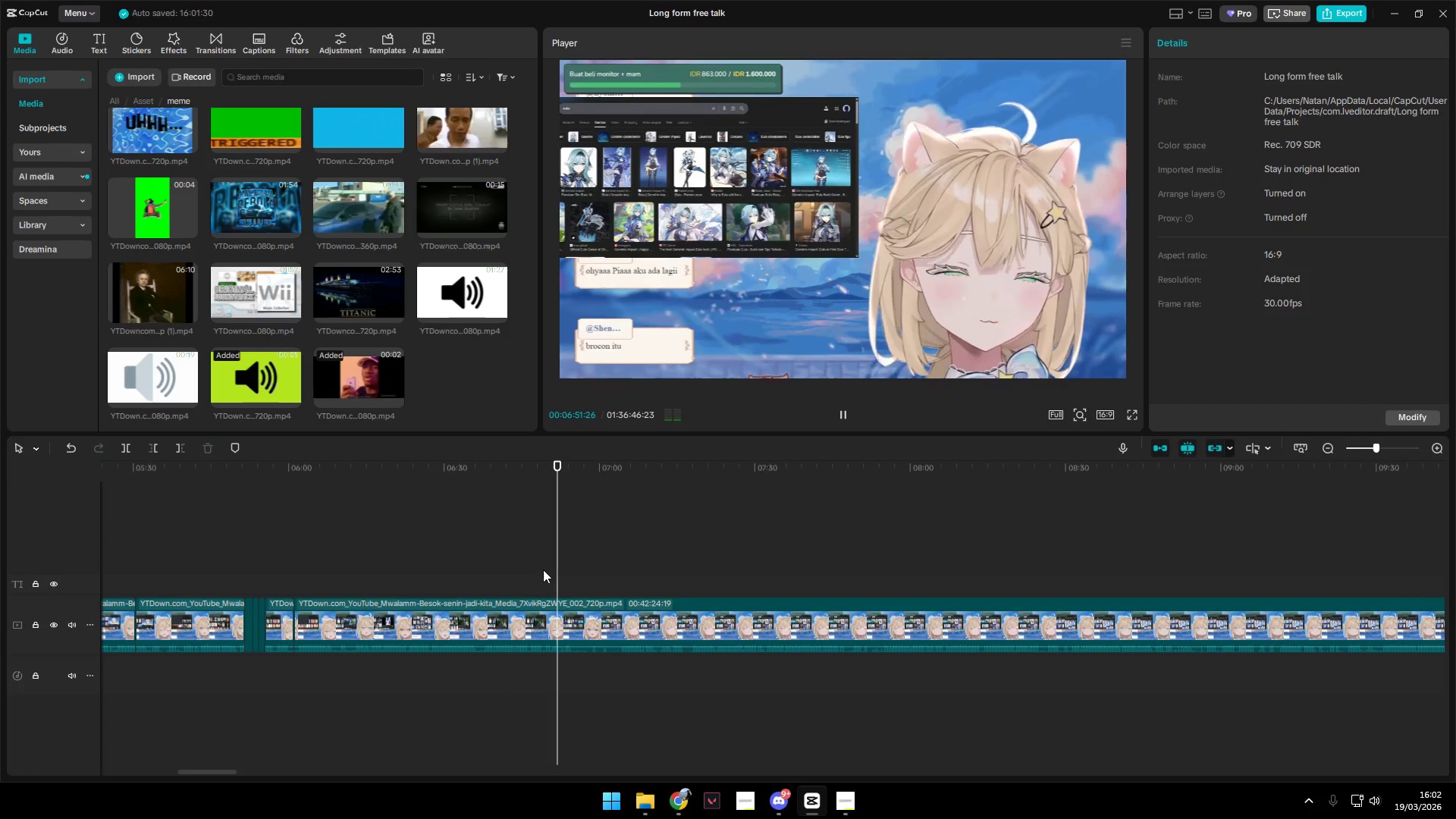 
left_click([527, 568])
 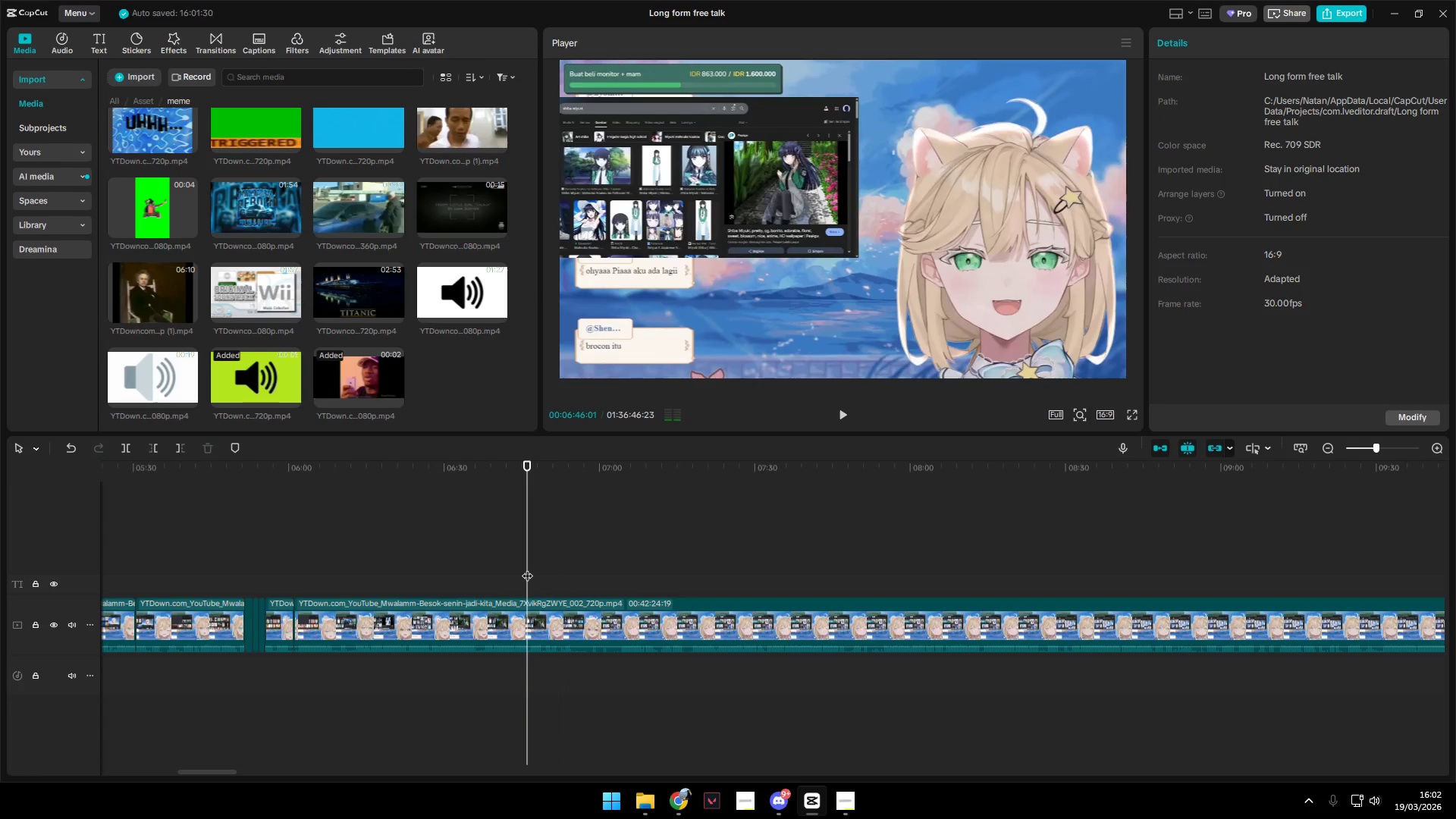 
key(Space)
 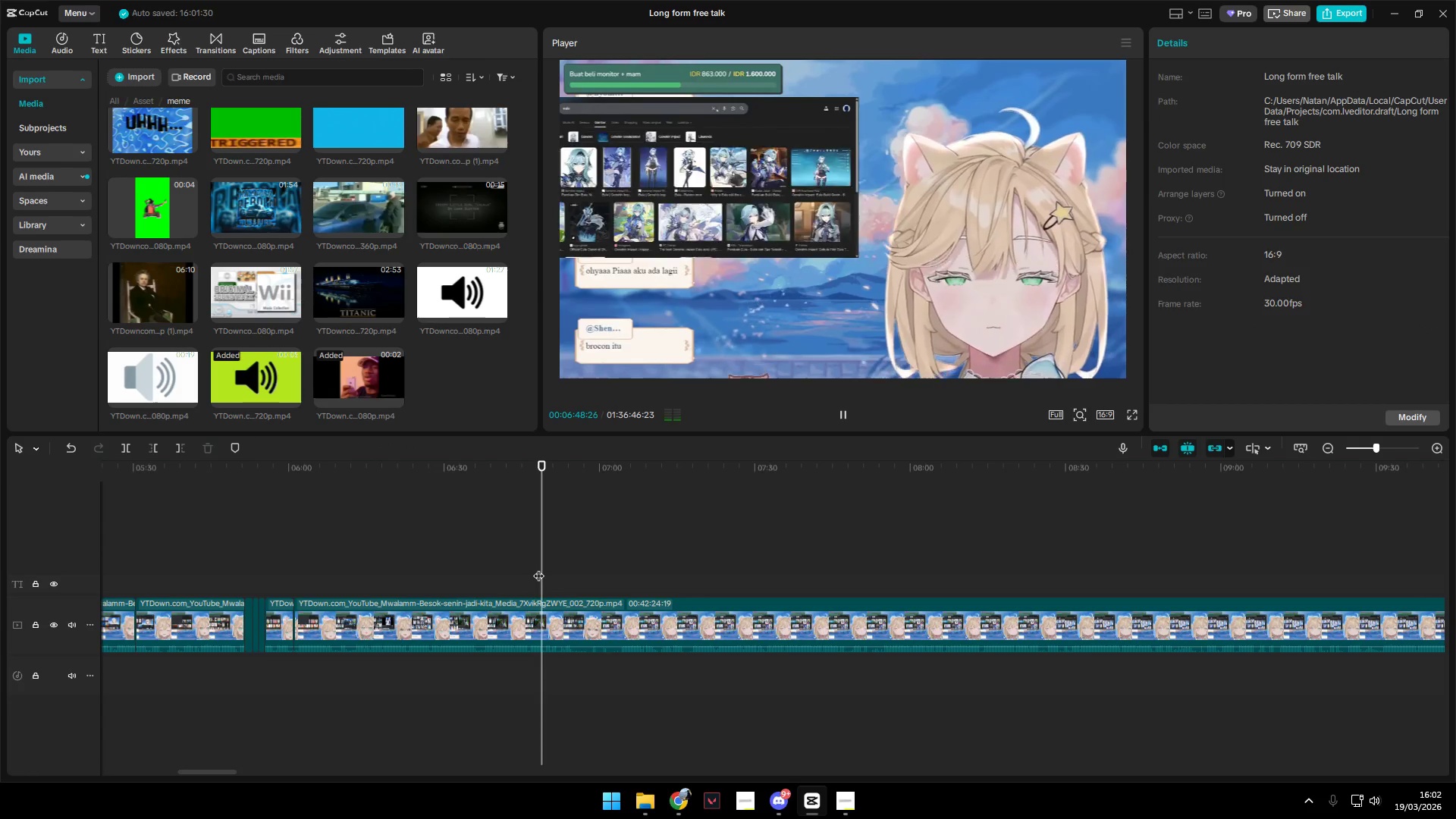 
left_click([519, 568])
 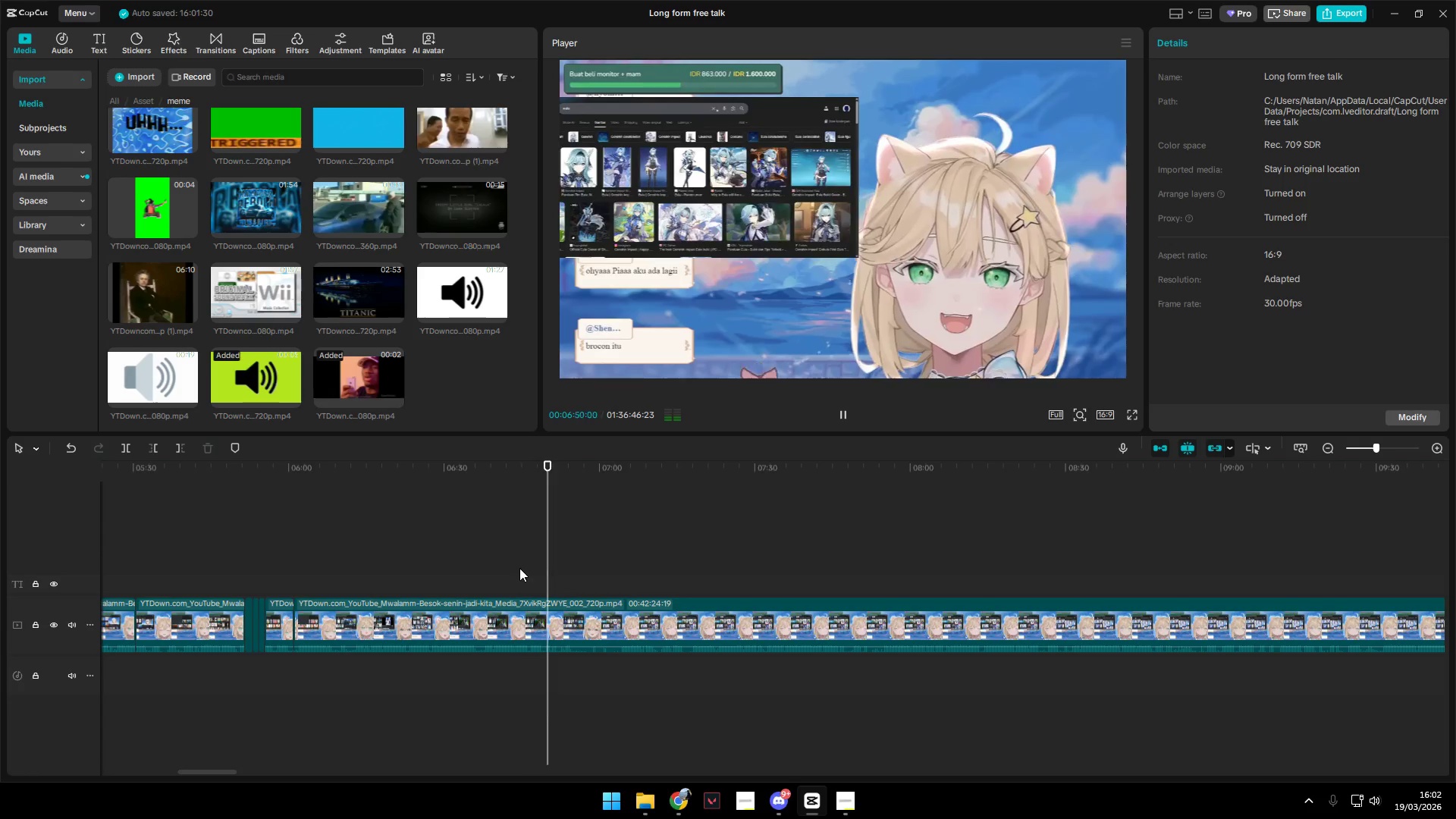 
key(Space)
 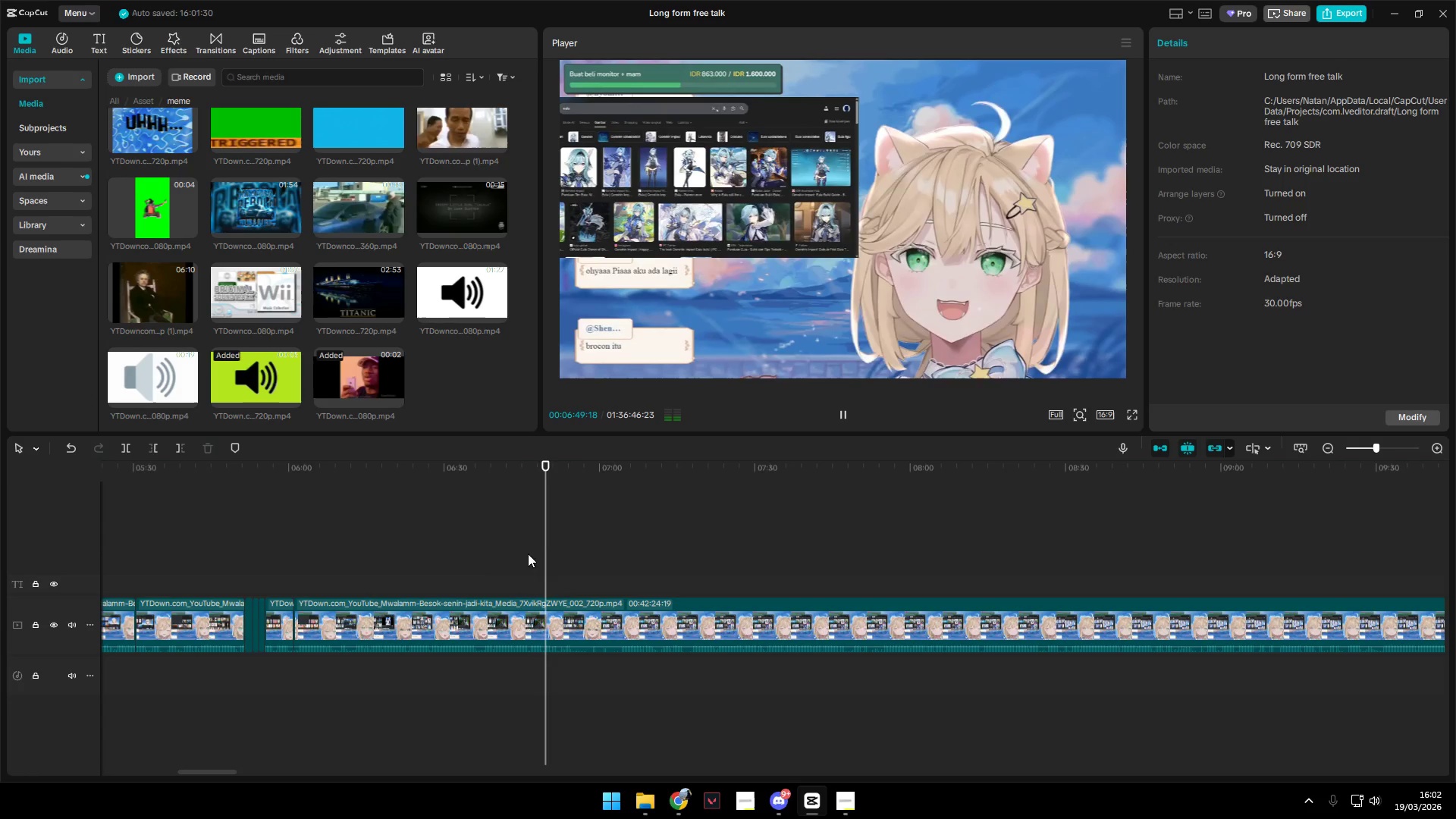 
wait(10.09)
 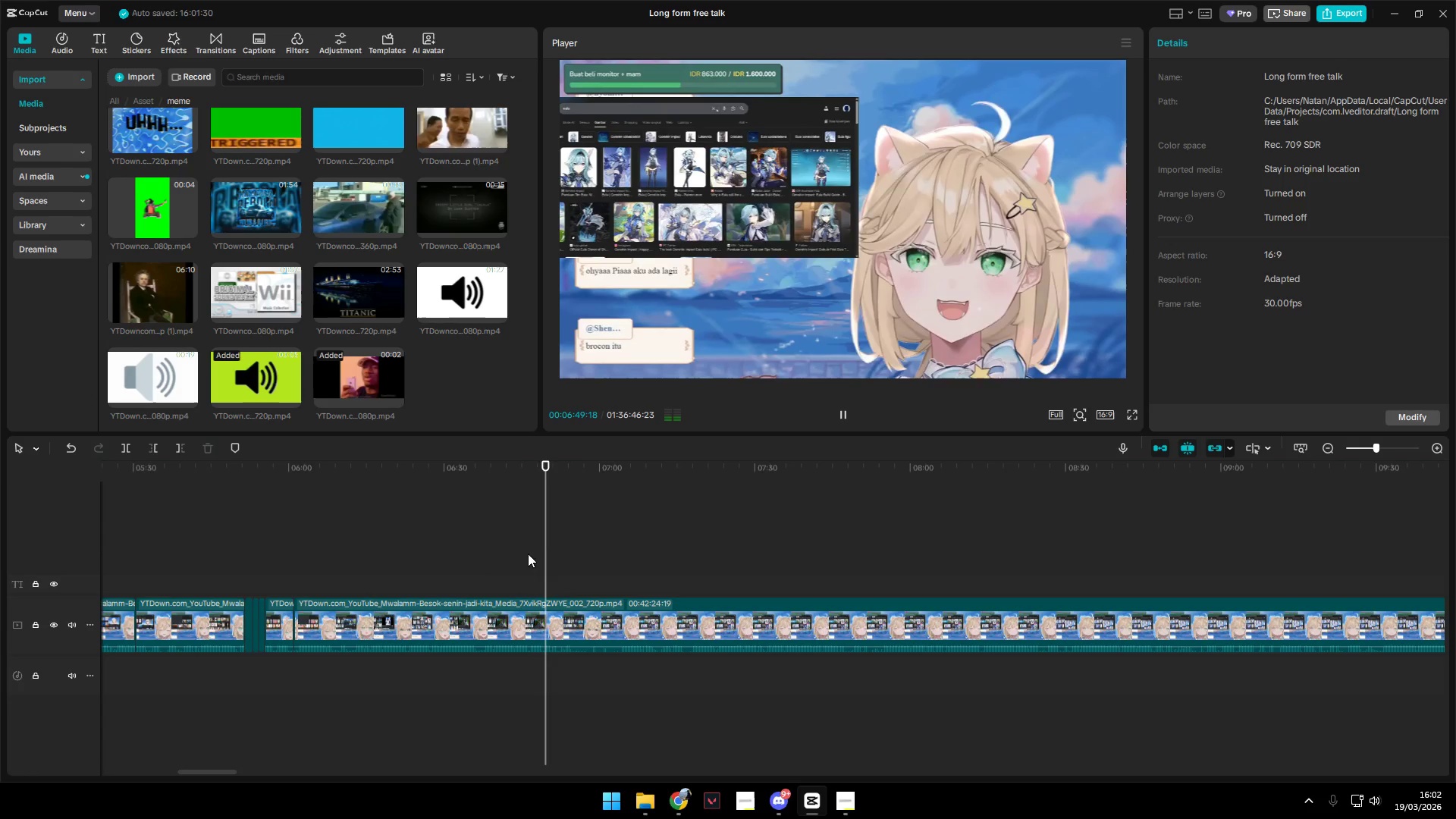 
left_click([604, 568])
 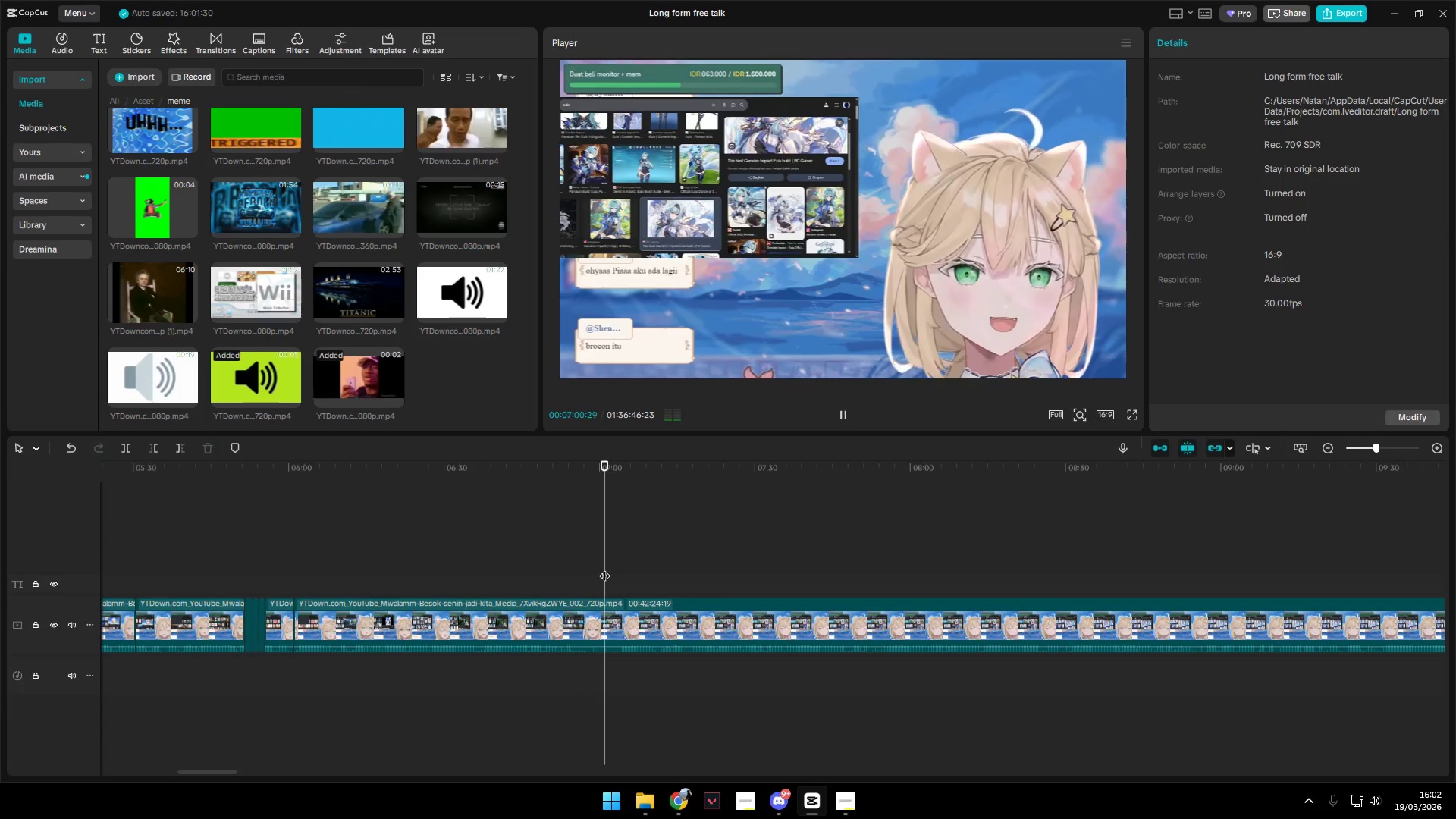 
key(Space)
 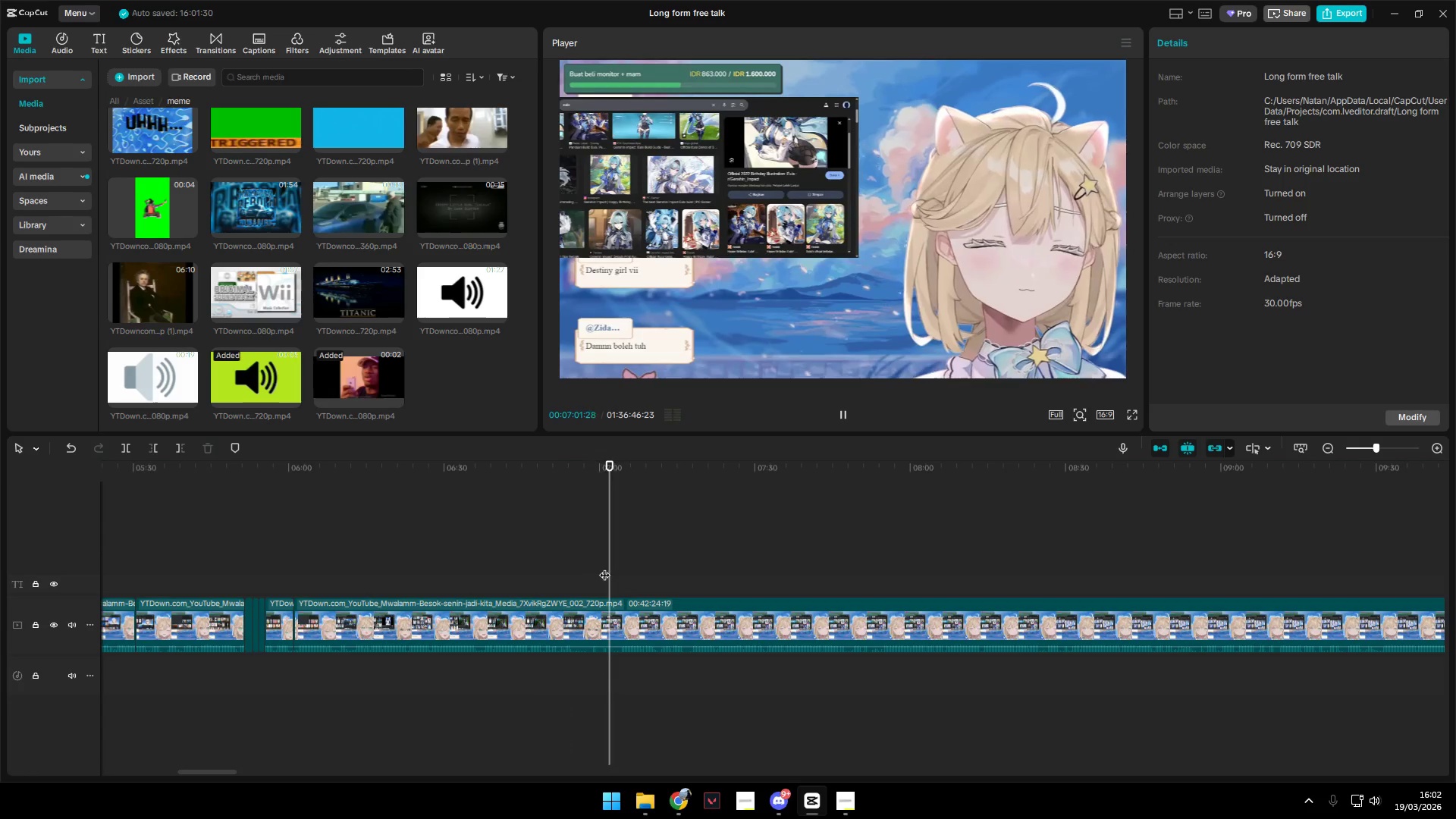 
left_click([633, 566])
 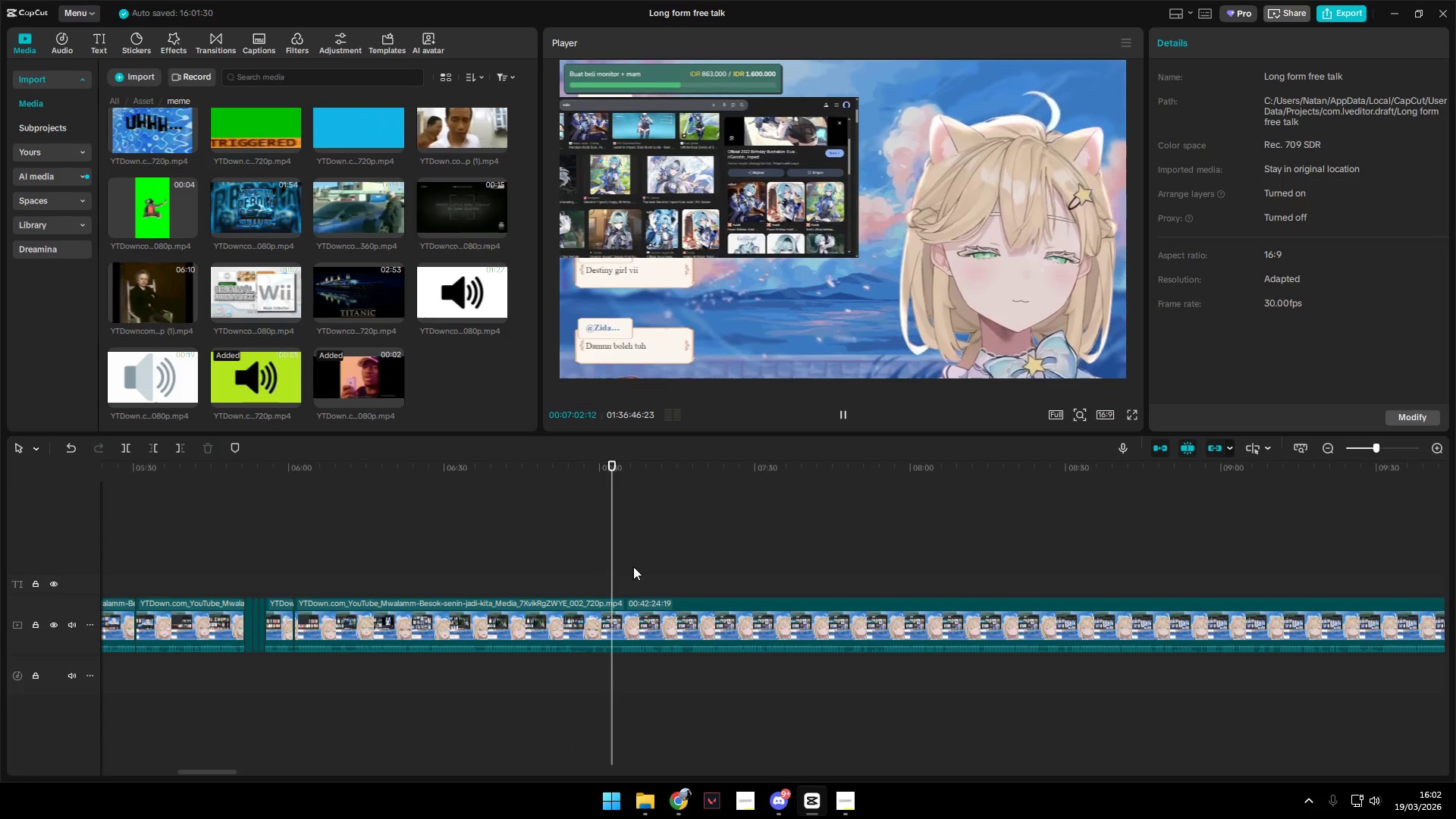 
key(Space)
 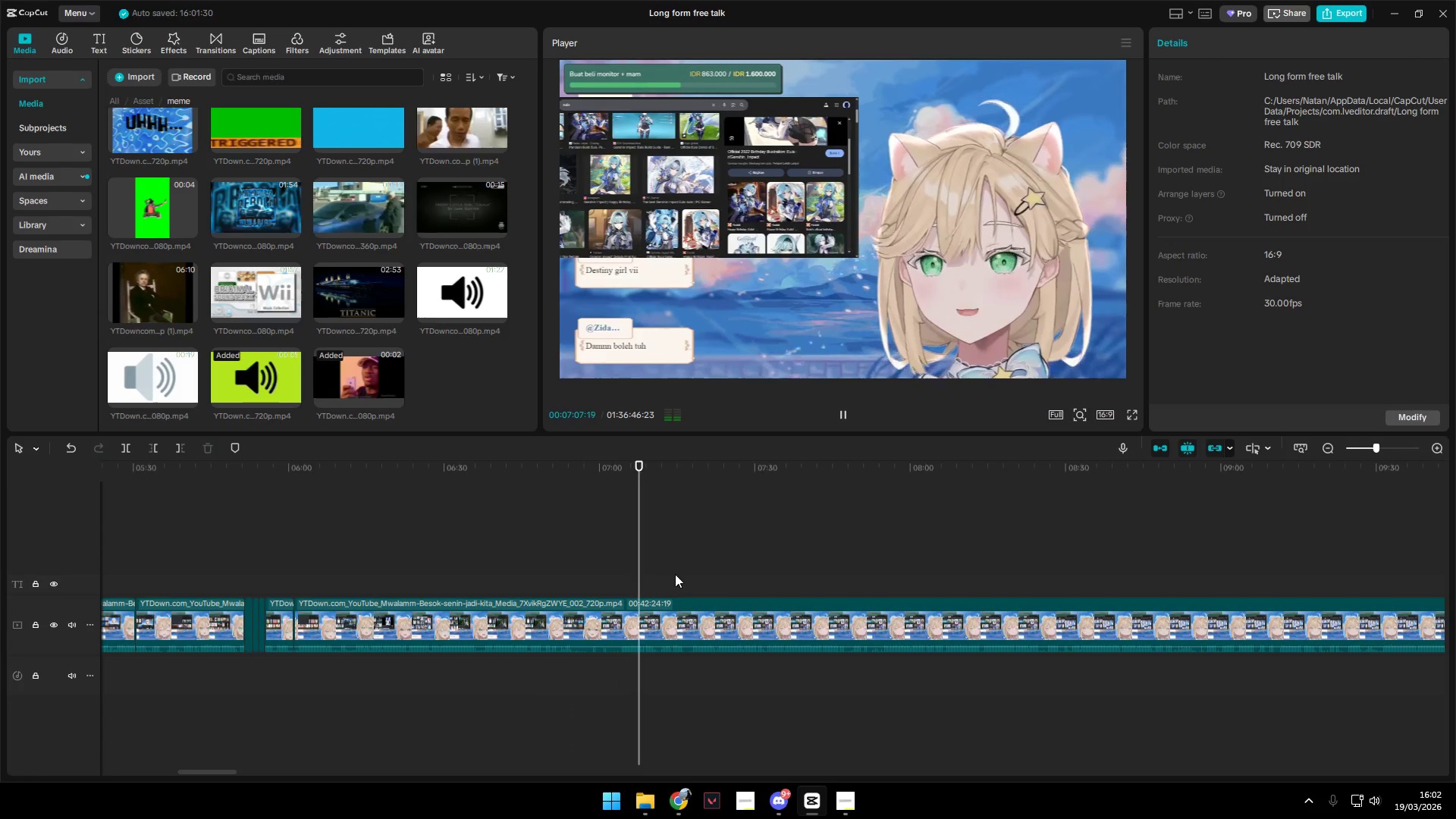 
left_click([689, 572])
 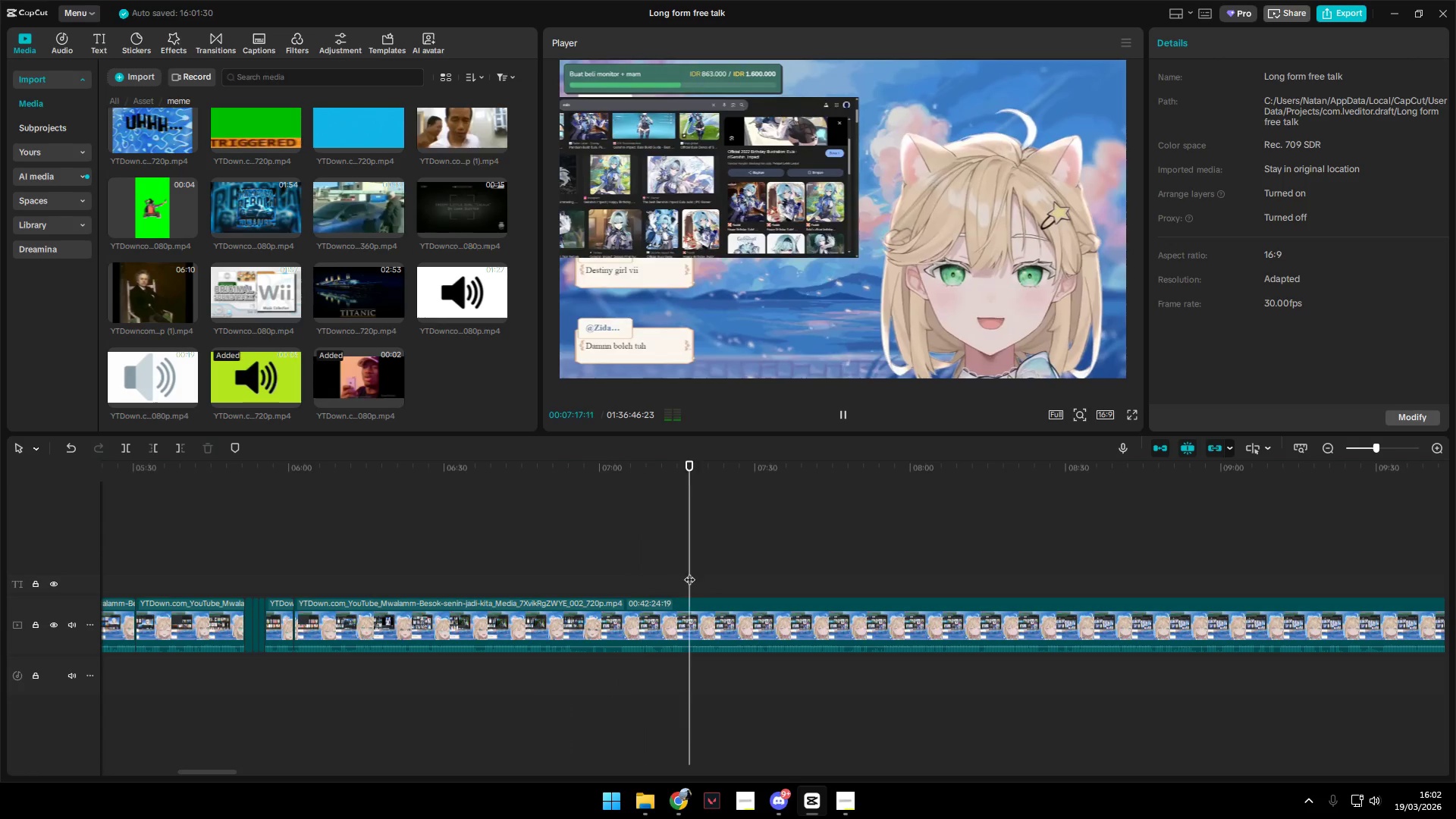 
key(Space)
 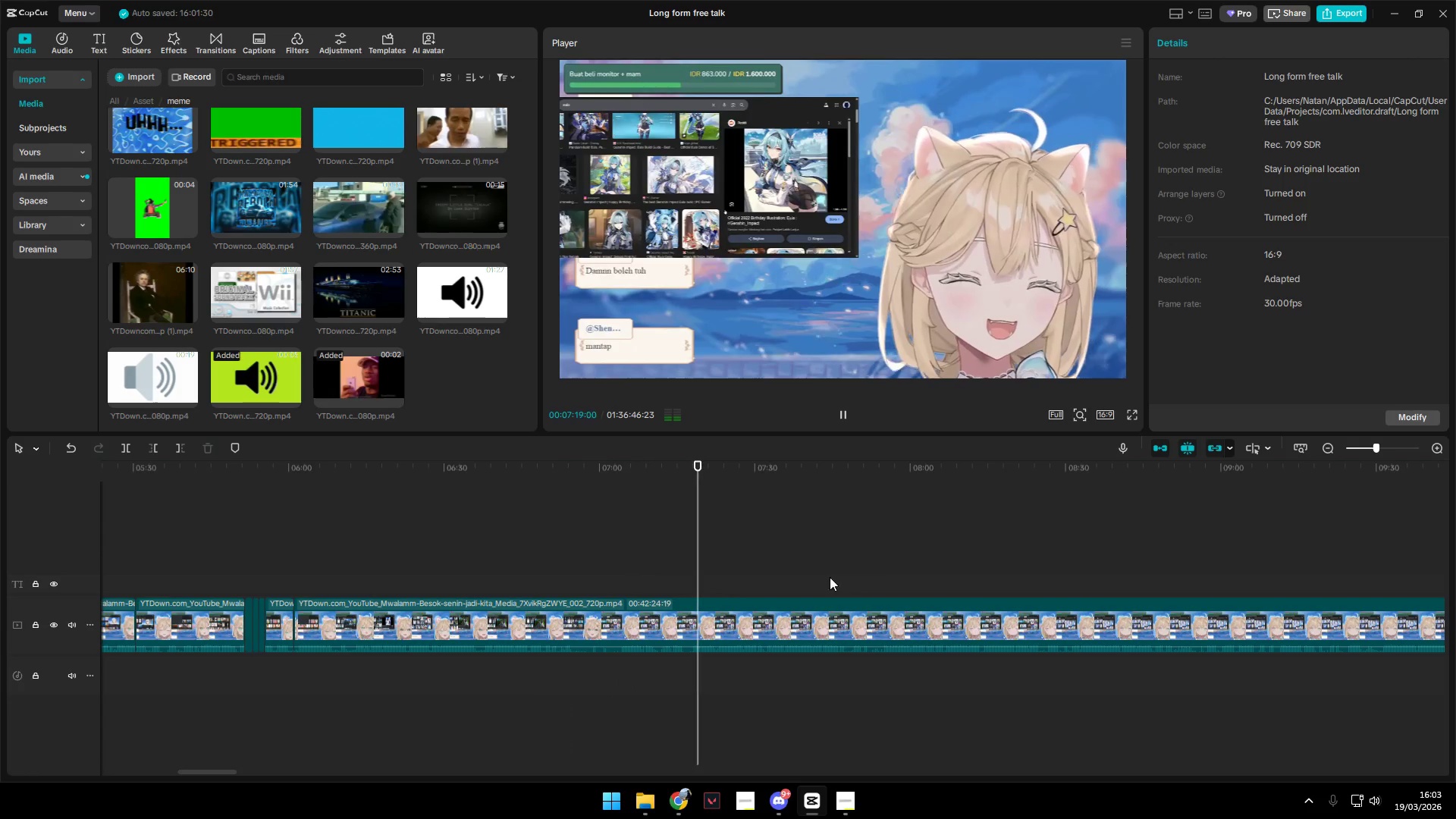 
left_click([797, 570])
 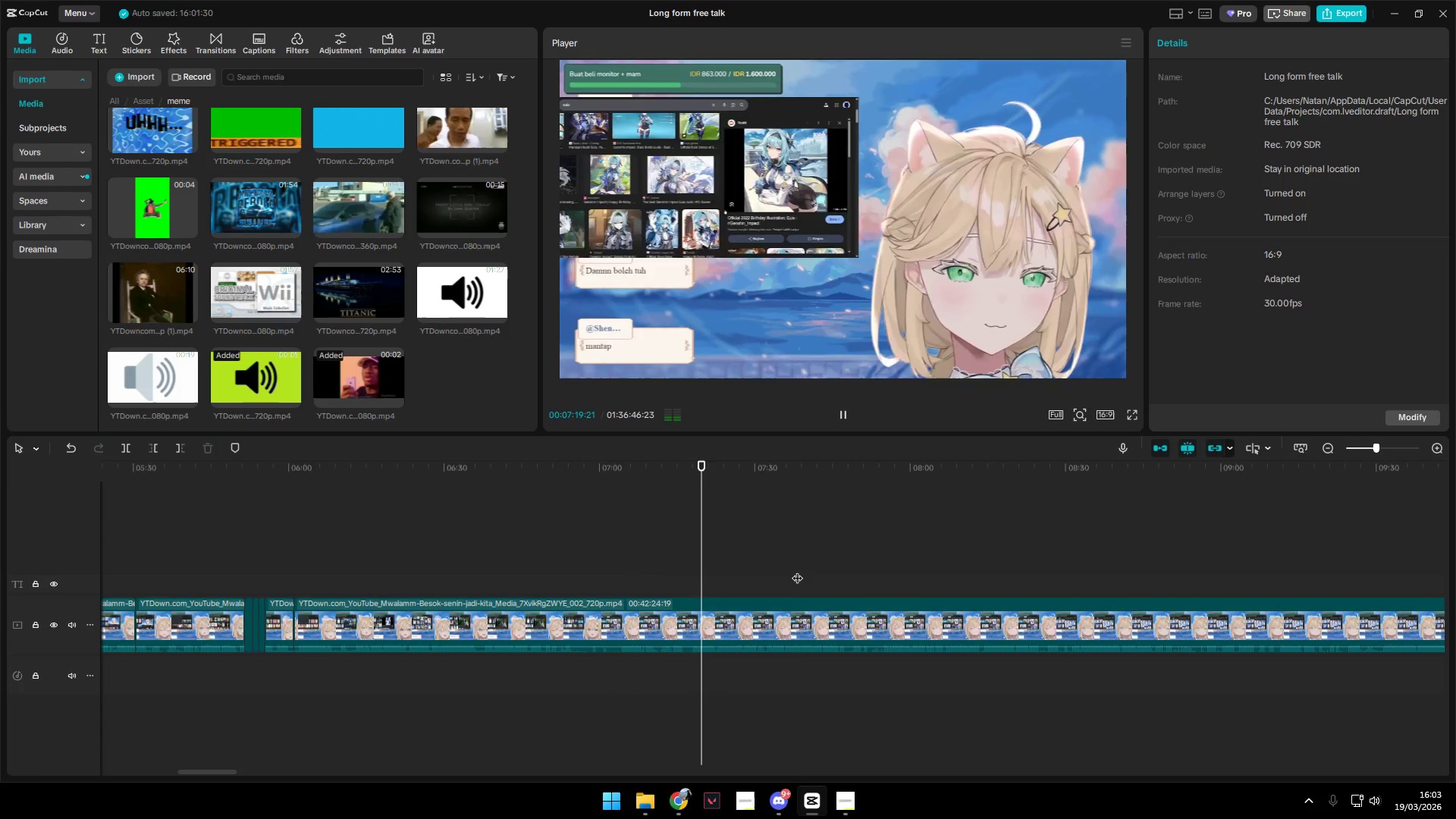 
key(Space)
 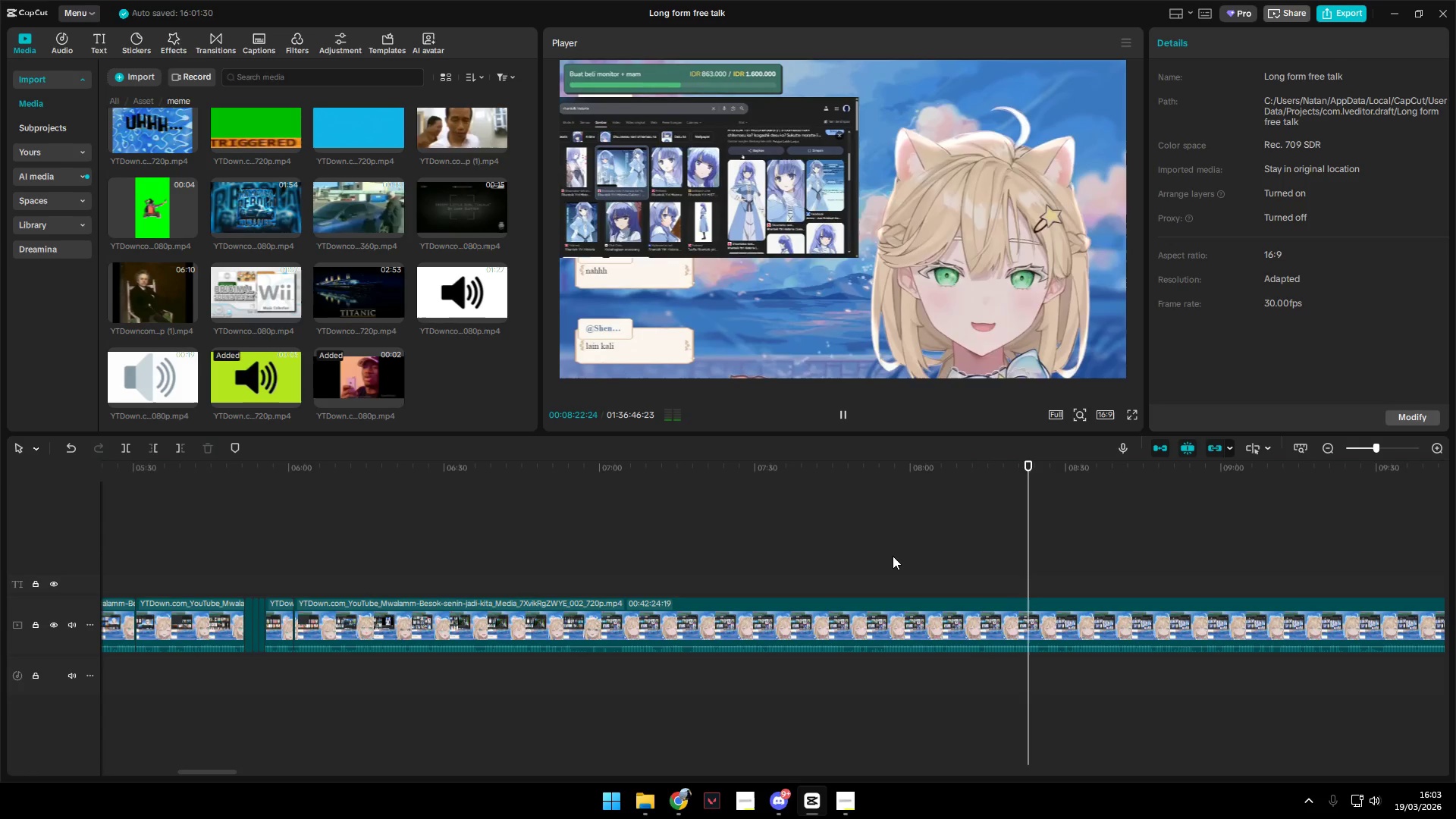 
wait(49.72)
 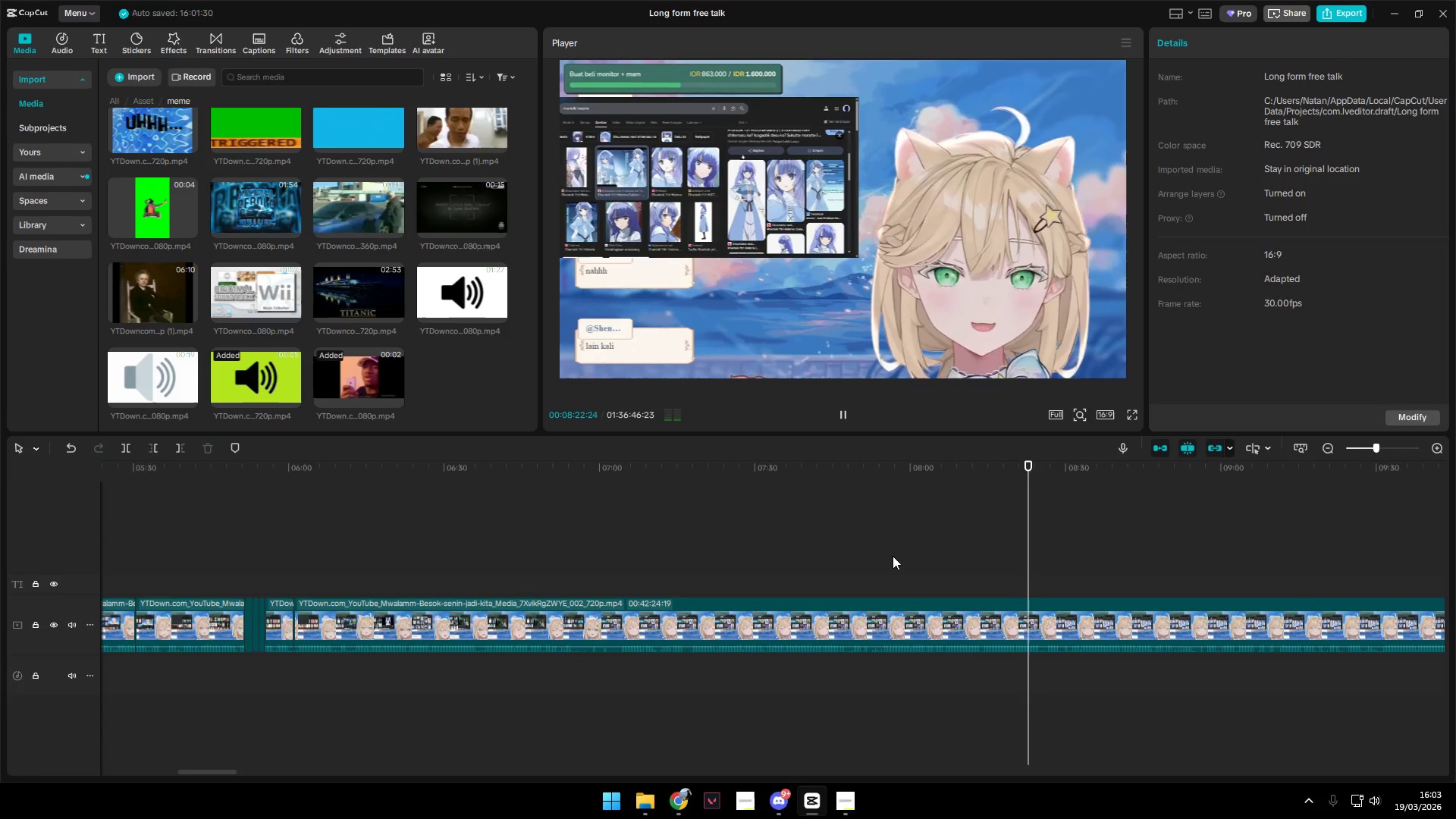 
hold_key(key=AltLeft, duration=0.81)
scroll: coordinate [1041, 636], scroll_direction: down, amount: 4.0
 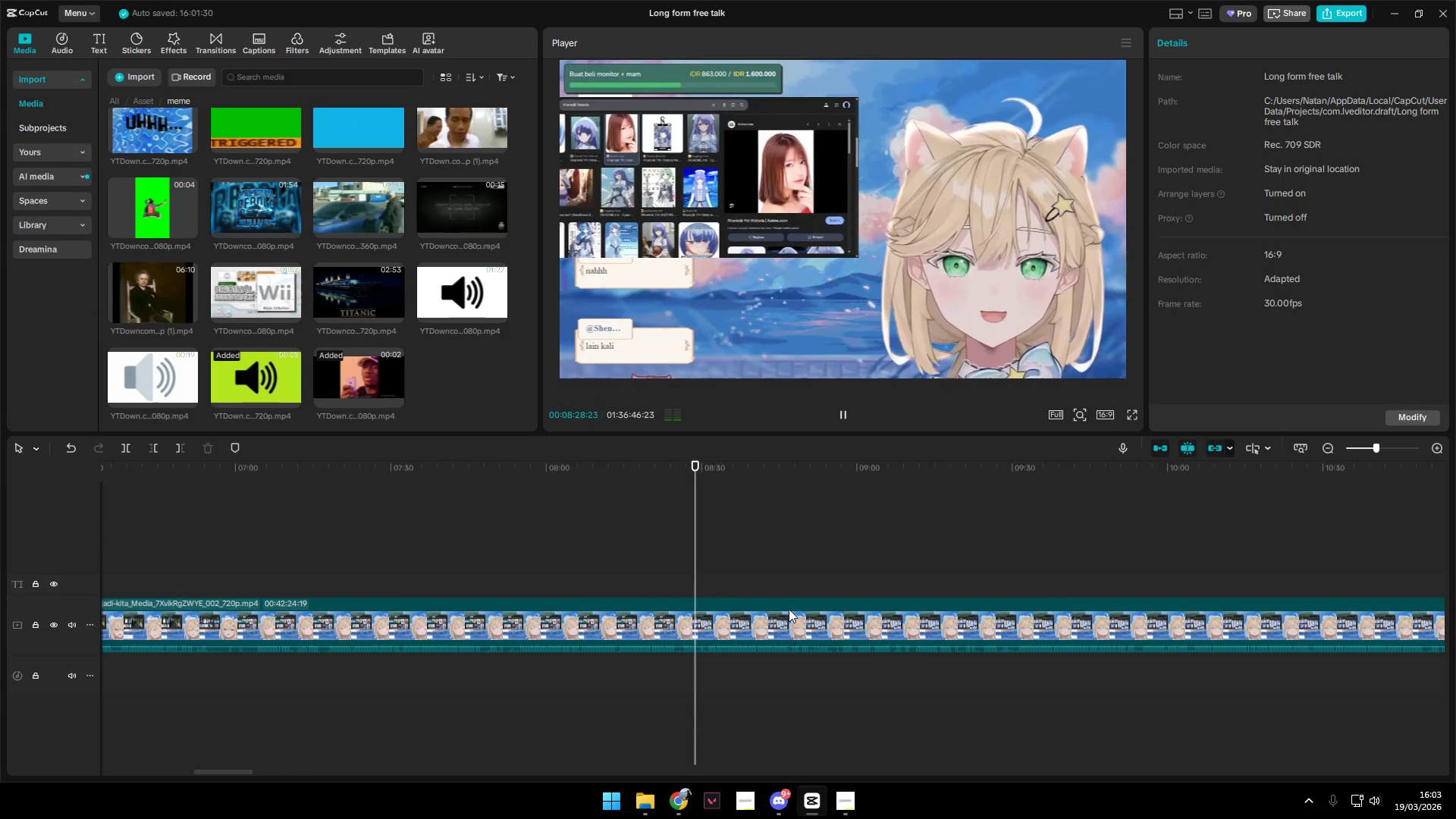 
left_click([768, 604])
 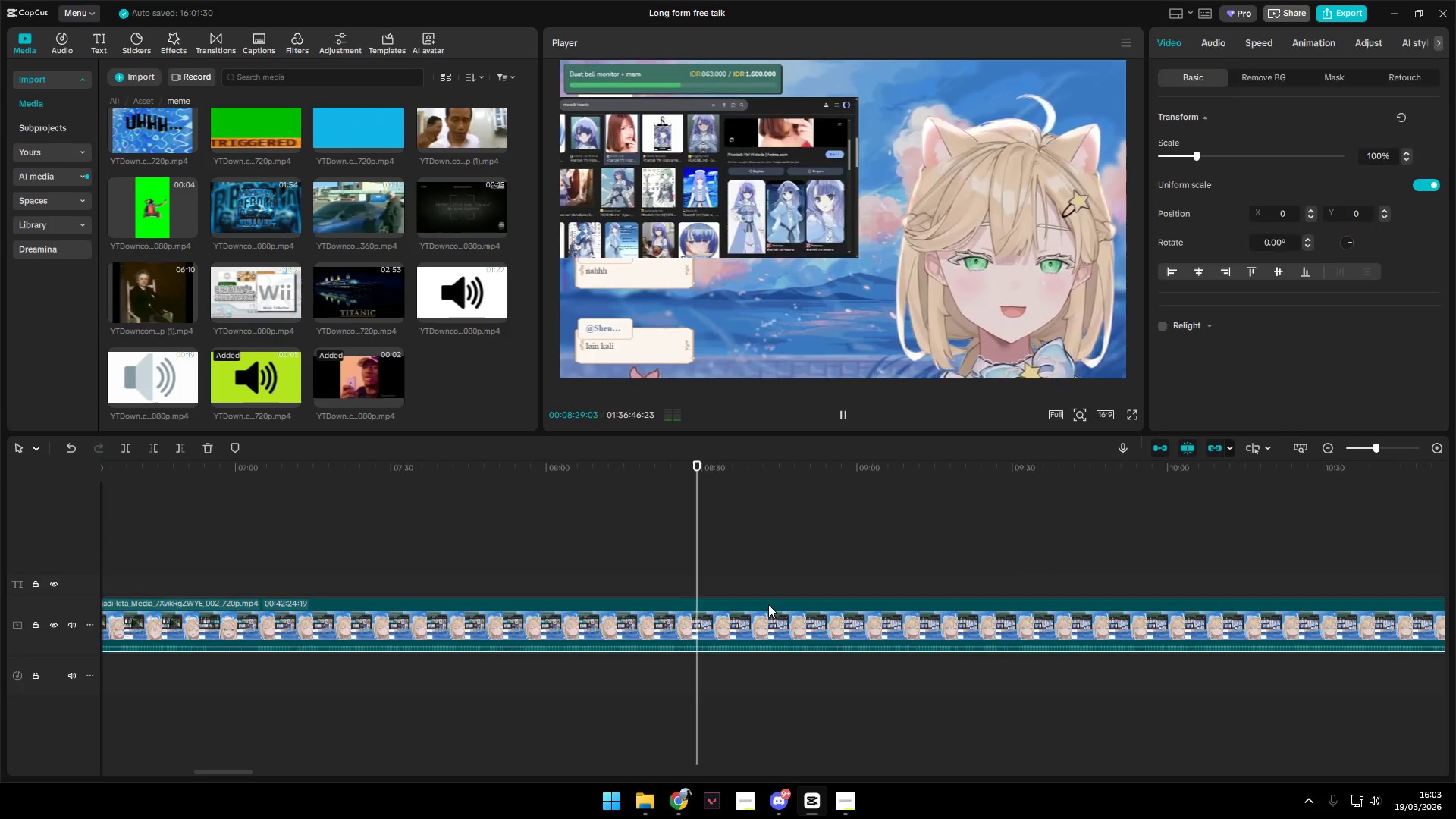 
key(Space)
 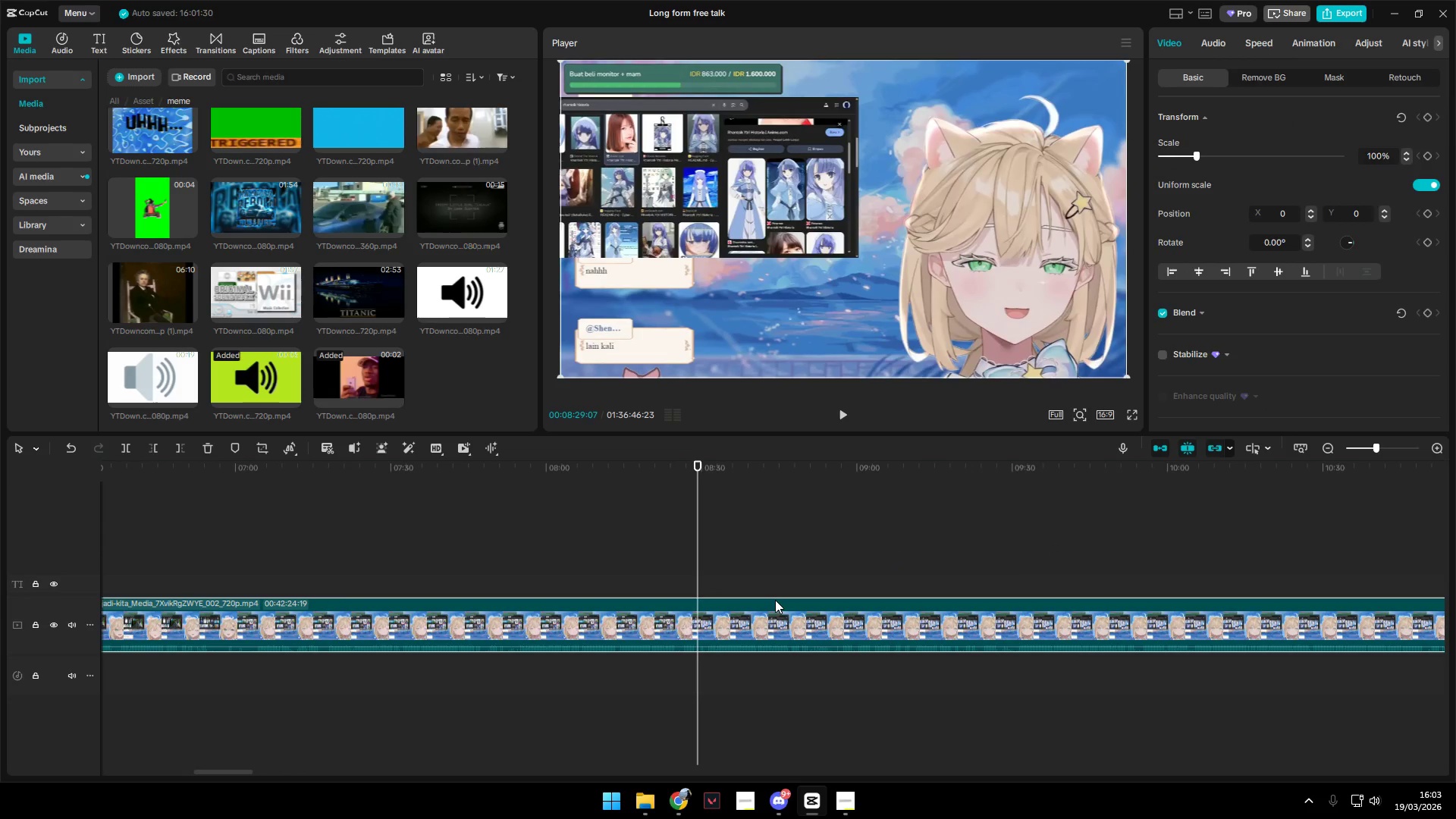 
left_click([775, 600])
 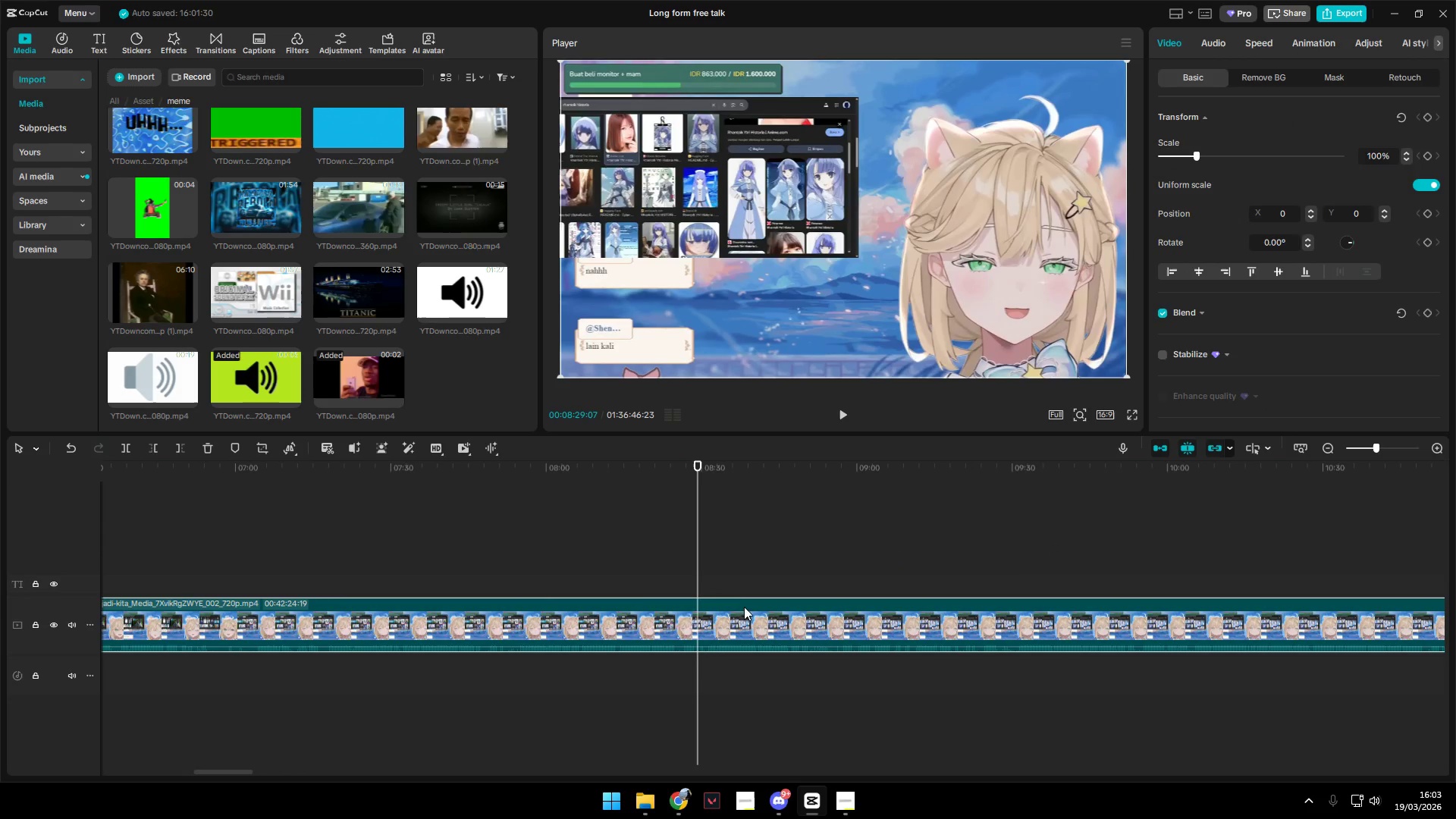 
left_click([730, 555])
 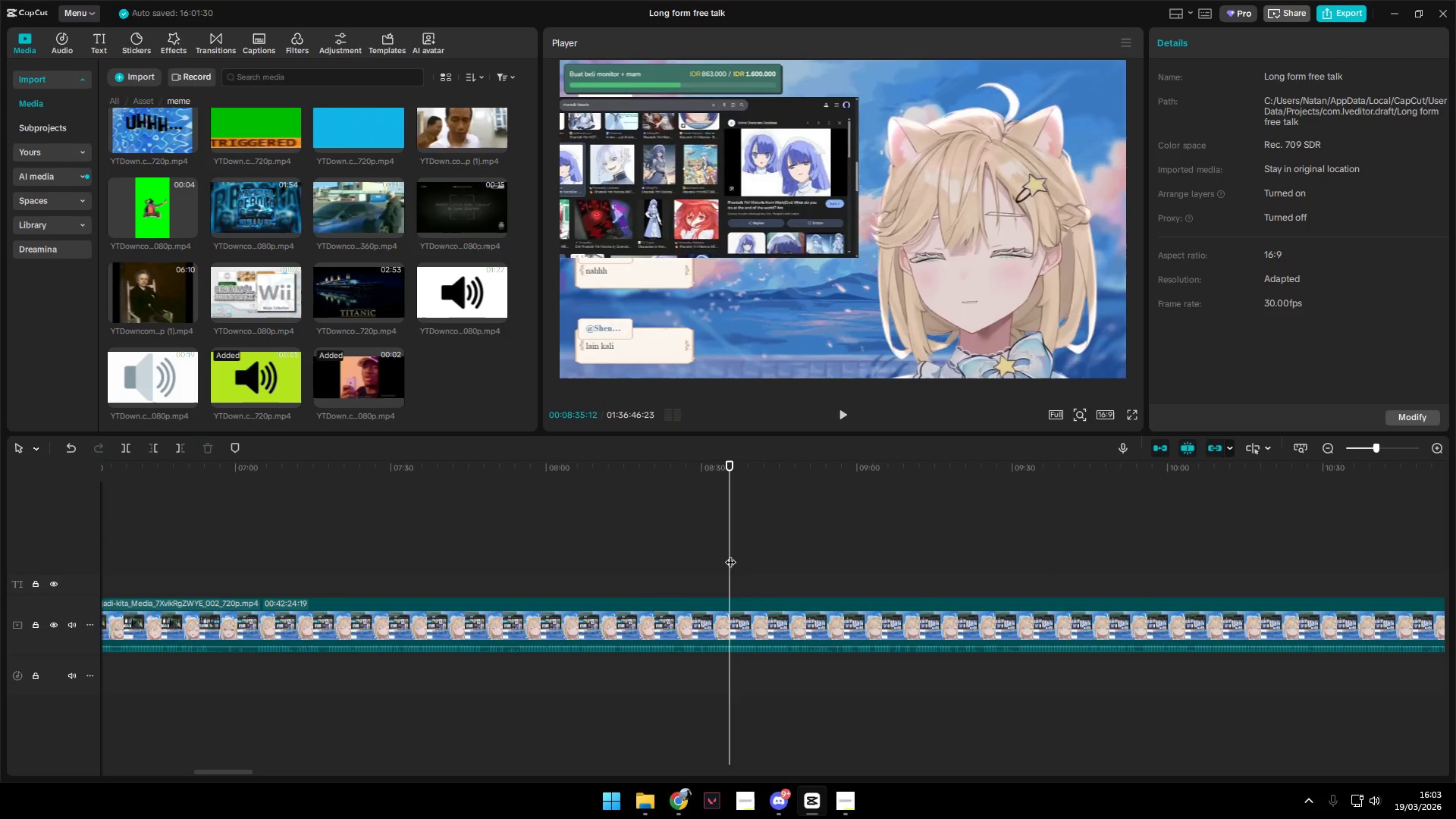 
key(Space)
 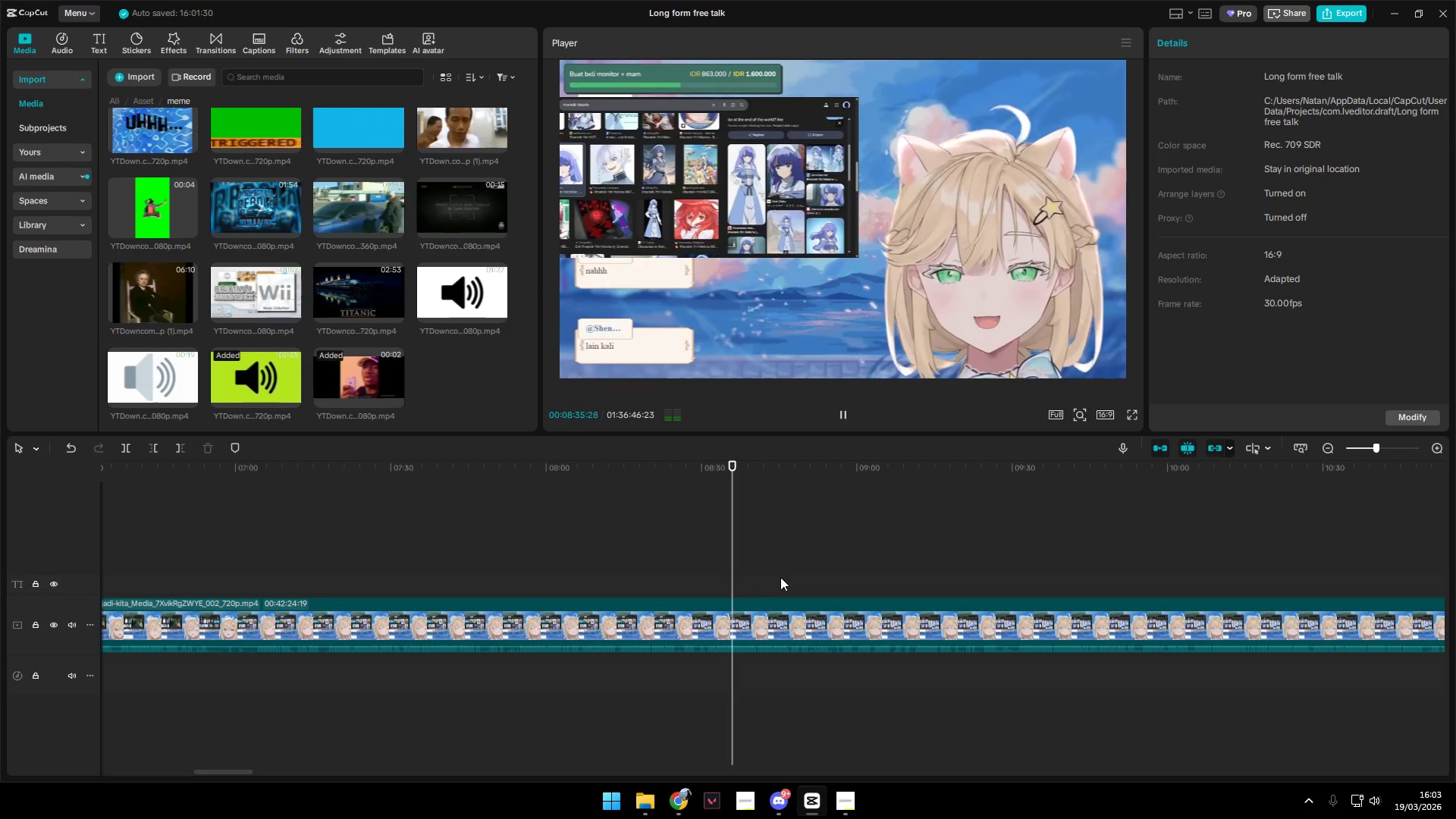 
left_click([832, 564])
 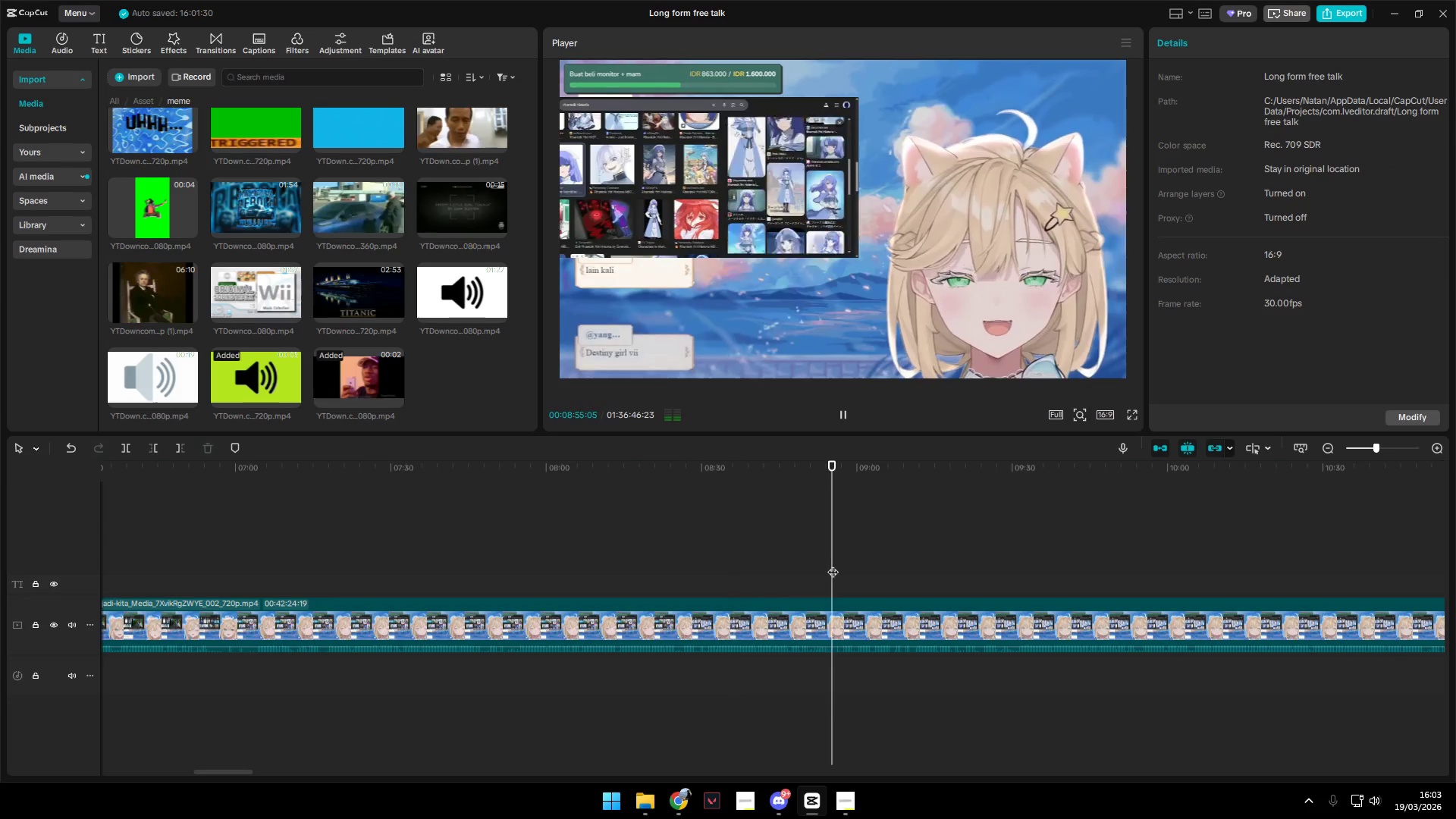 
key(Space)
 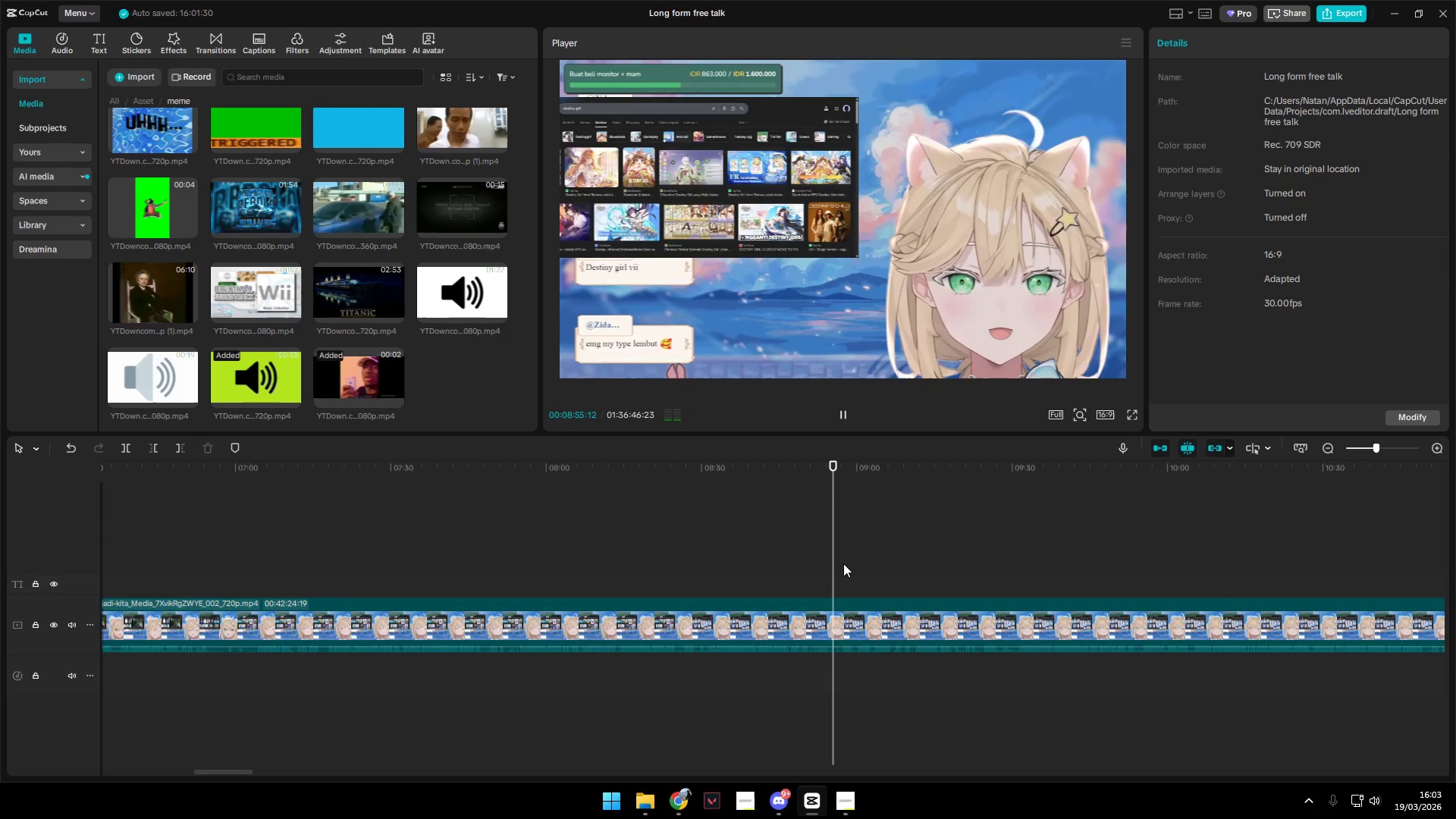 
key(Space)
 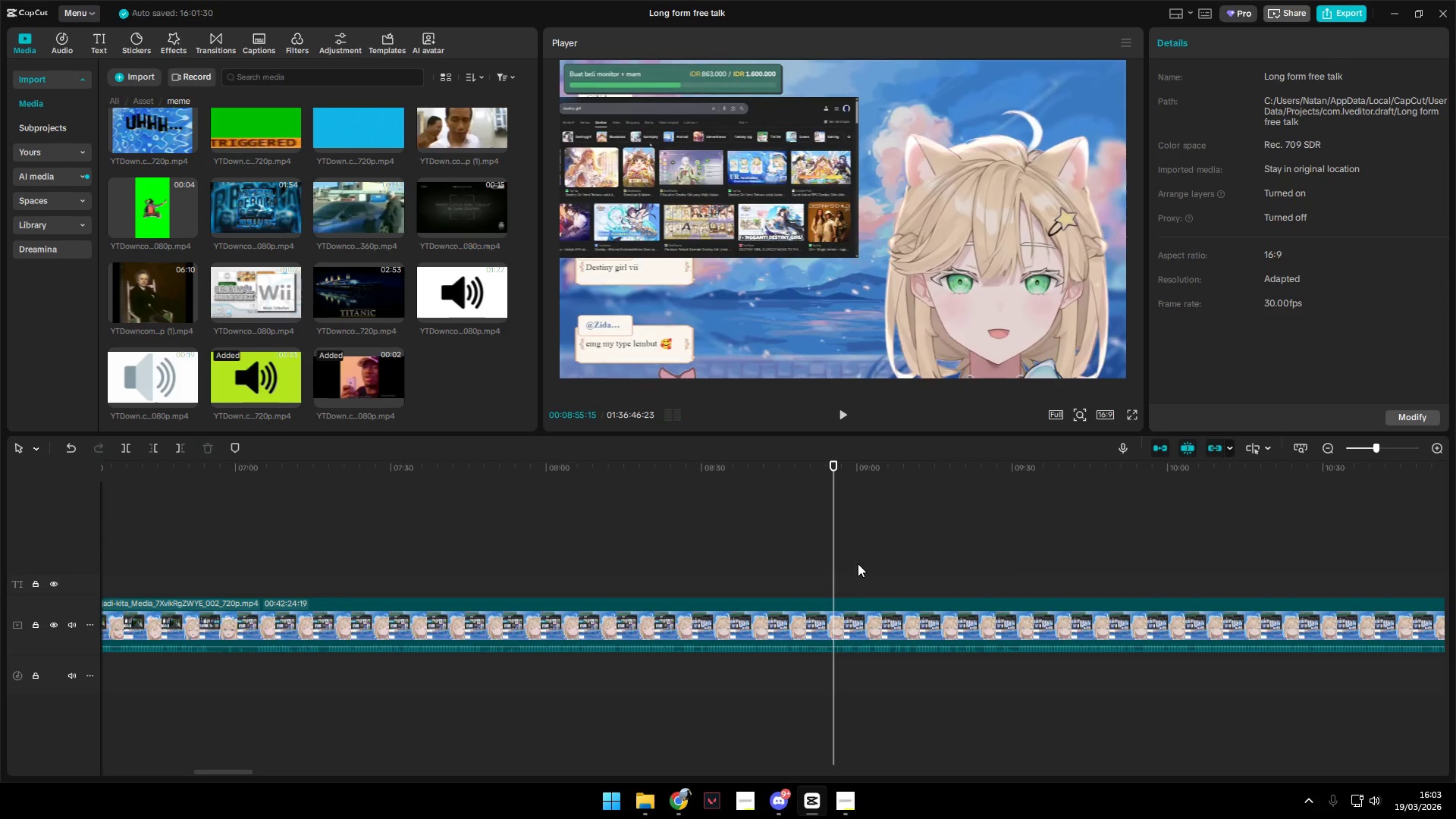 
key(Space)
 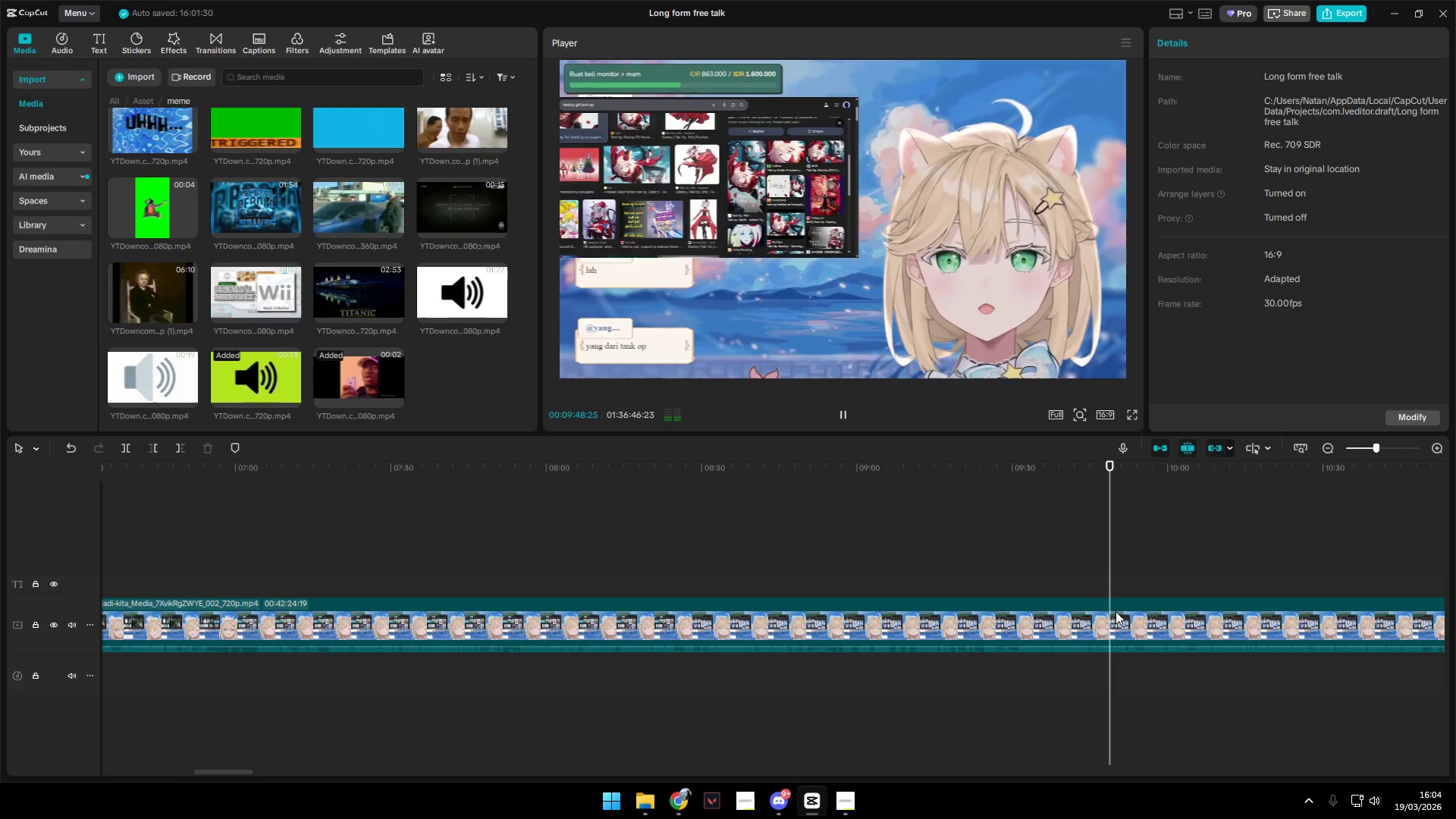 
wait(58.39)
 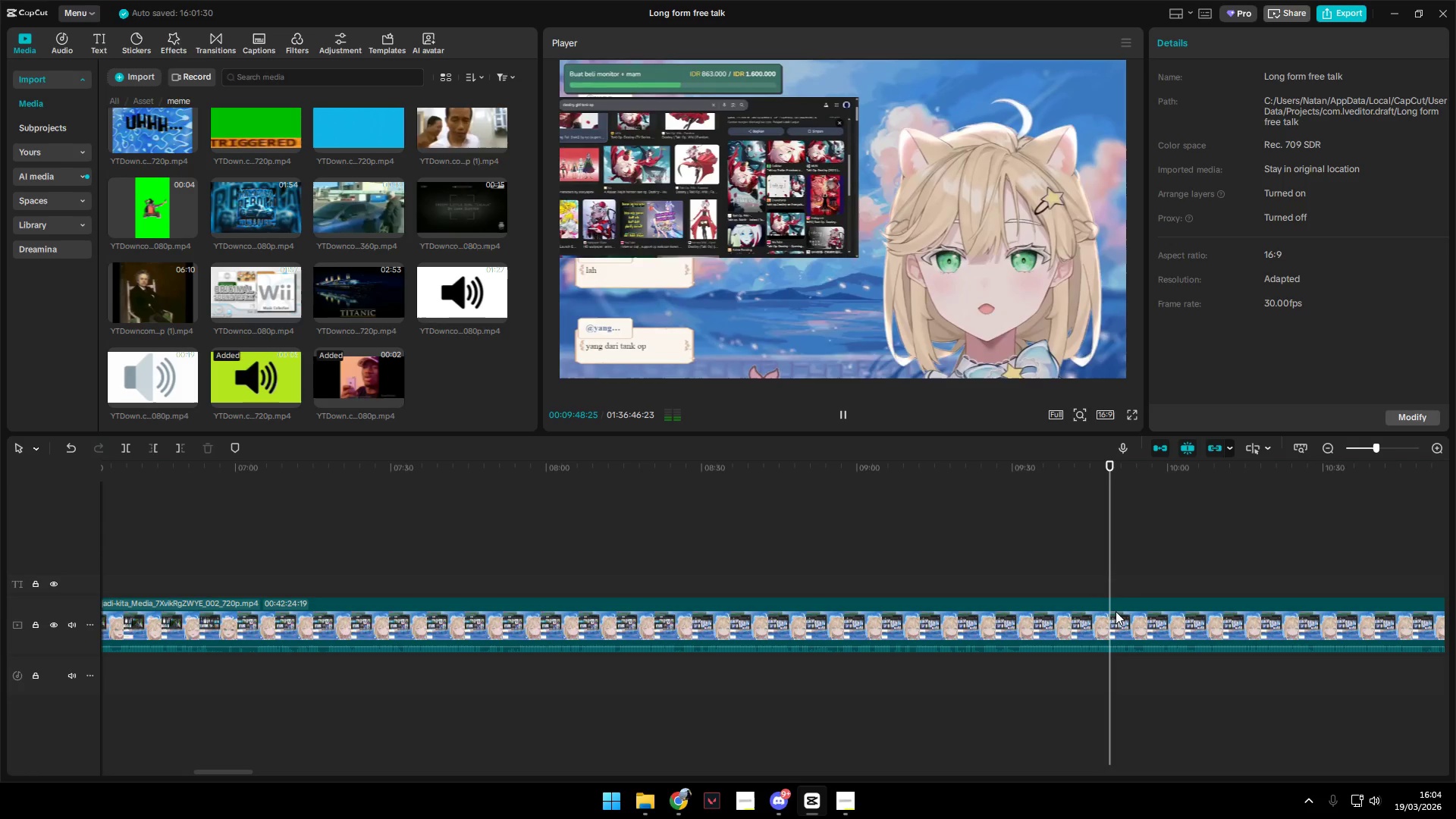 
key(Space)
 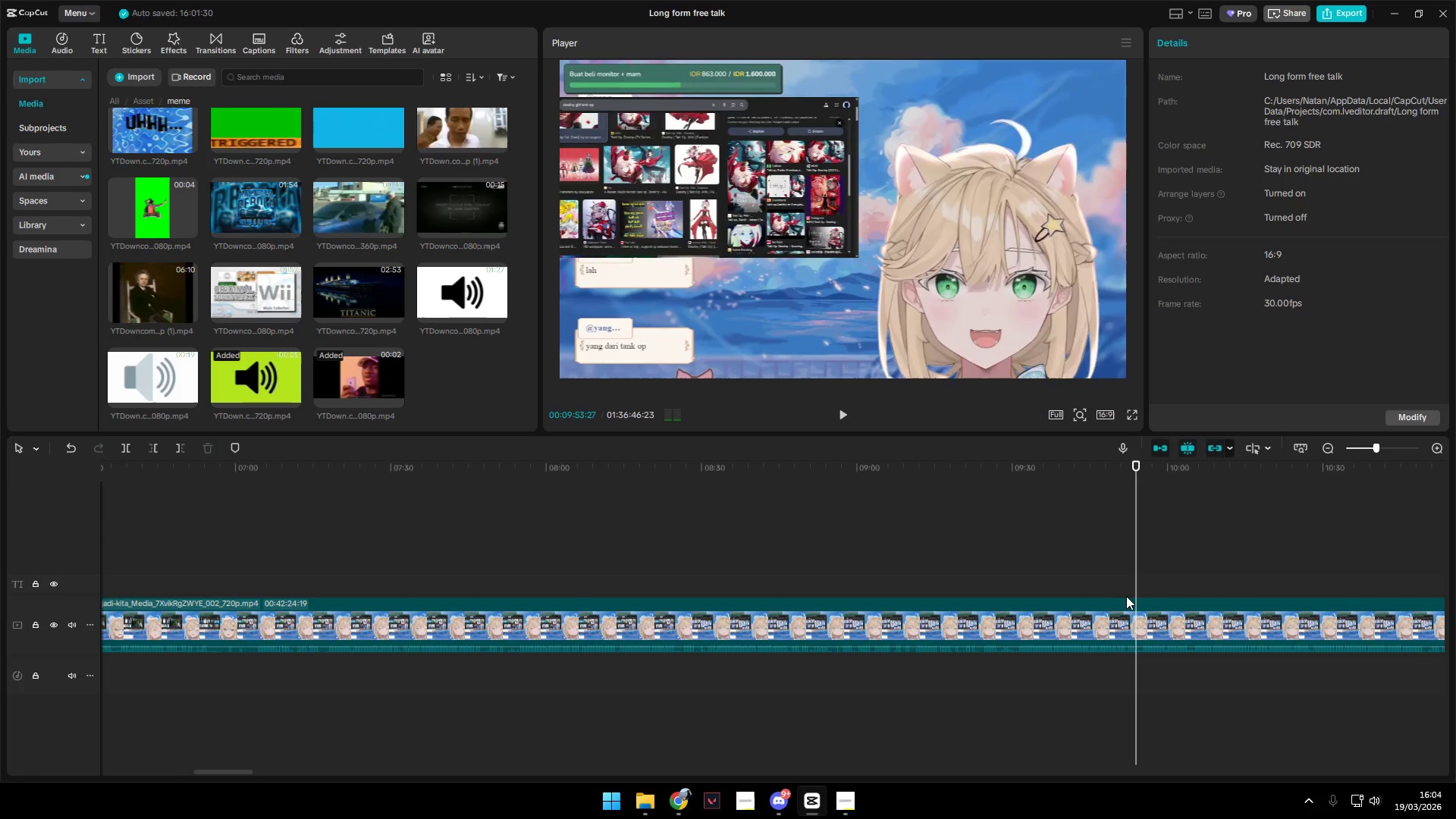 
left_click([1126, 596])
 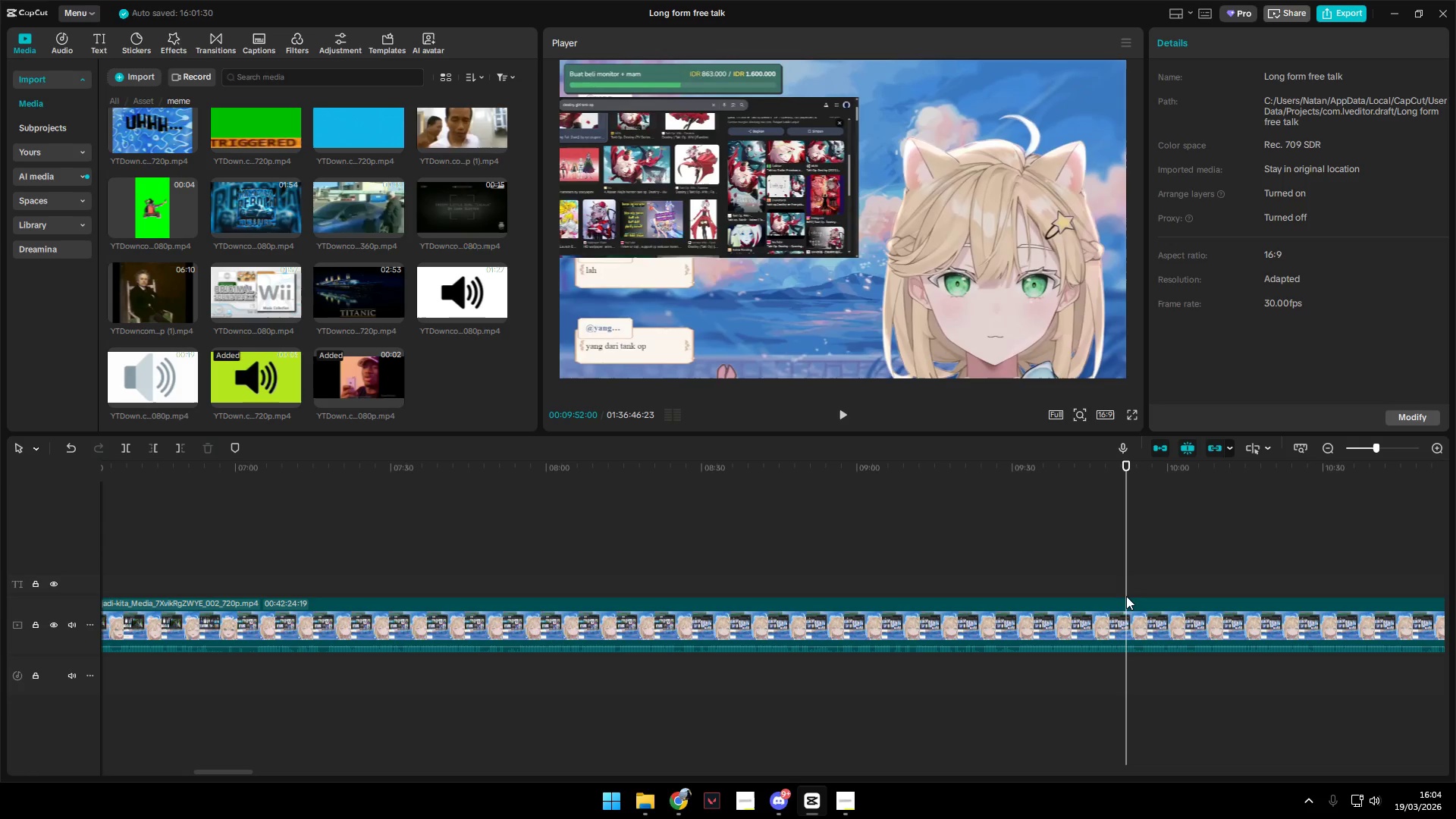 
key(Space)
 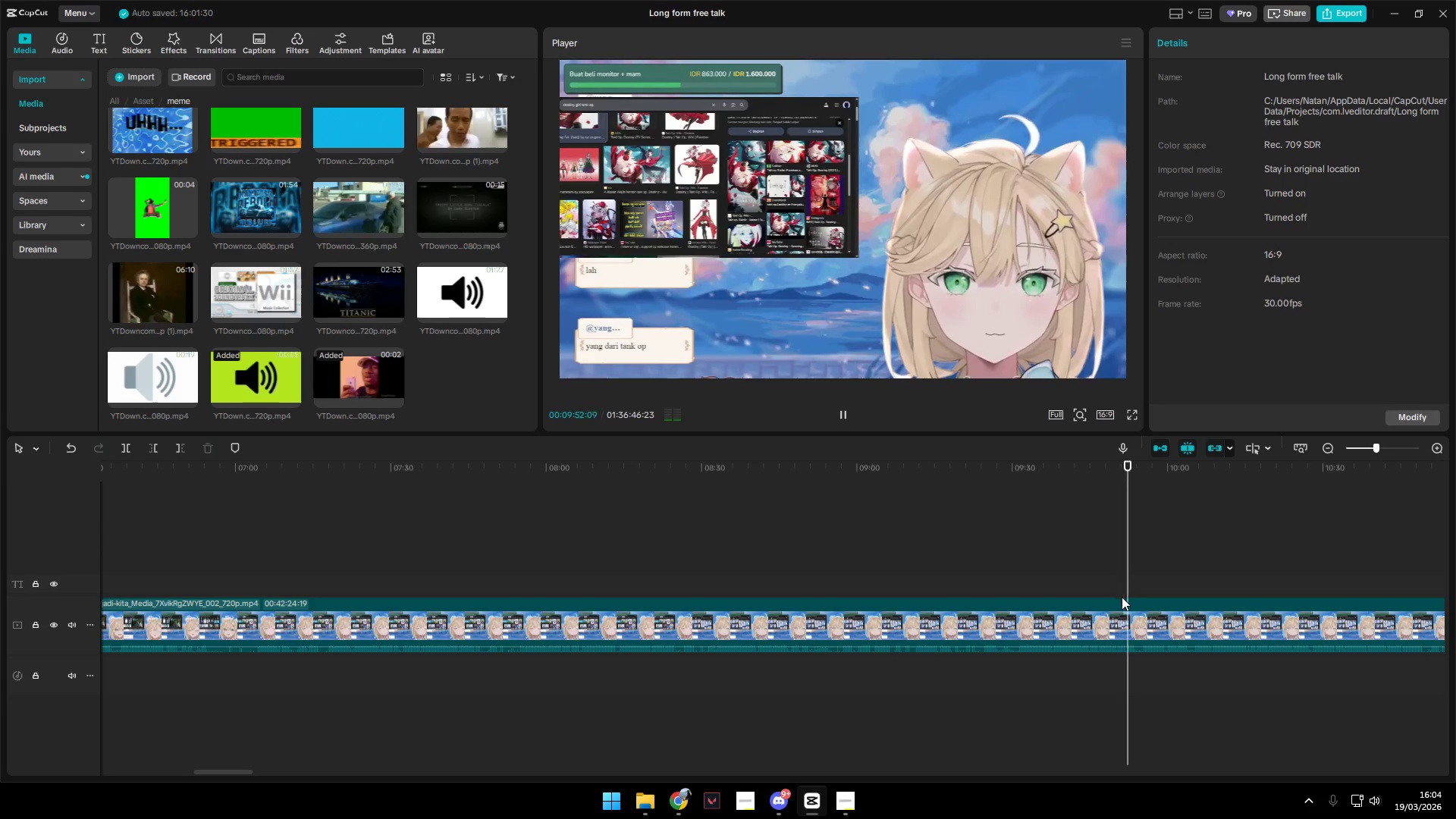 
left_click([1107, 598])
 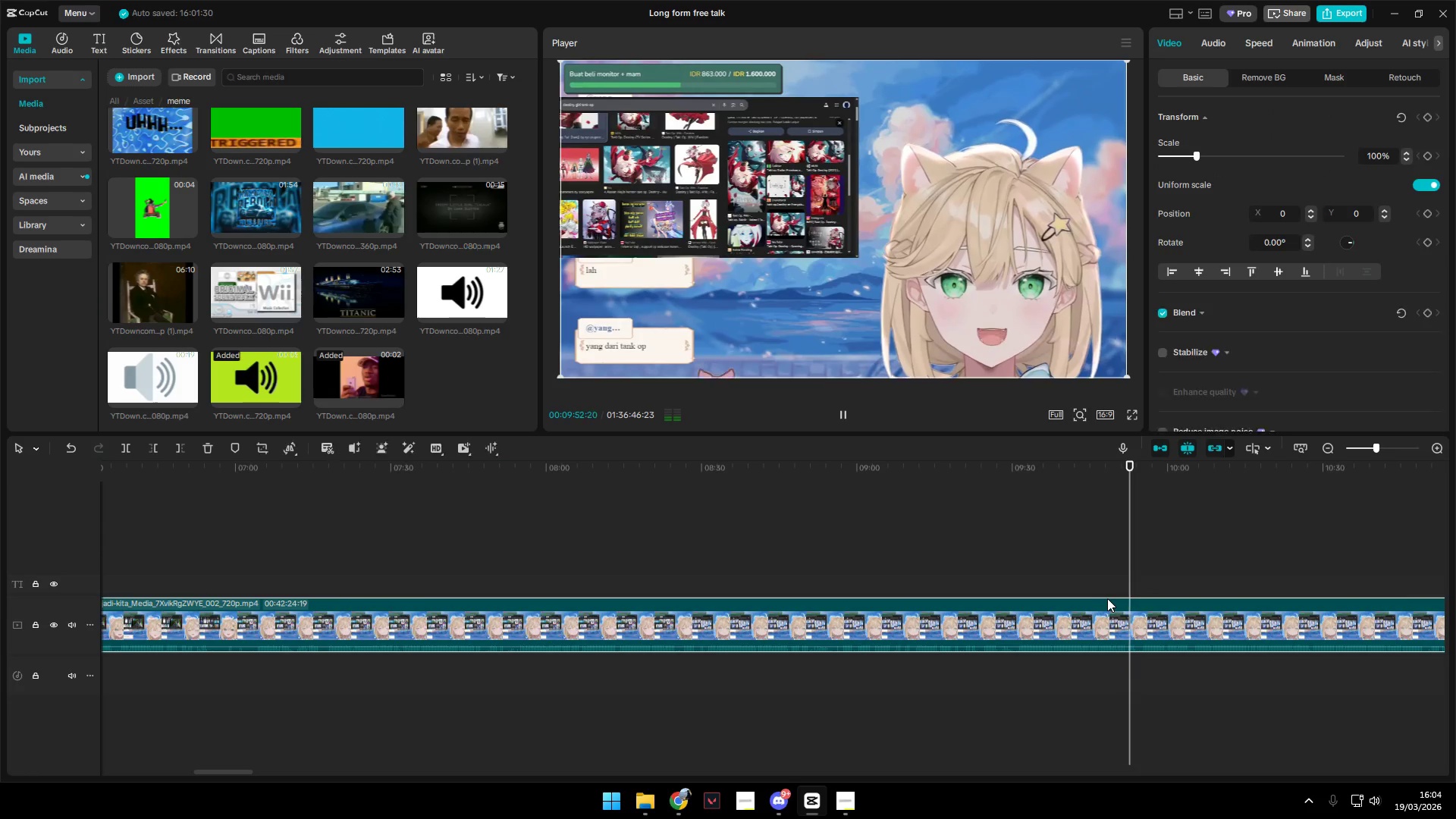 
key(Space)
 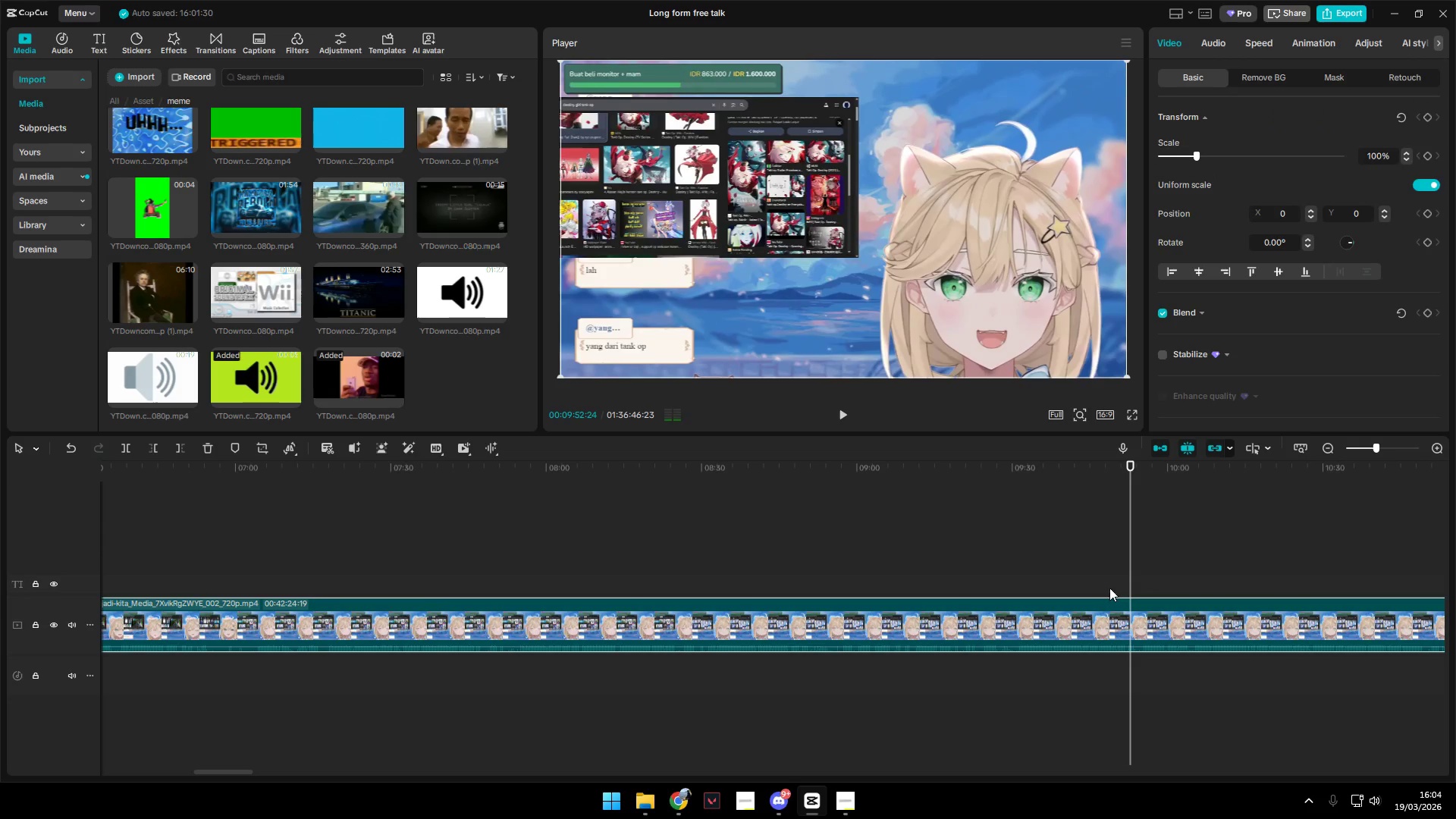 
left_click([1109, 567])
 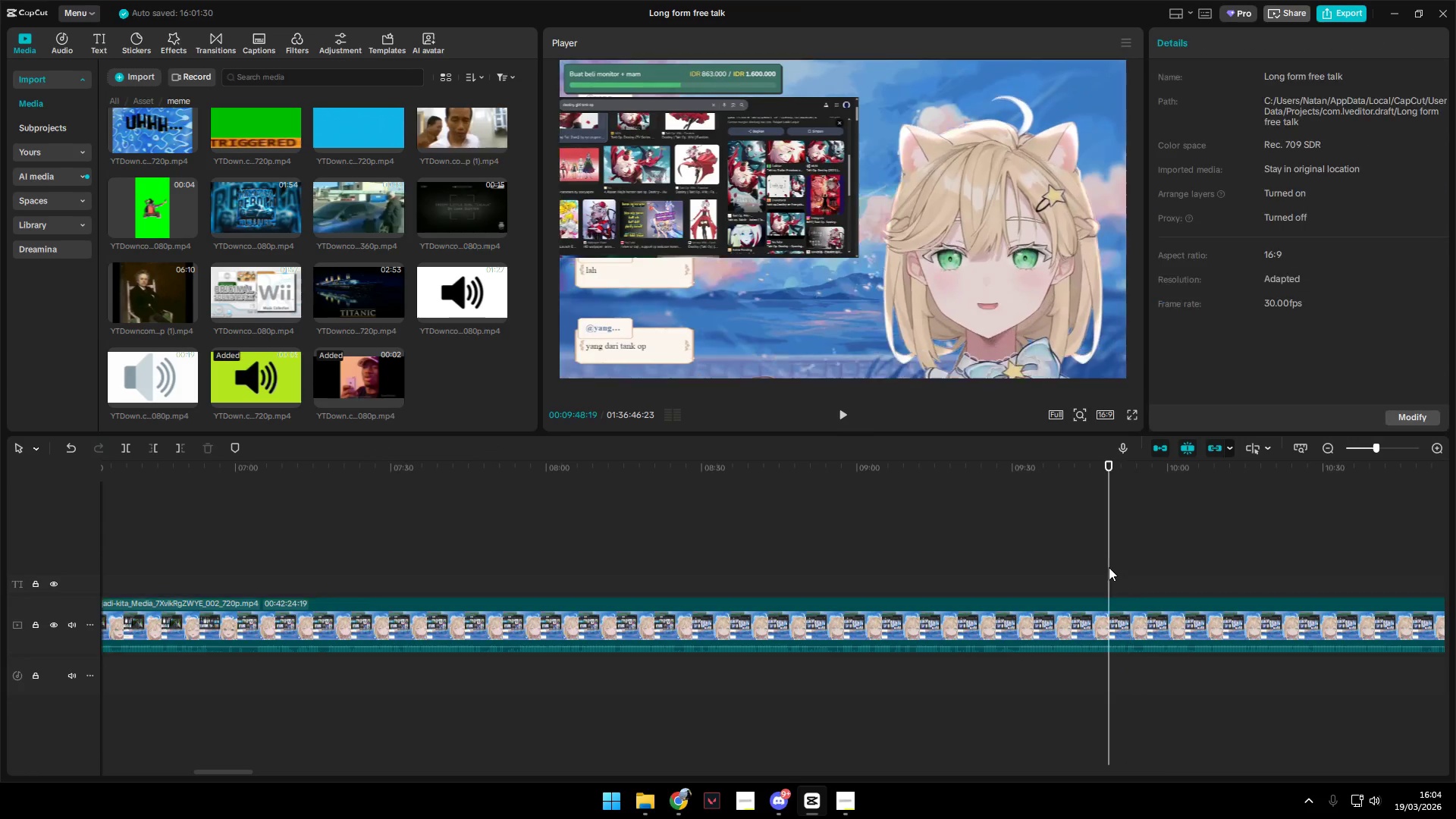 
key(Space)
 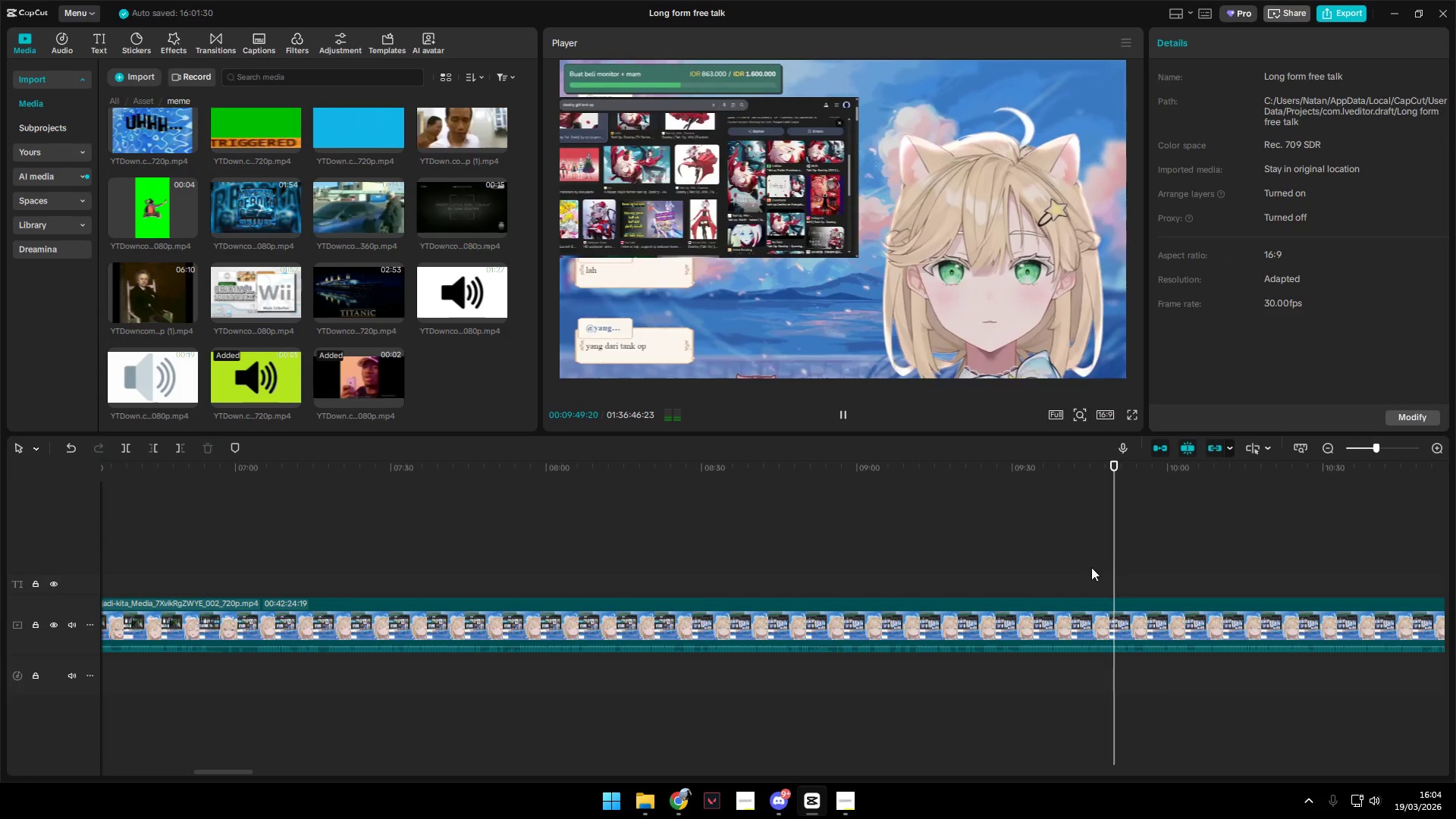 
double_click([1077, 570])
 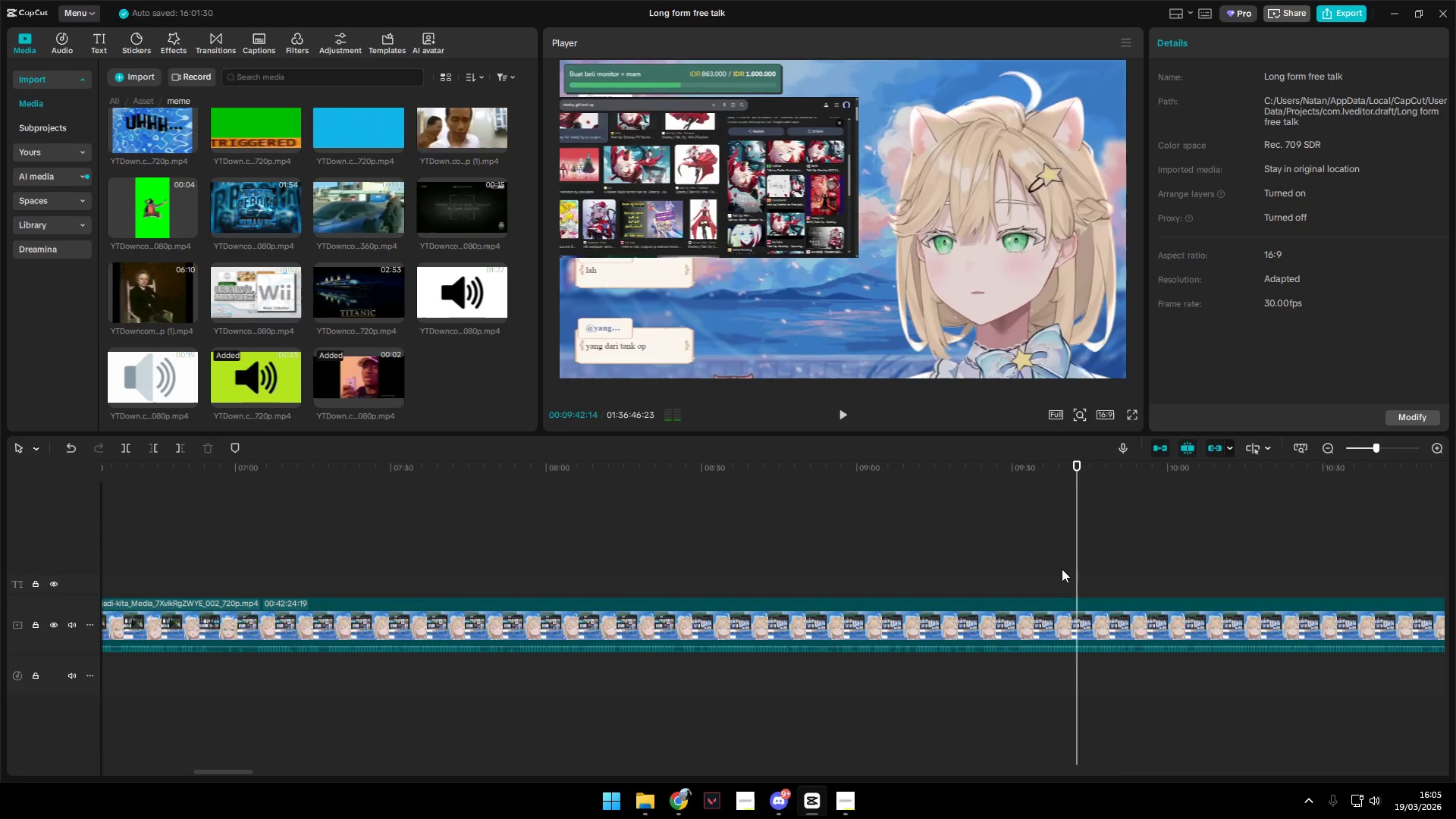 
key(Space)
 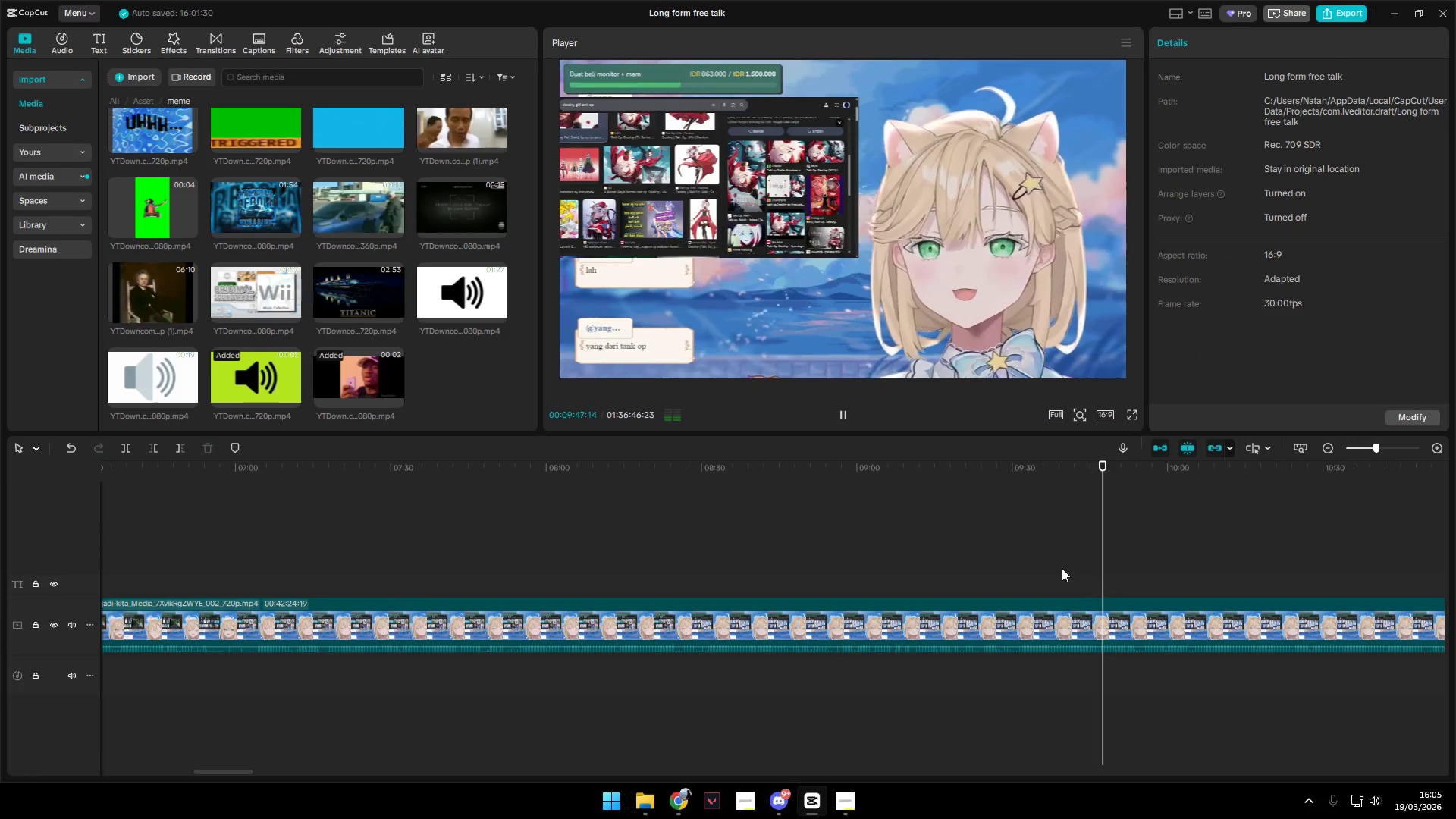 
wait(6.7)
 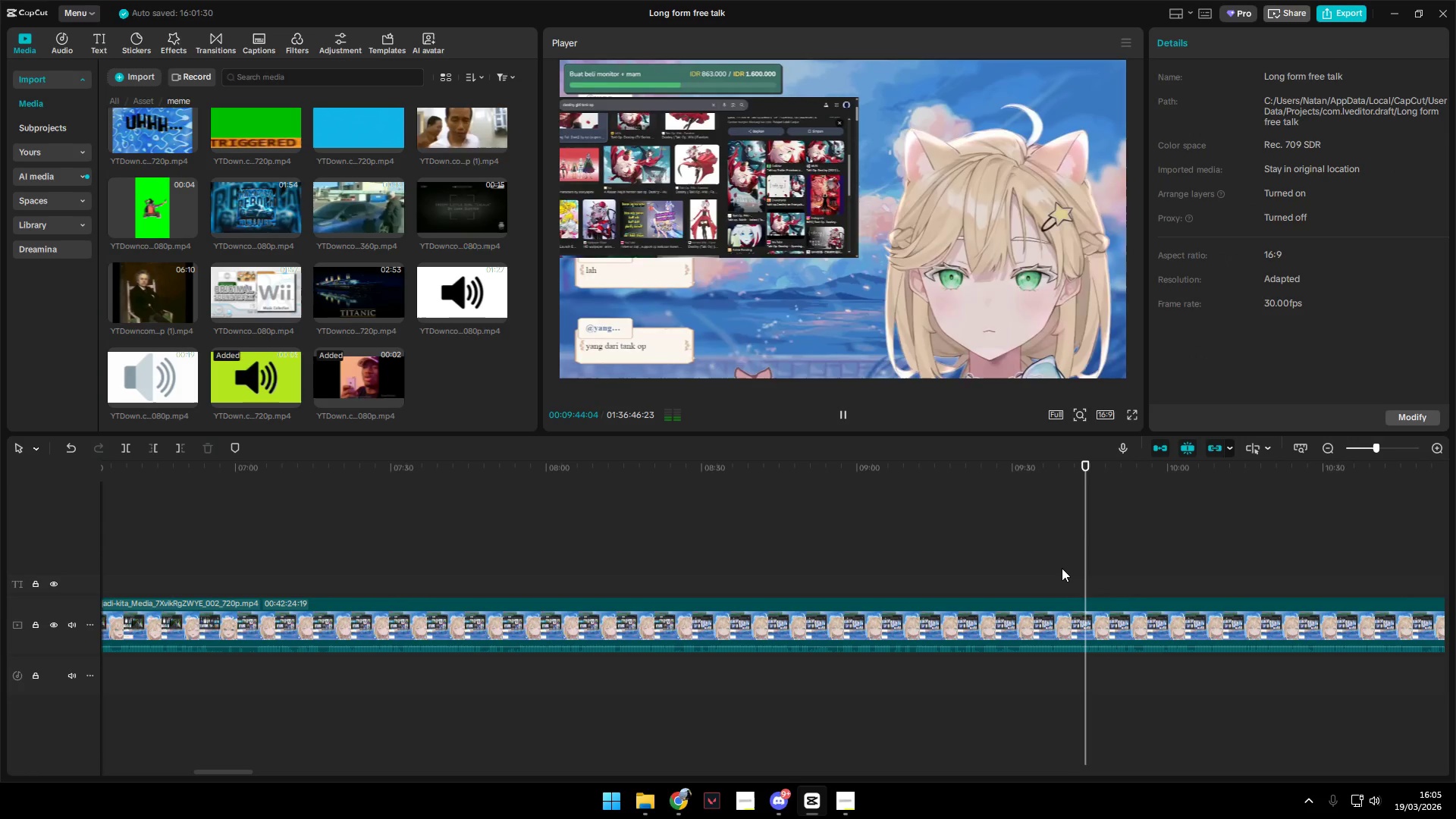 
key(Space)
 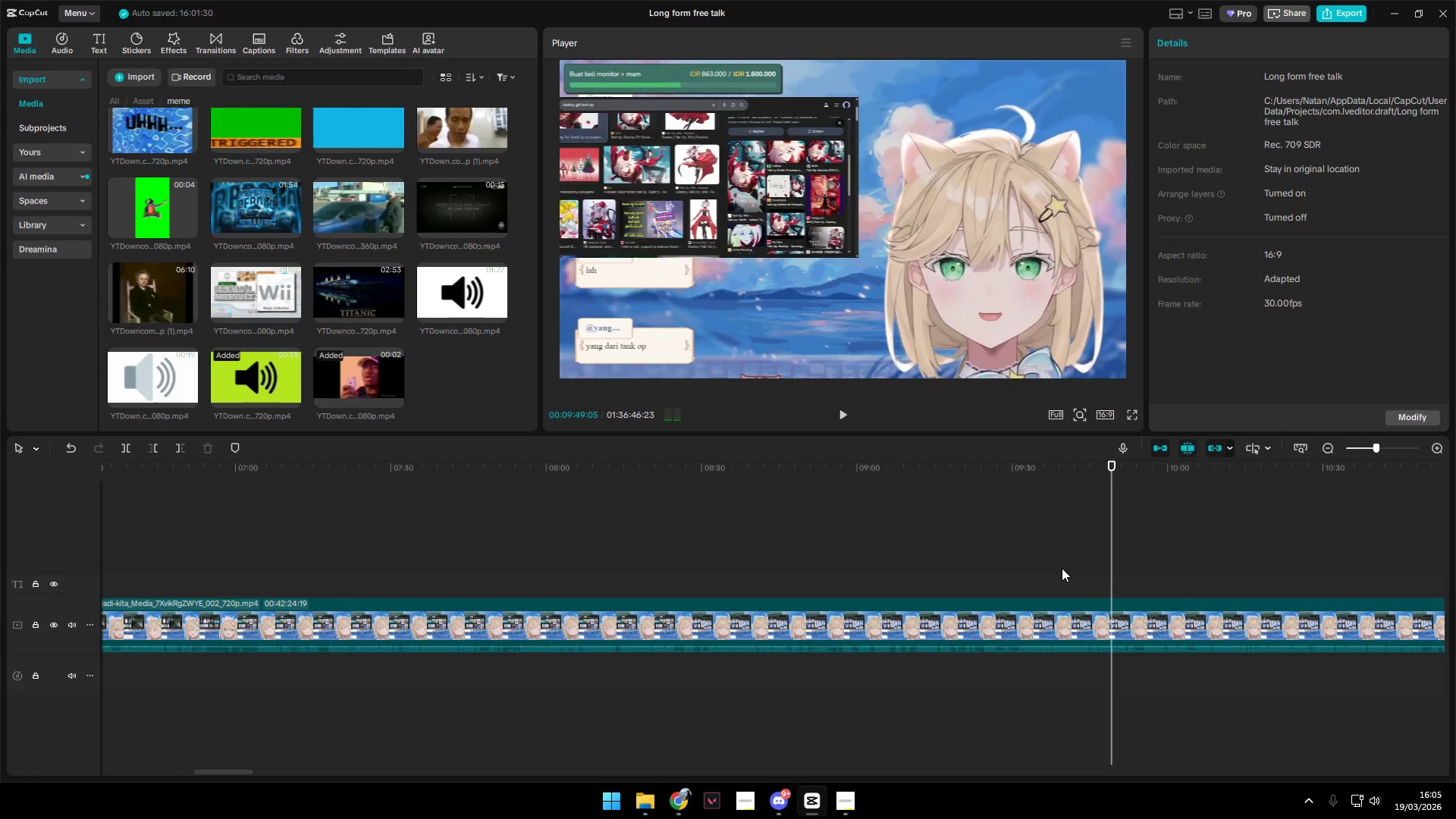 
key(Space)
 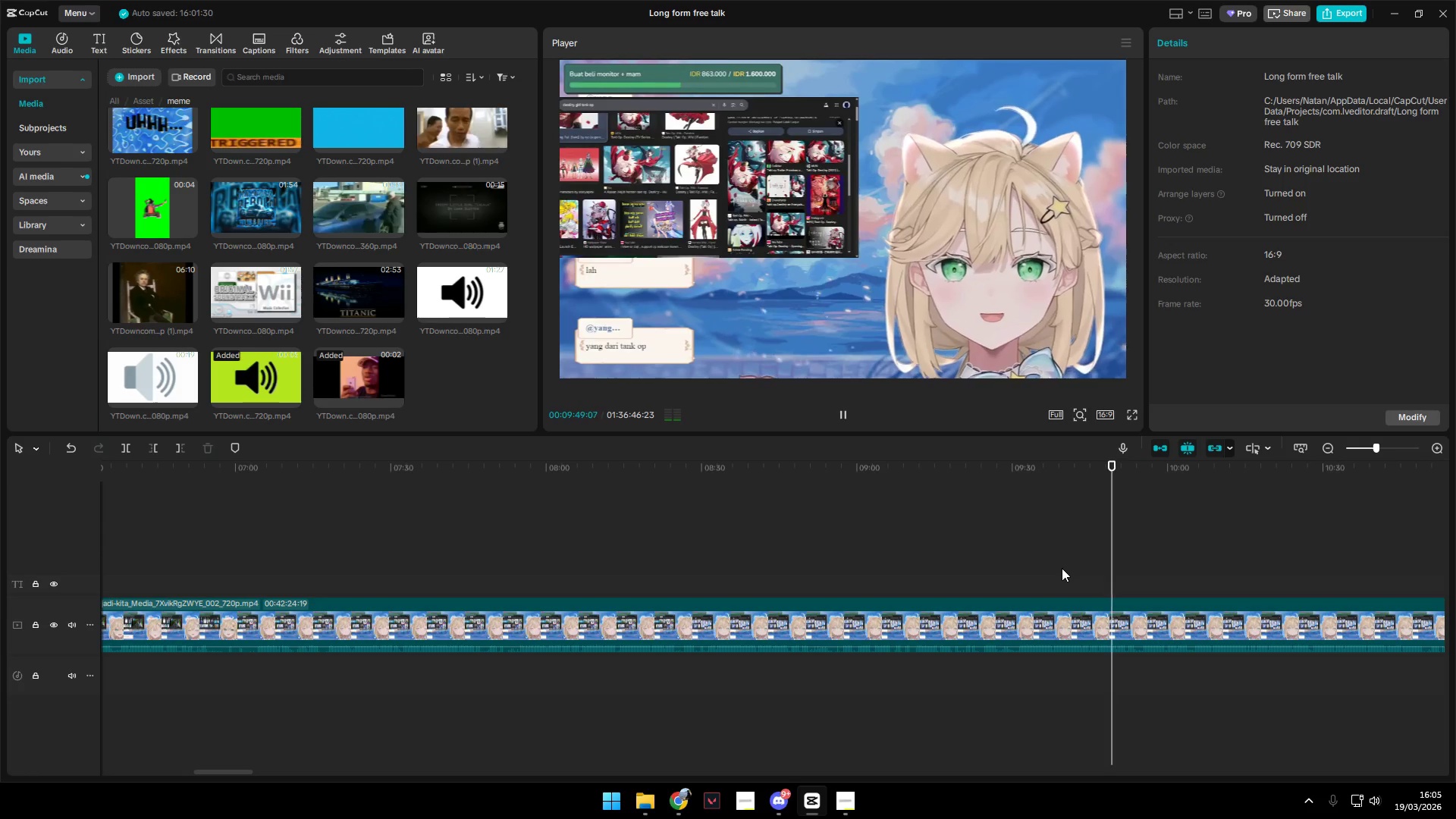 
key(Space)
 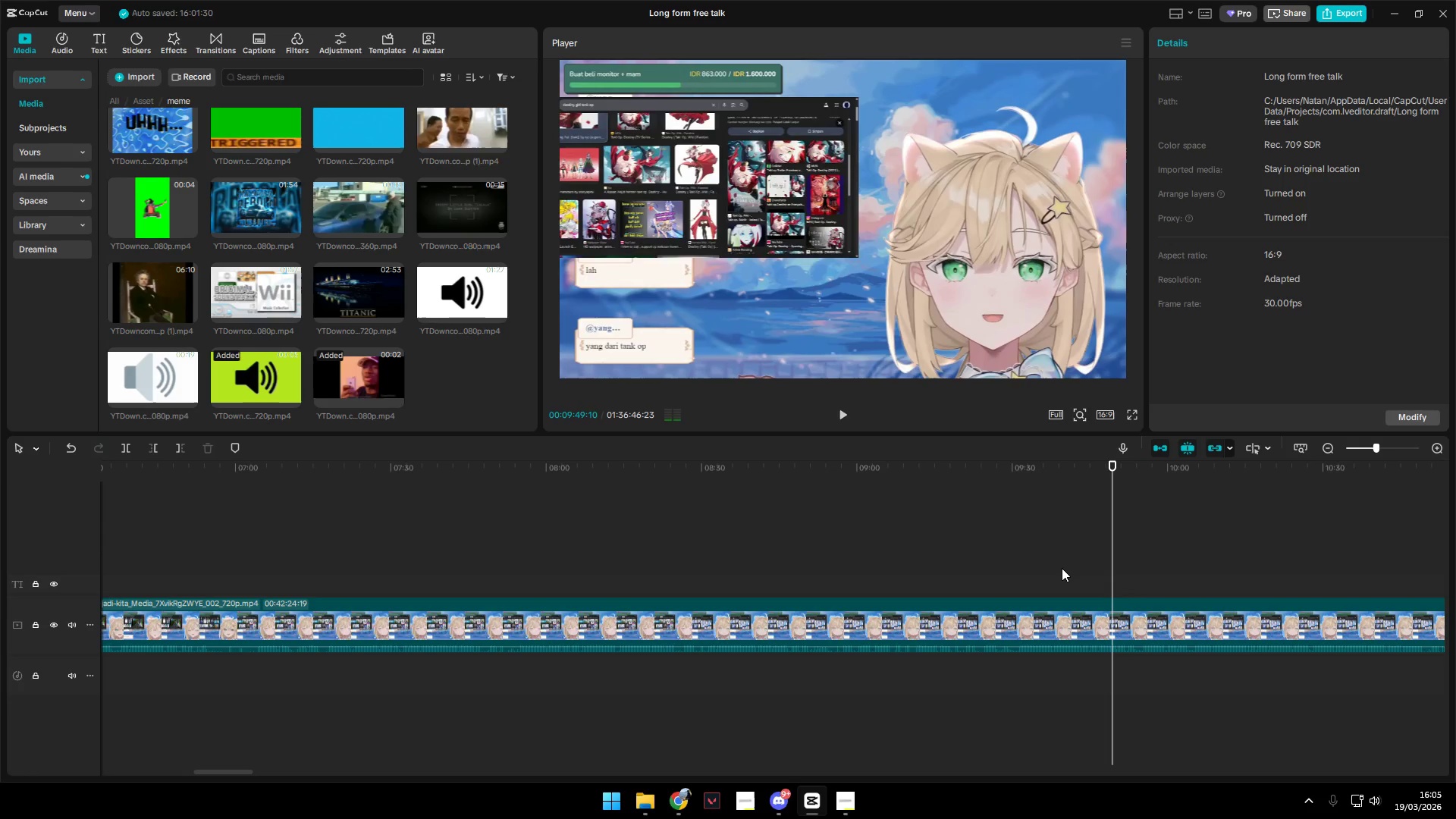 
key(Space)
 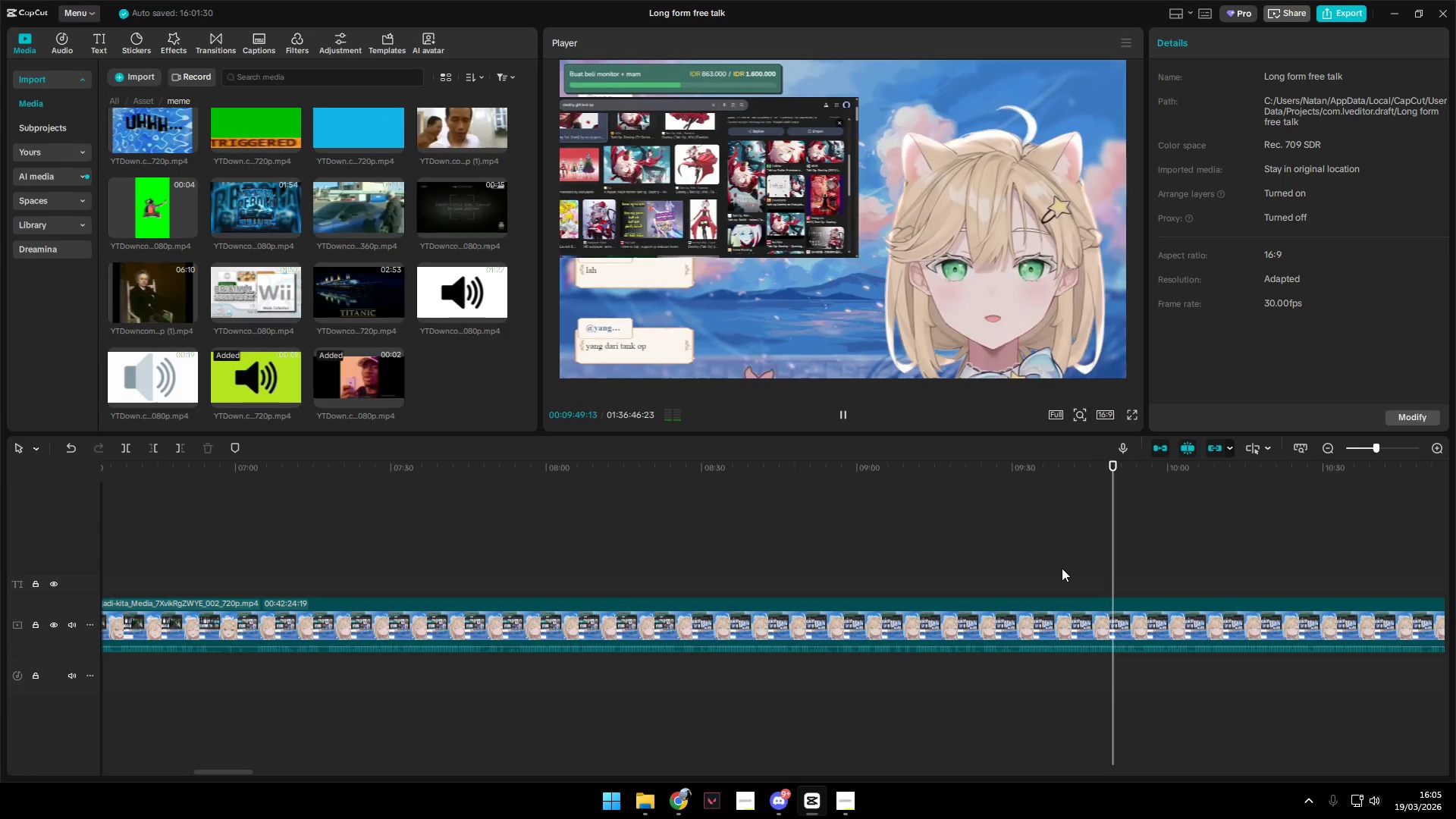 
key(Space)
 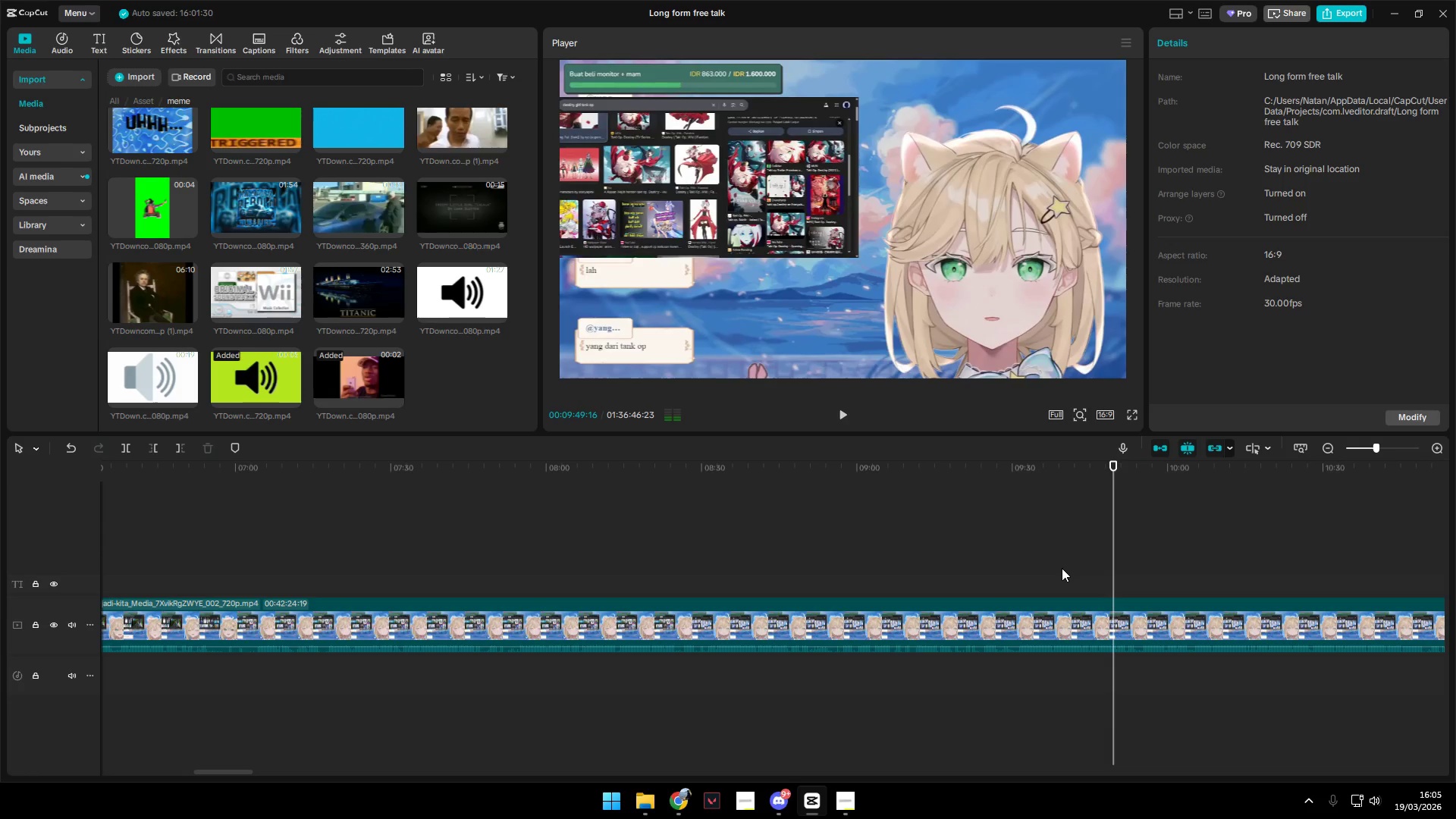 
key(Space)
 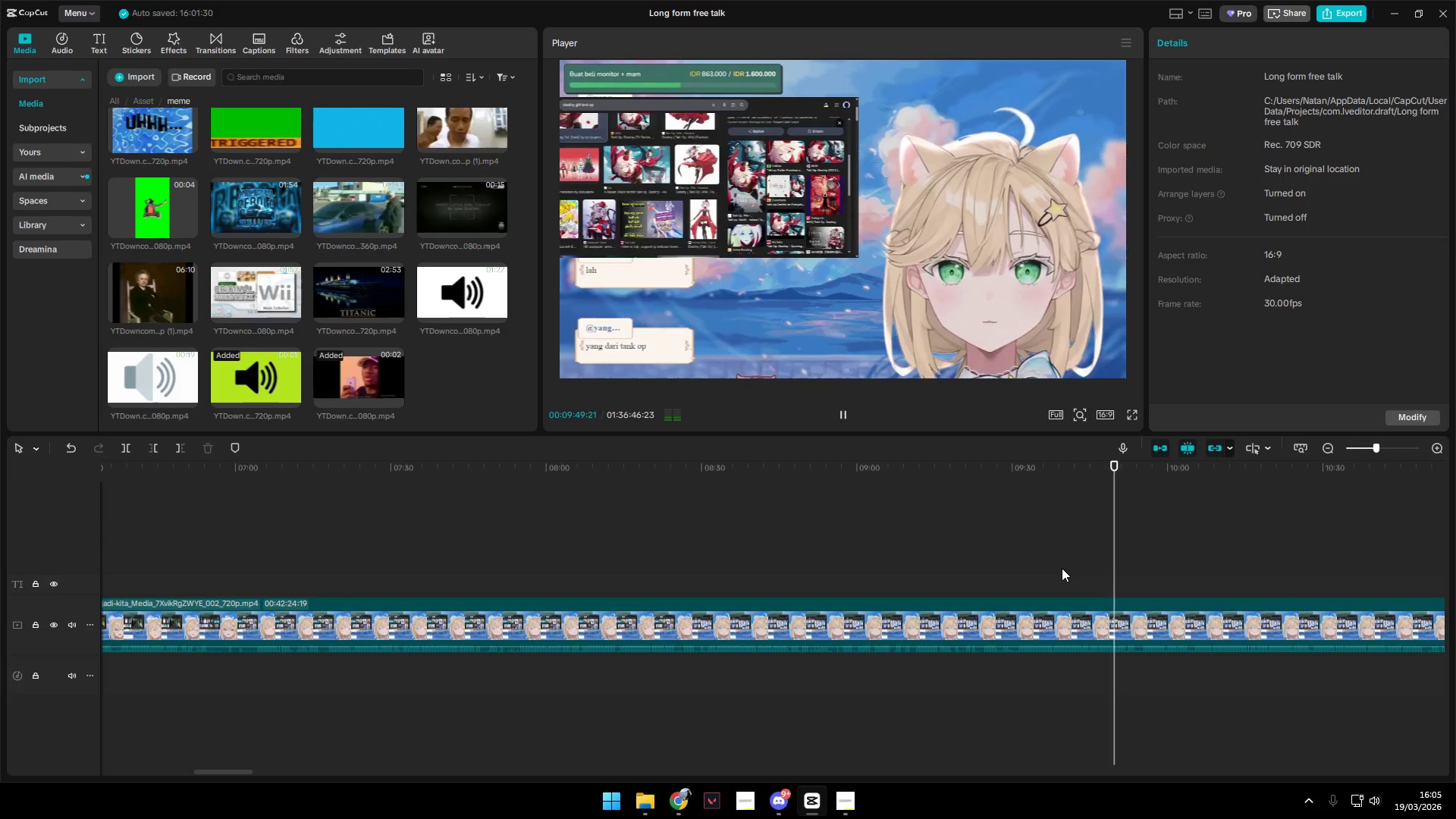 
key(Space)
 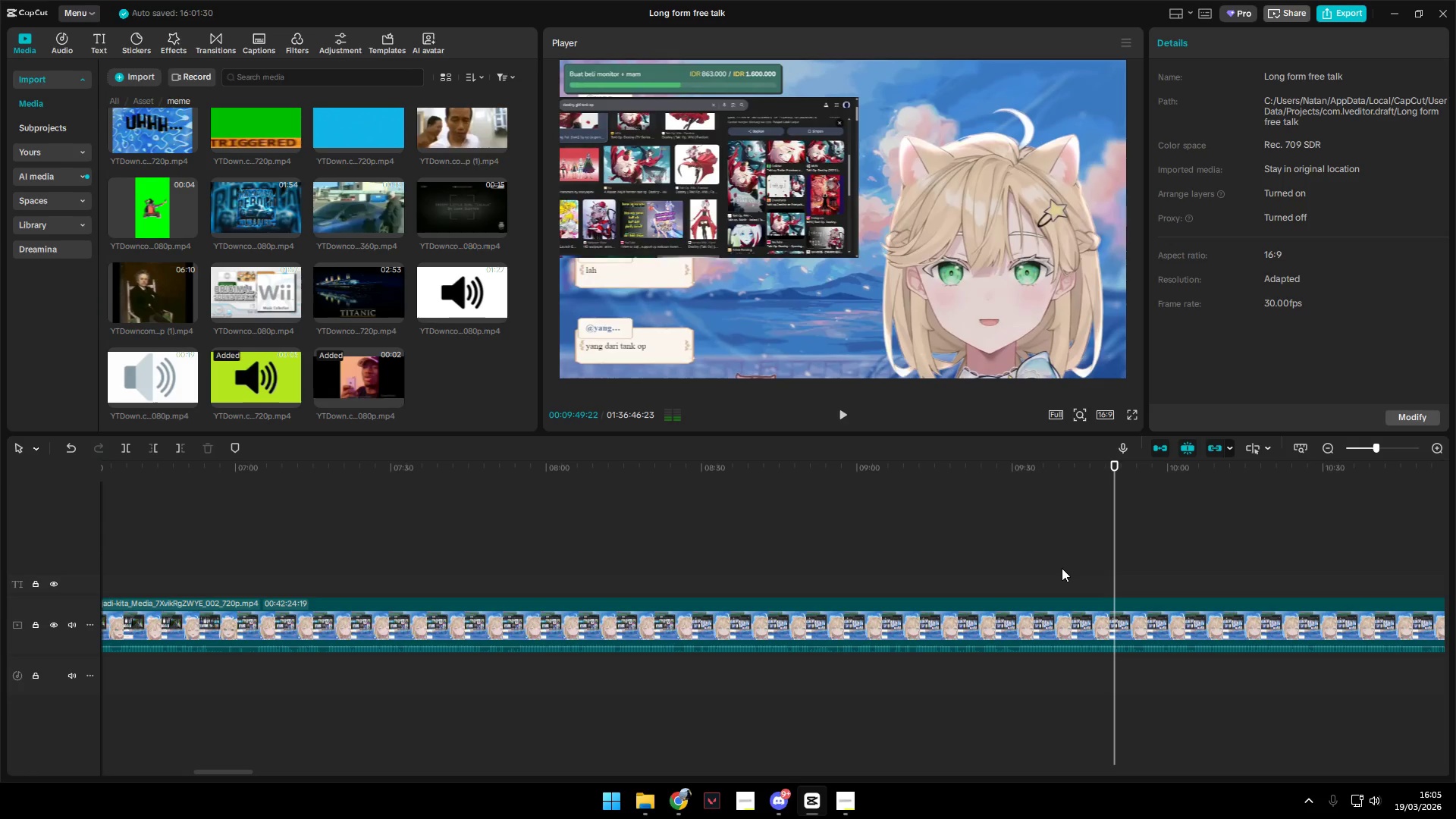 
key(Space)
 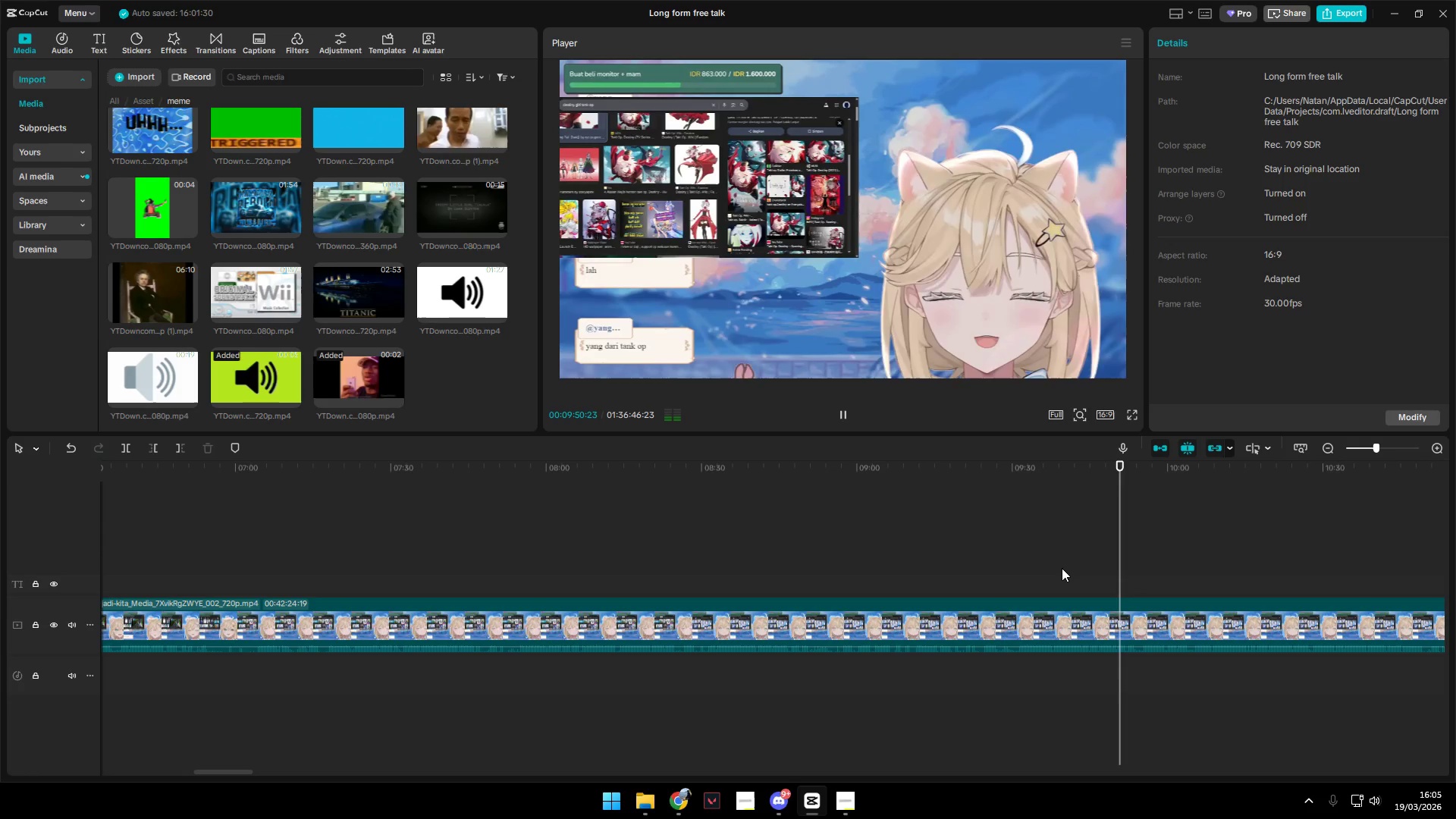 
key(Space)
 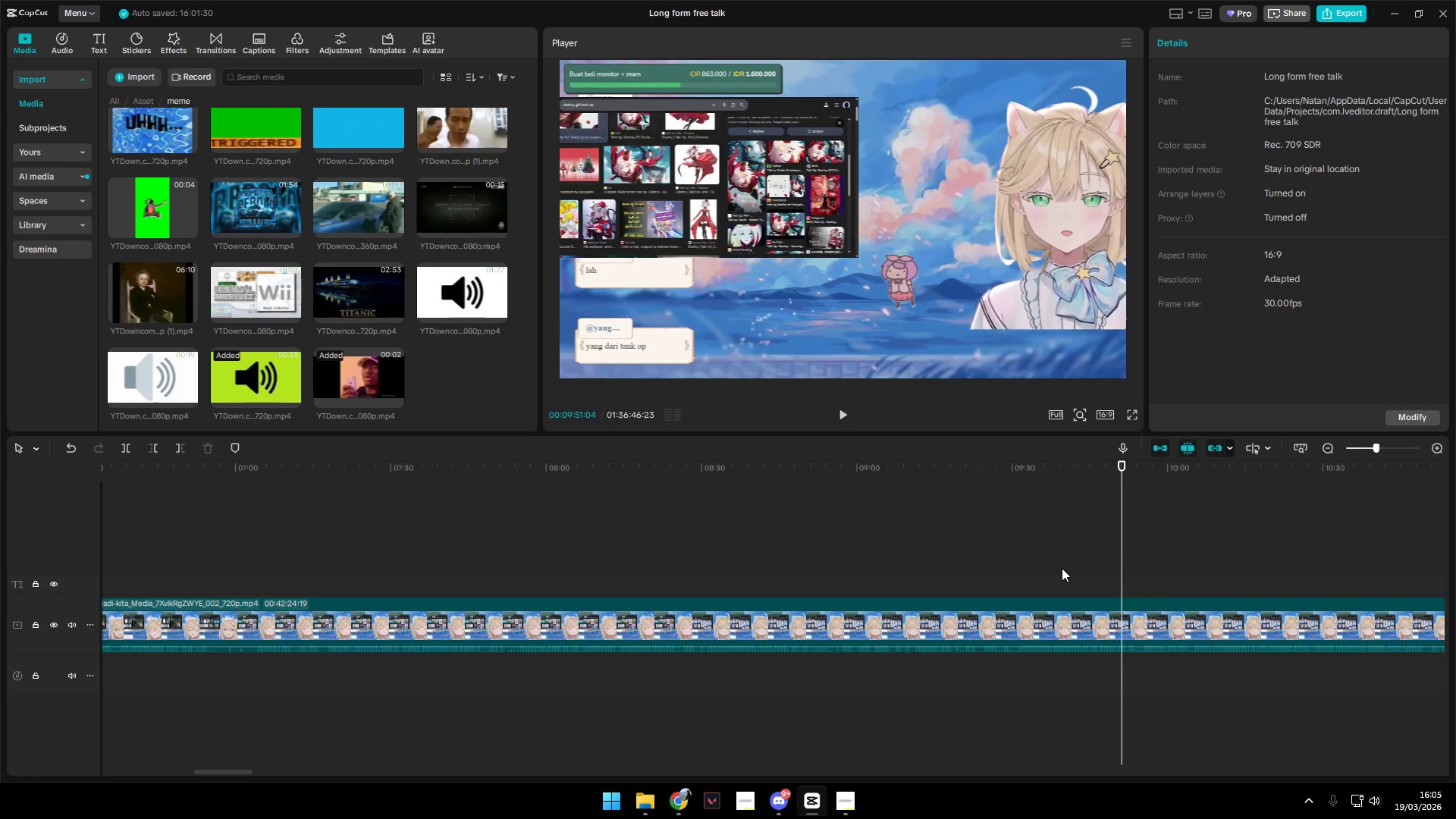 
key(Shift+E)
 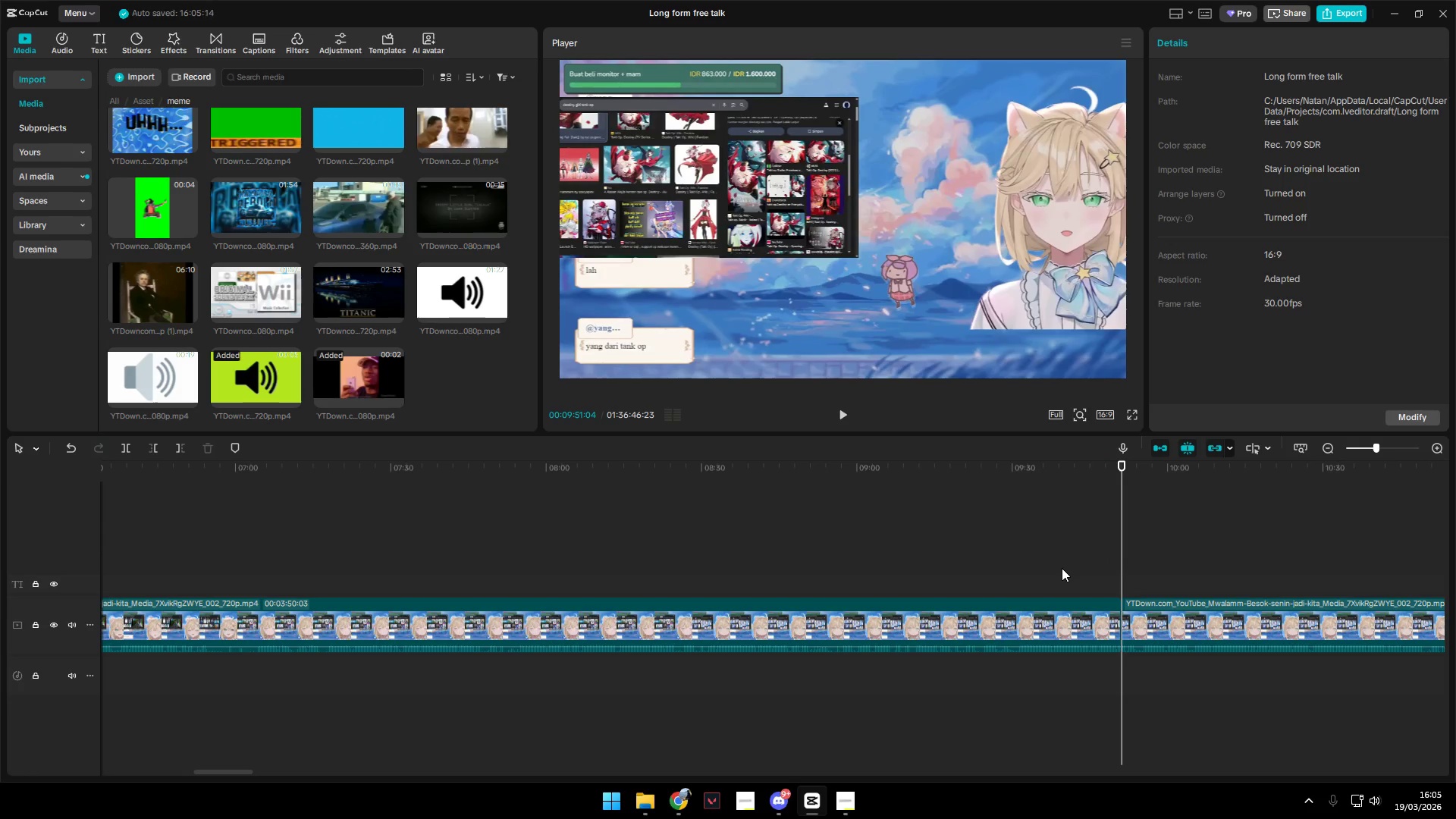 
key(Space)
 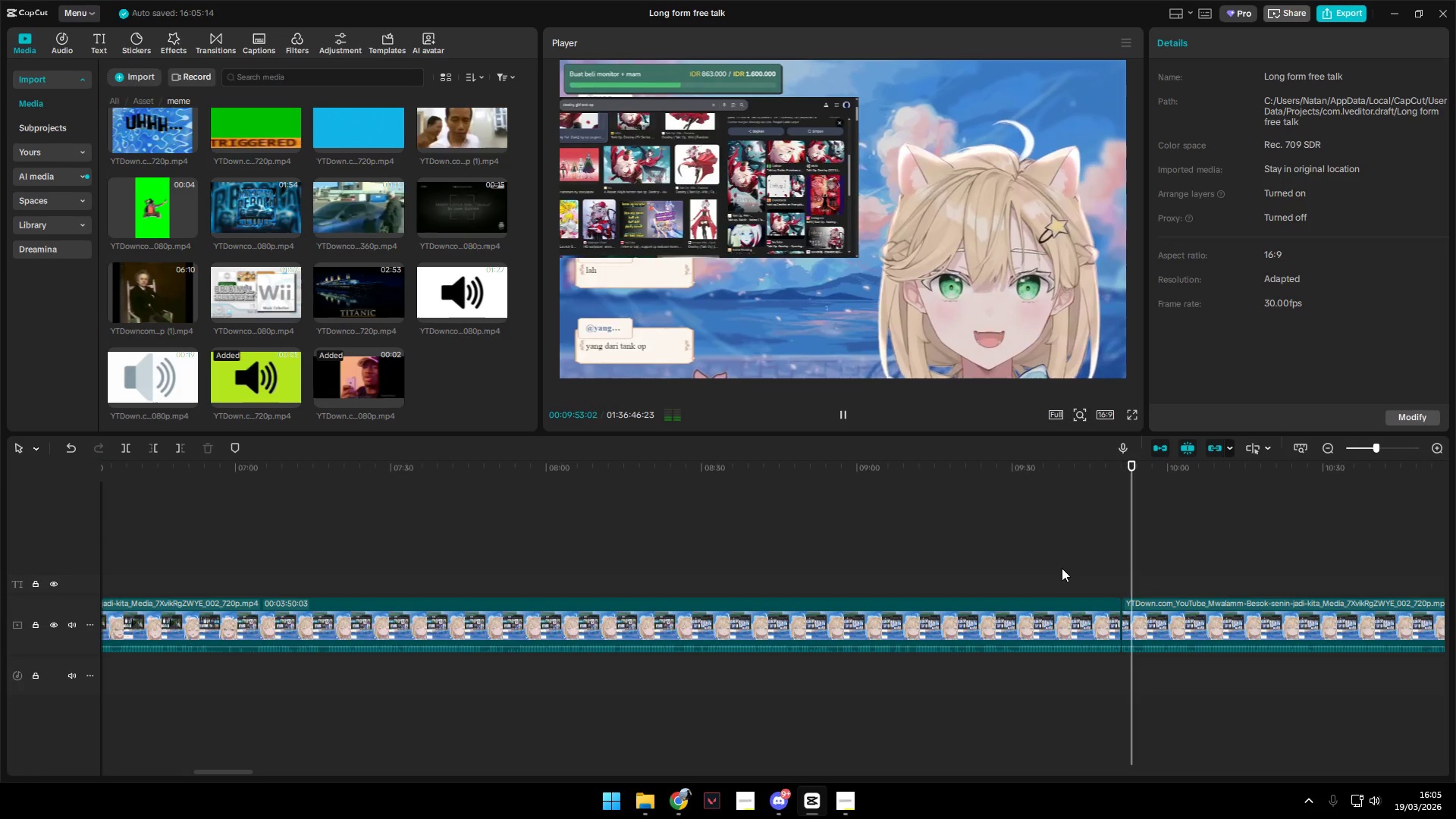 
key(Space)
 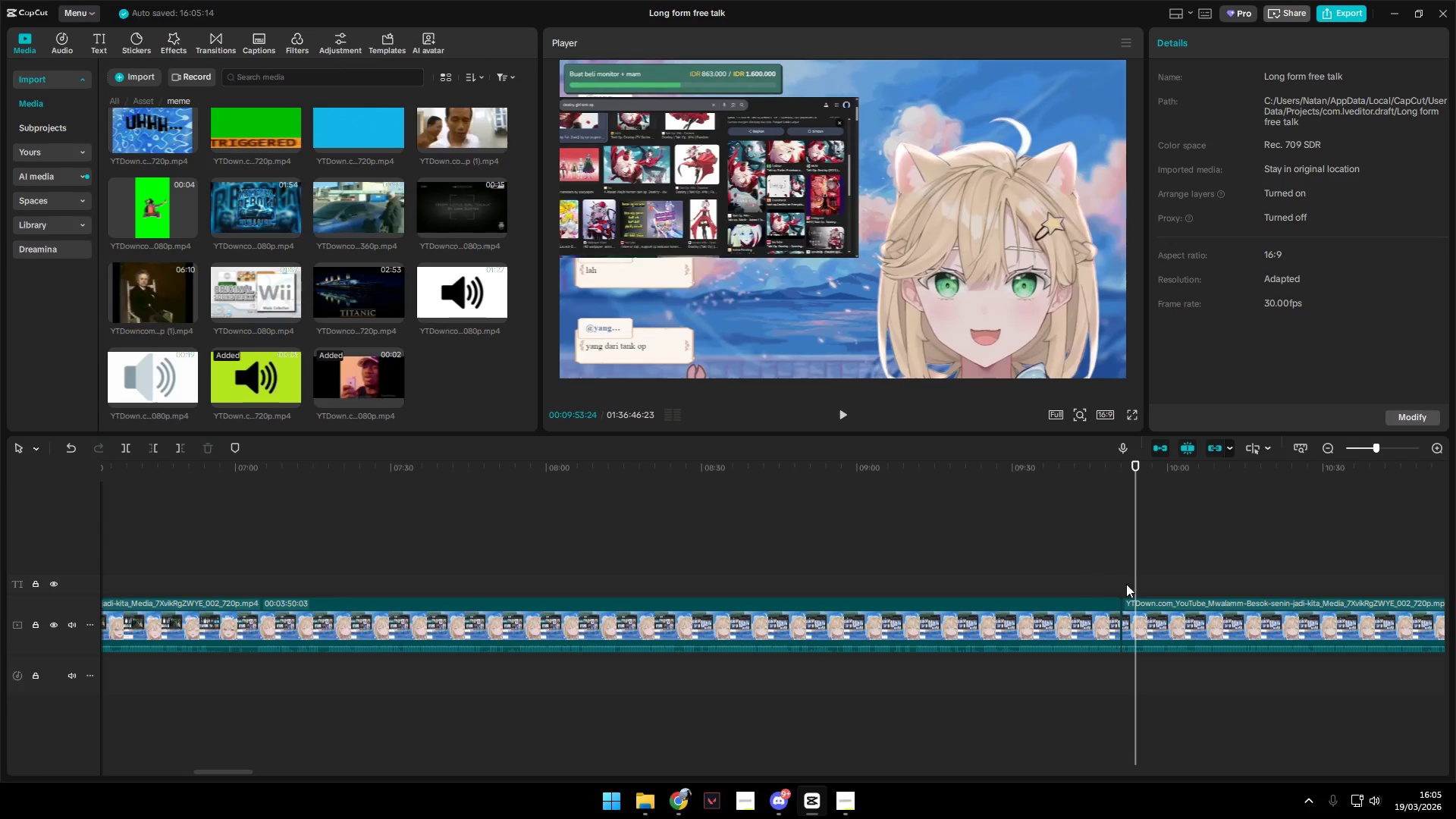 
left_click([1131, 576])
 